 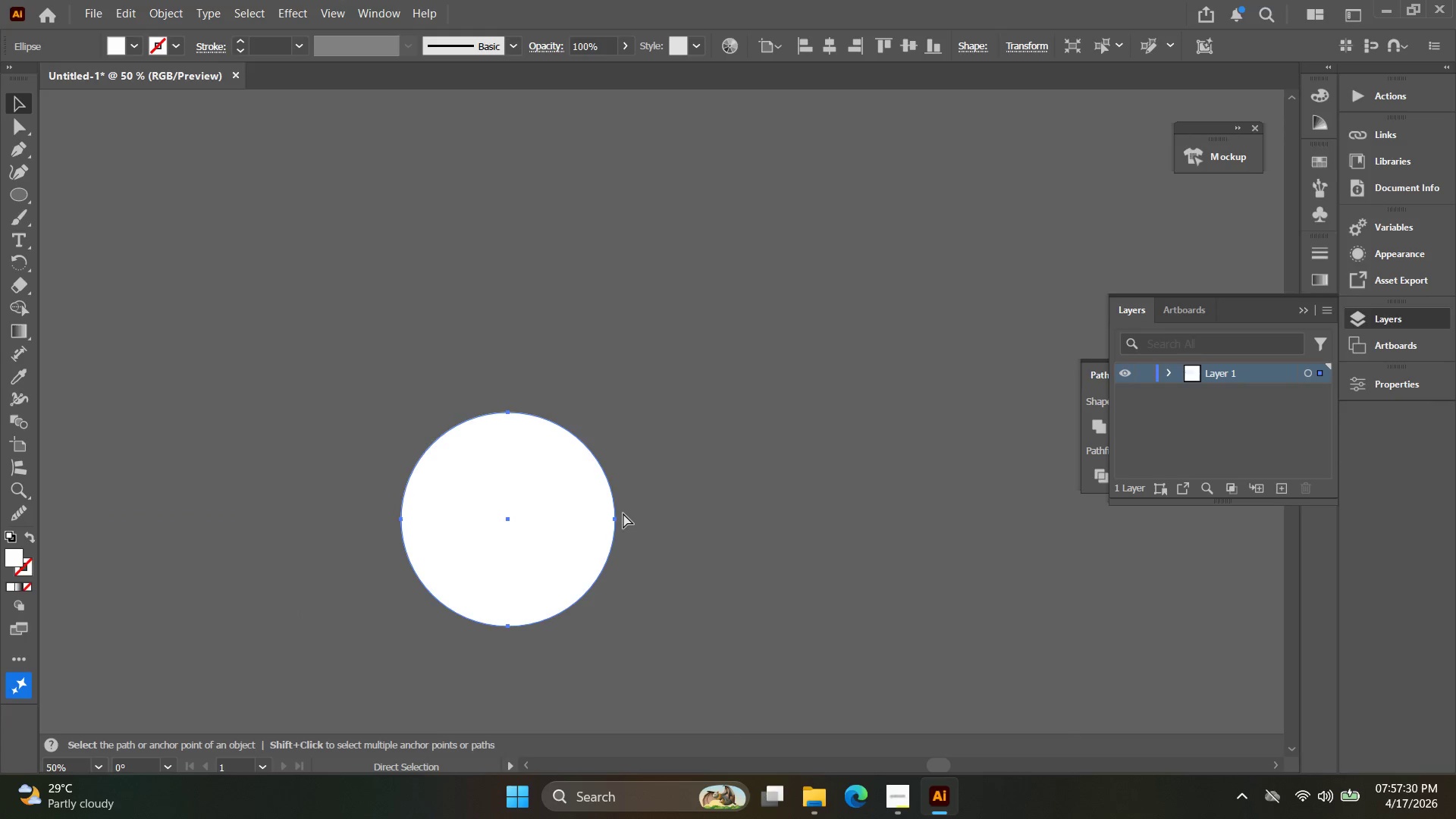 
key(Alt+AltLeft)
 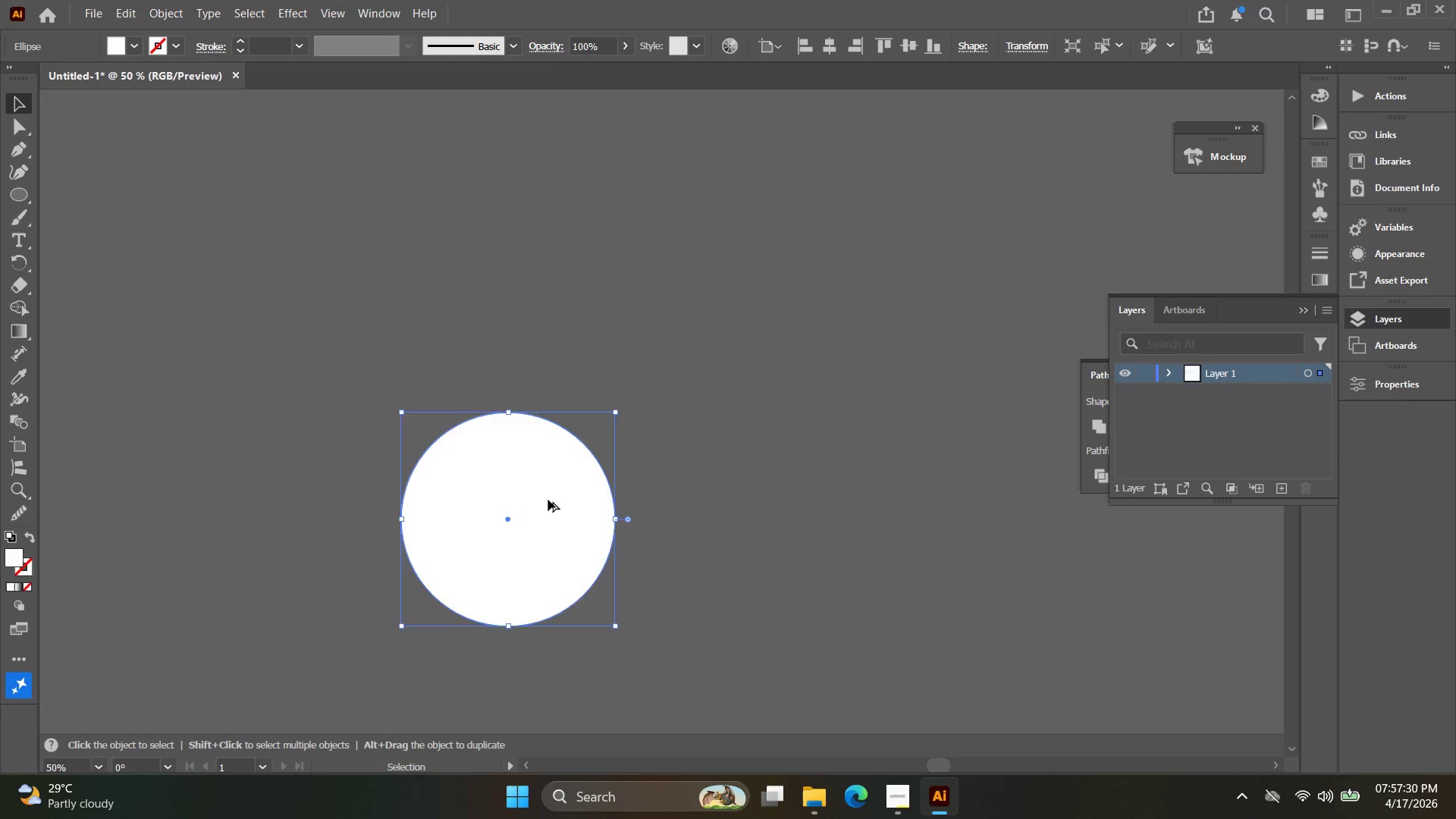 
hold_key(key=AltLeft, duration=1.11)
 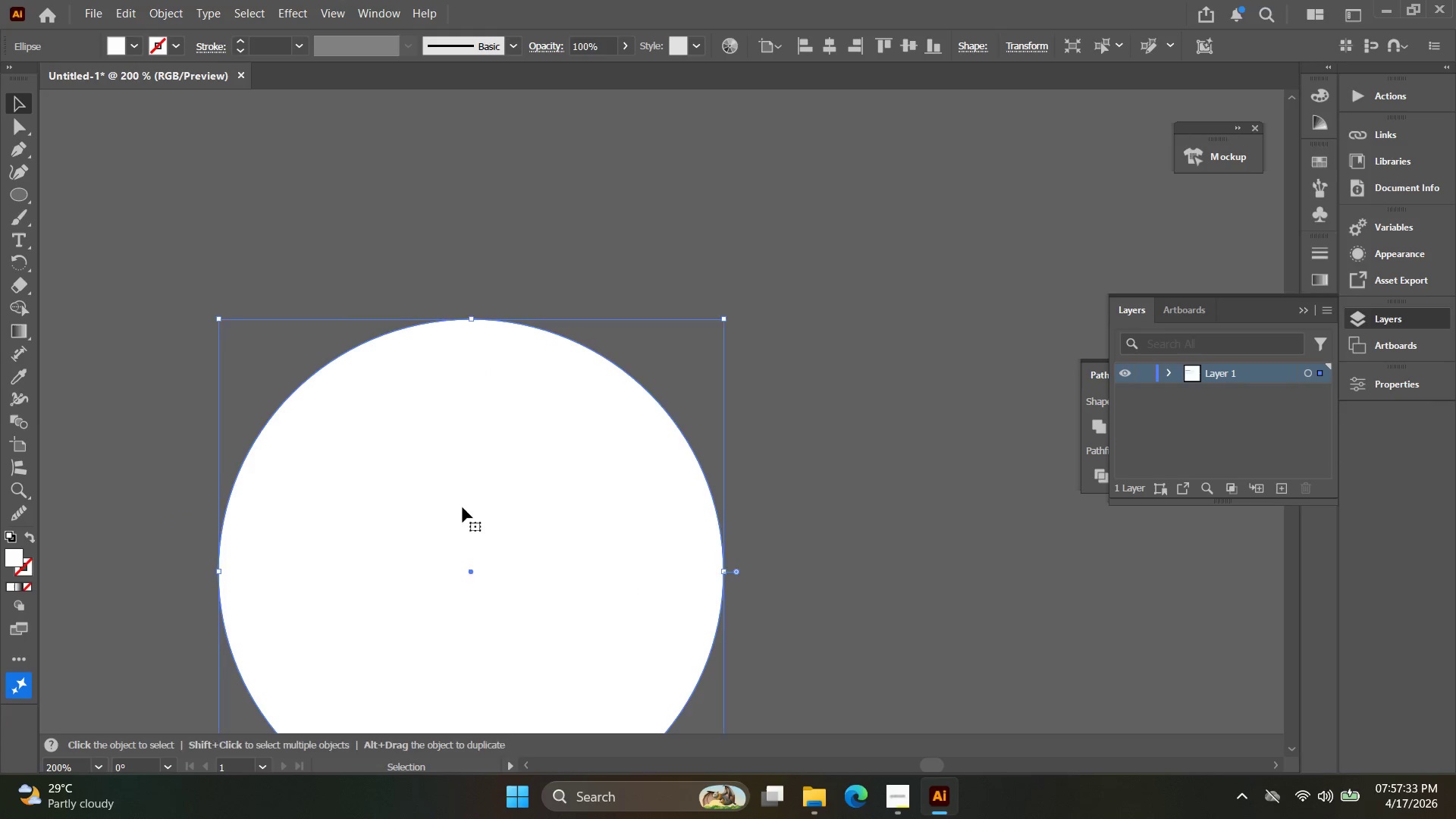 
scroll: coordinate [548, 500], scroll_direction: up, amount: 2.0
 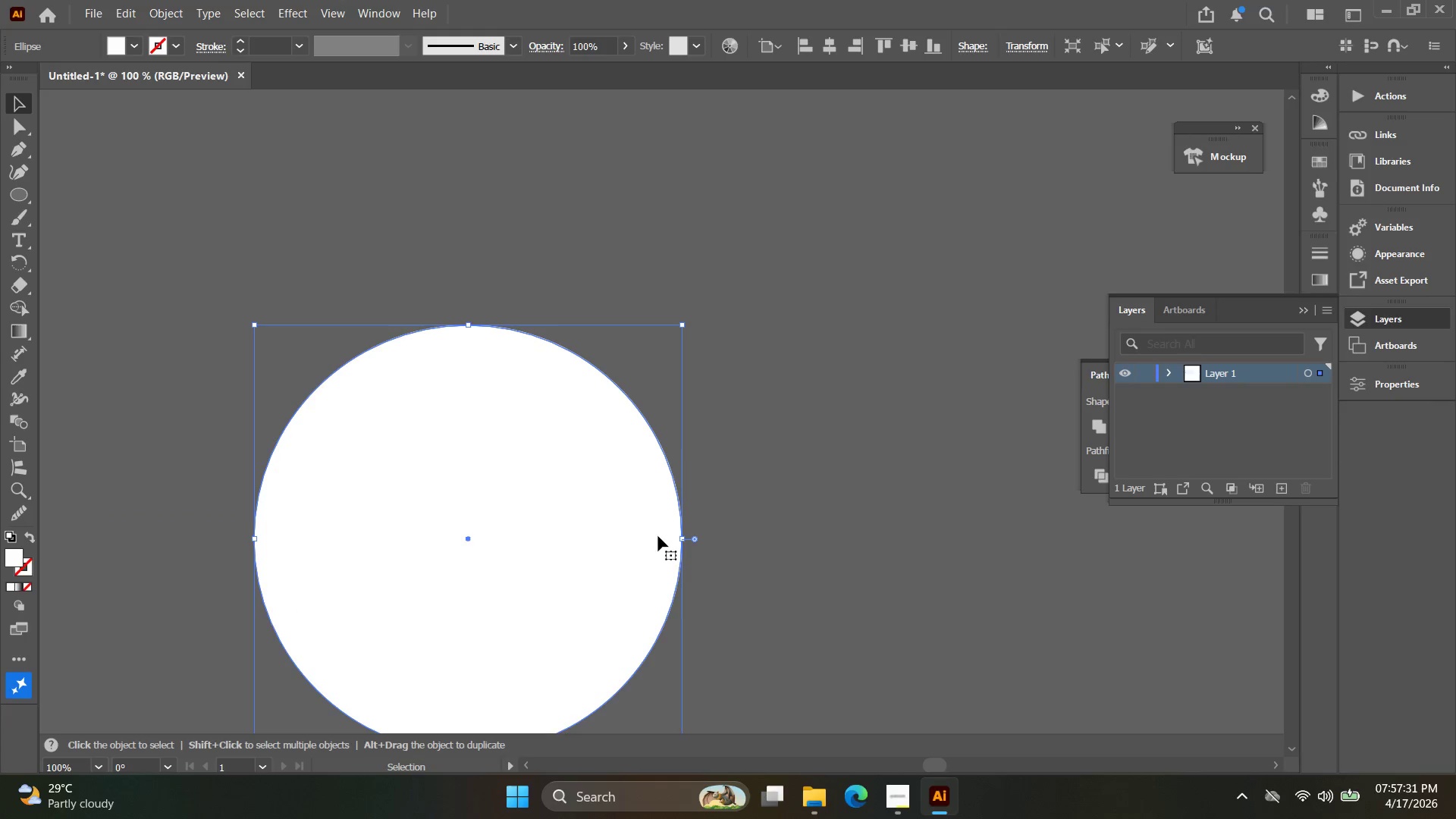 
hold_key(key=ShiftLeft, duration=1.08)
left_click_drag(start_coordinate=[682, 544], to_coordinate=[594, 546])
 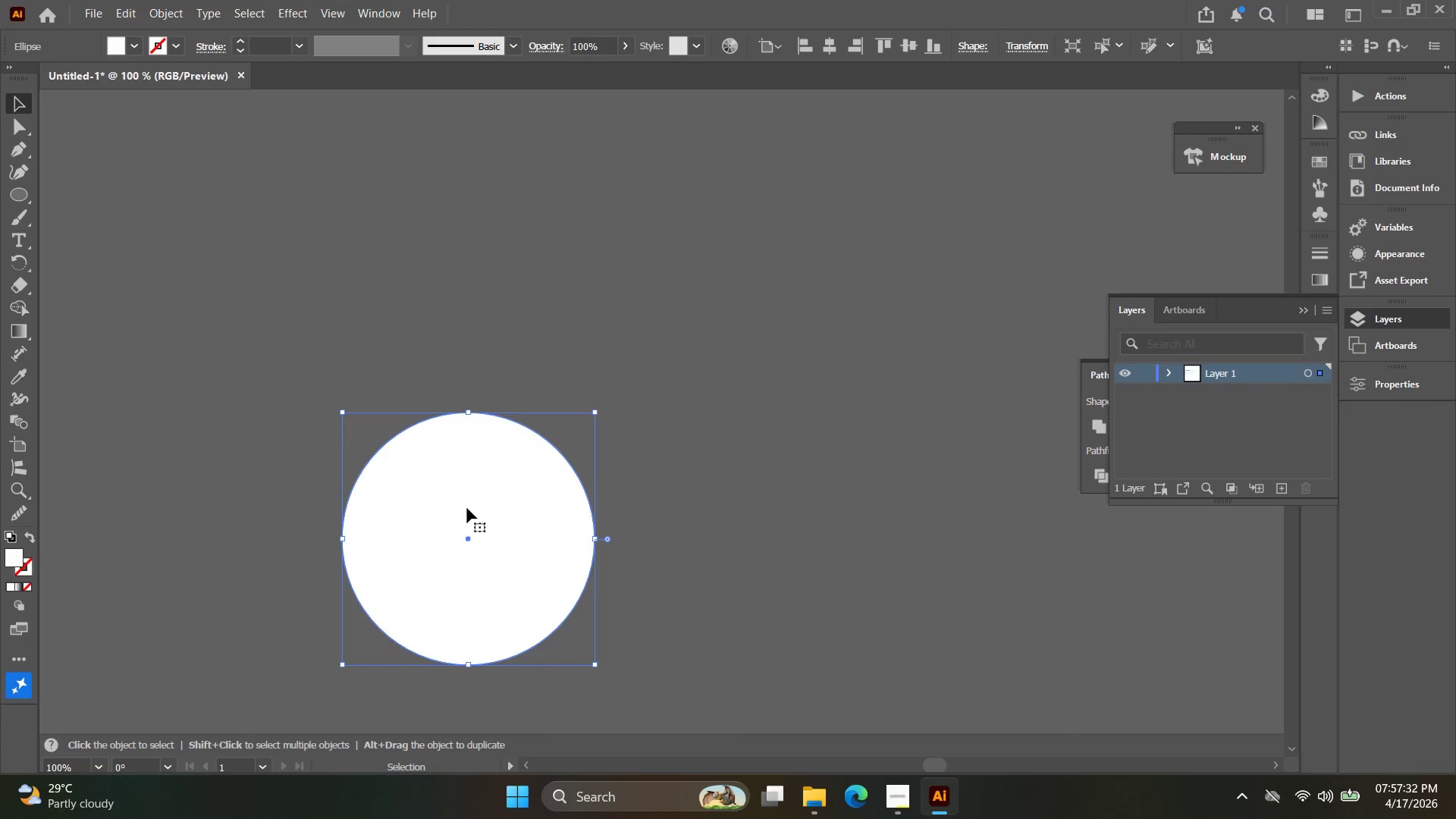 
key(Alt+AltLeft)
 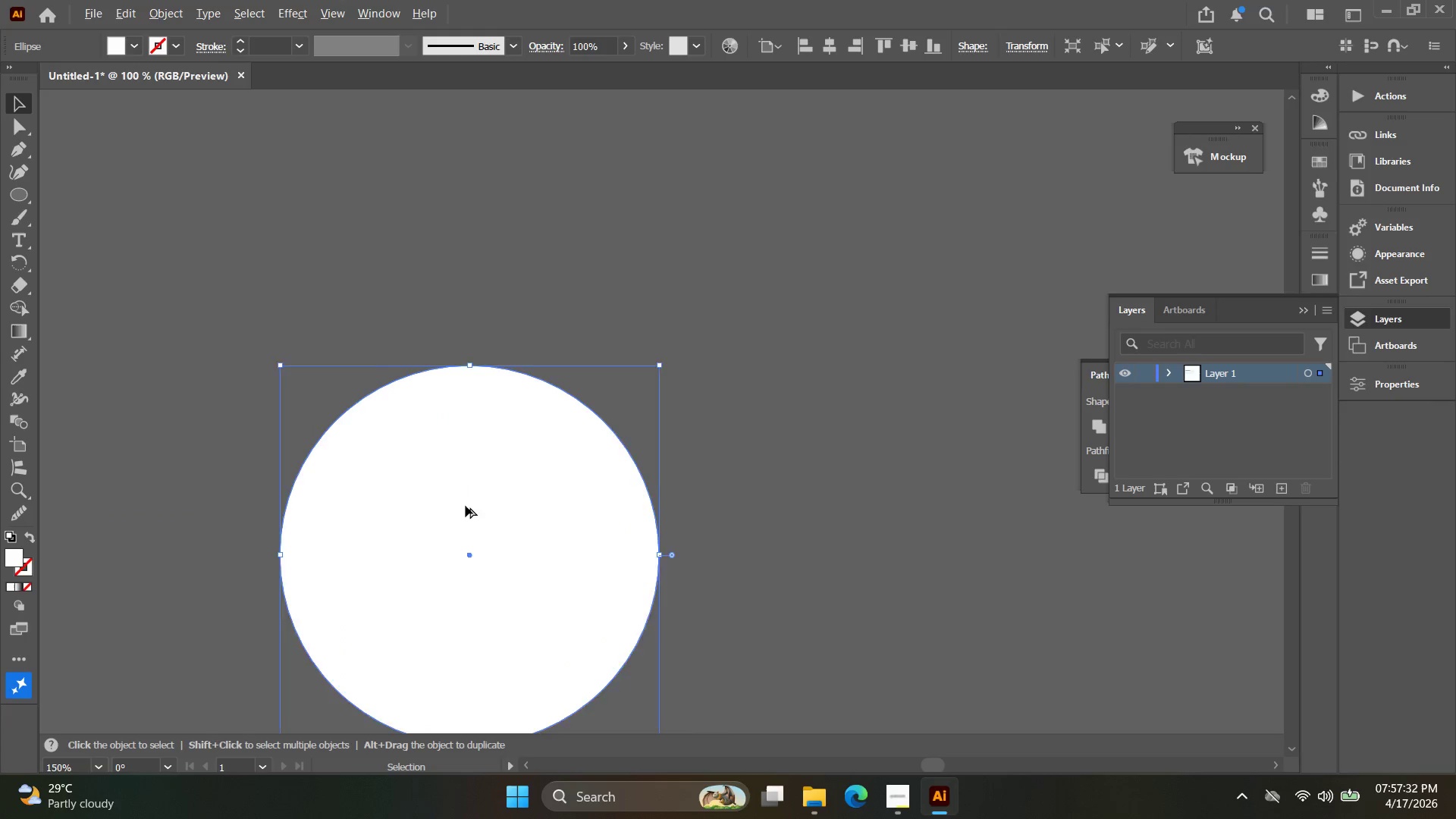 
key(Space)
 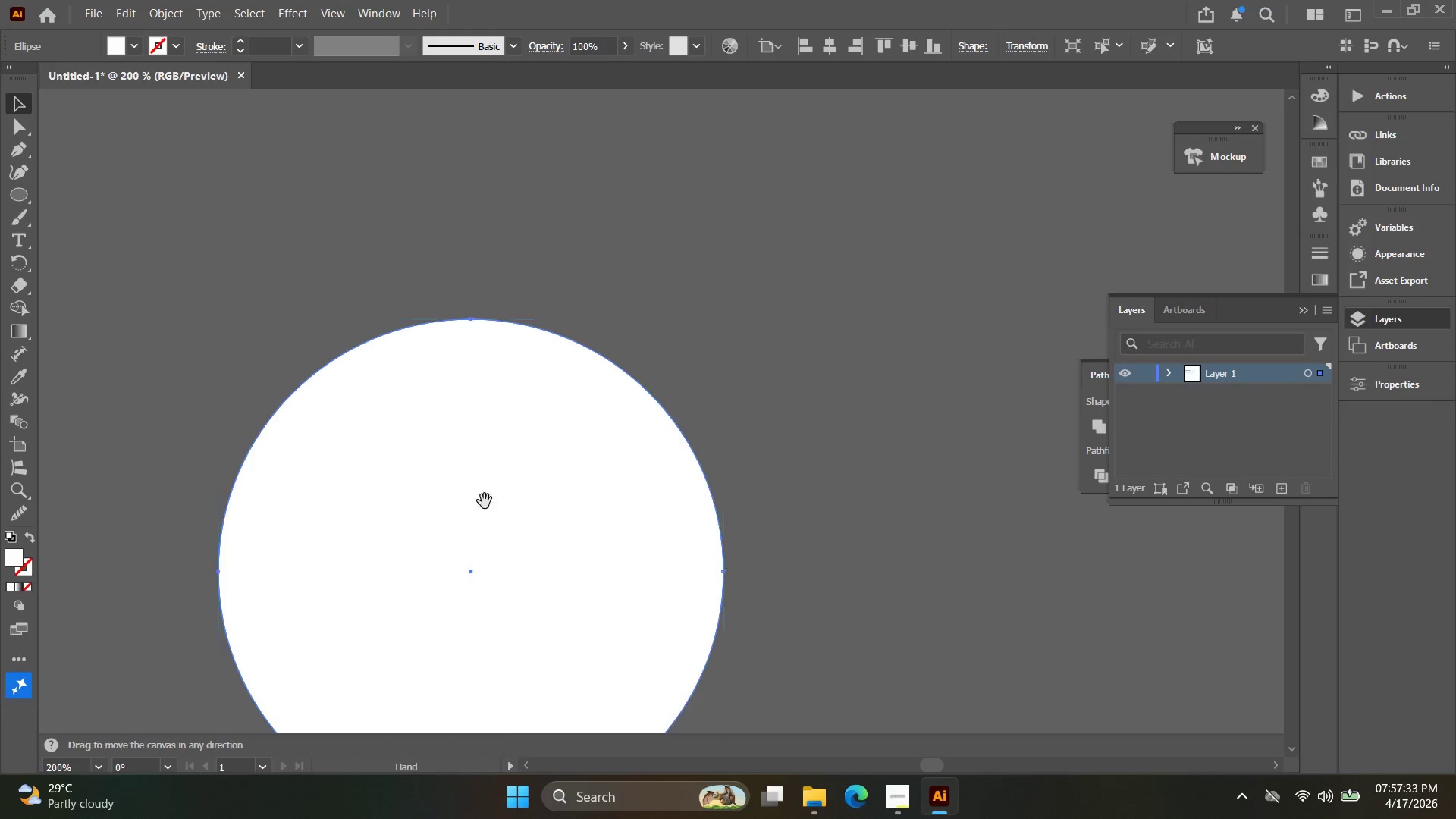 
left_click_drag(start_coordinate=[482, 504], to_coordinate=[494, 475])
 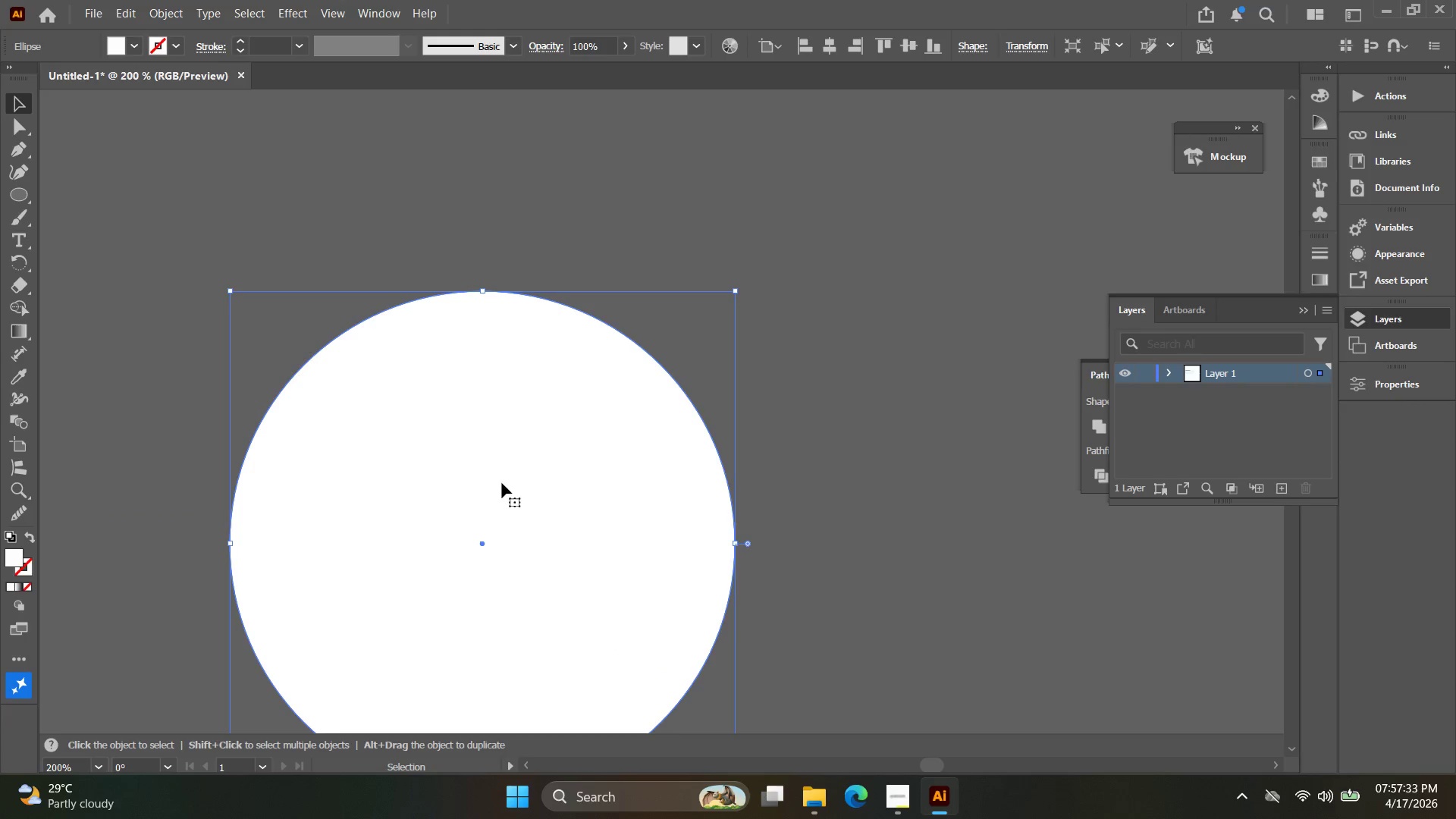 
scroll: coordinate [466, 506], scroll_direction: up, amount: 2.0
 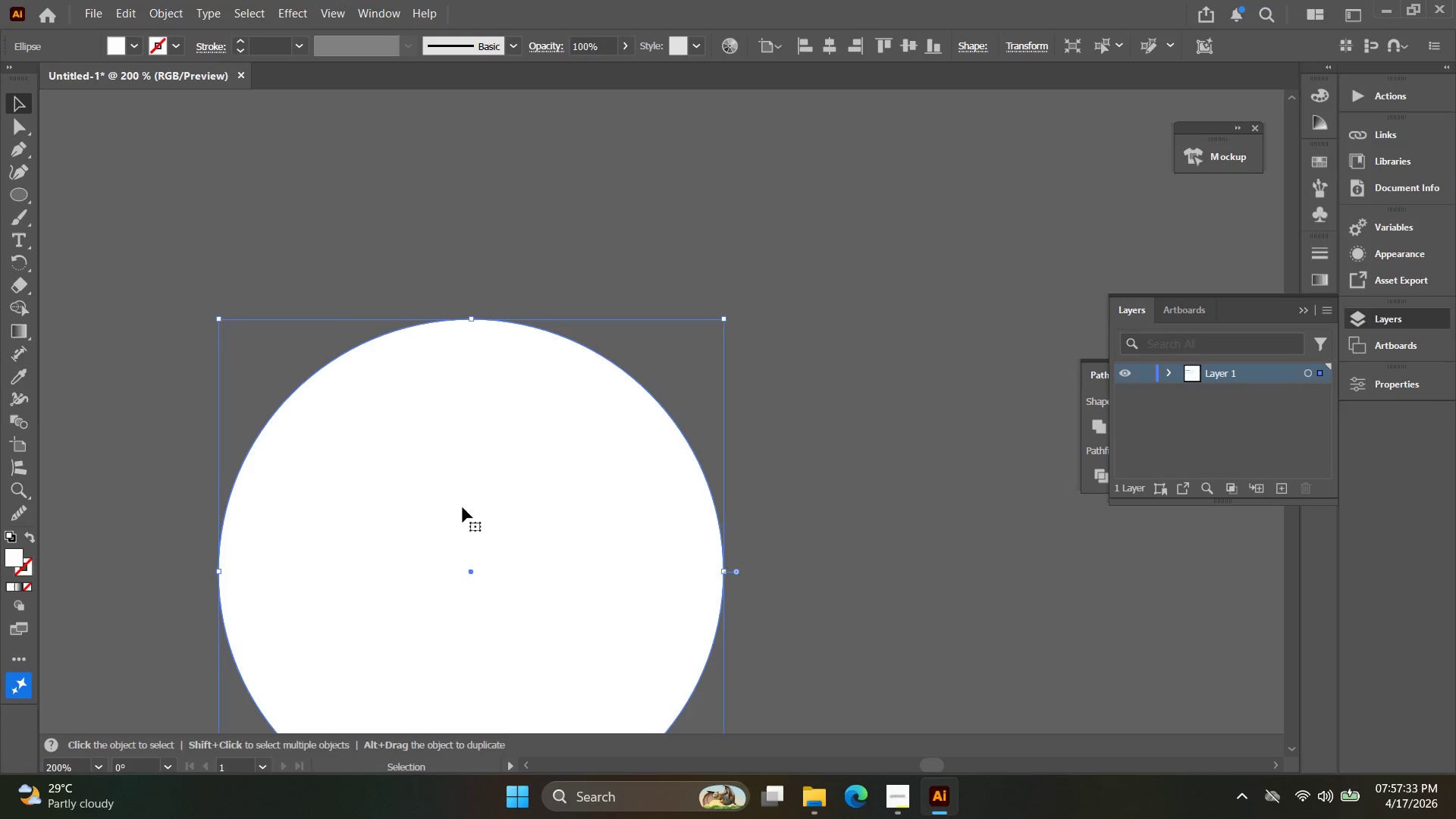 
key(Control+ControlLeft)
 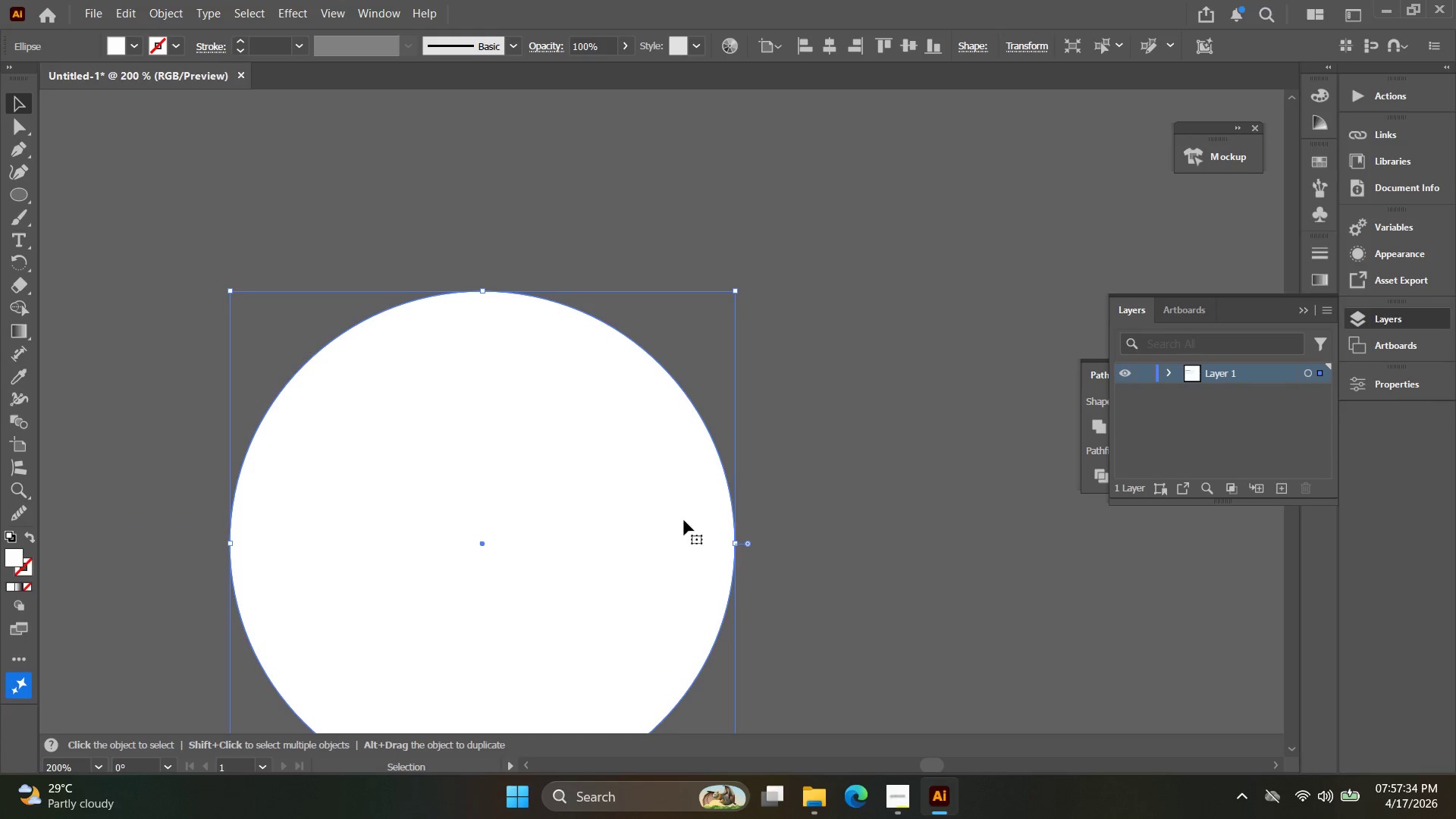 
hold_key(key=ShiftLeft, duration=0.56)
 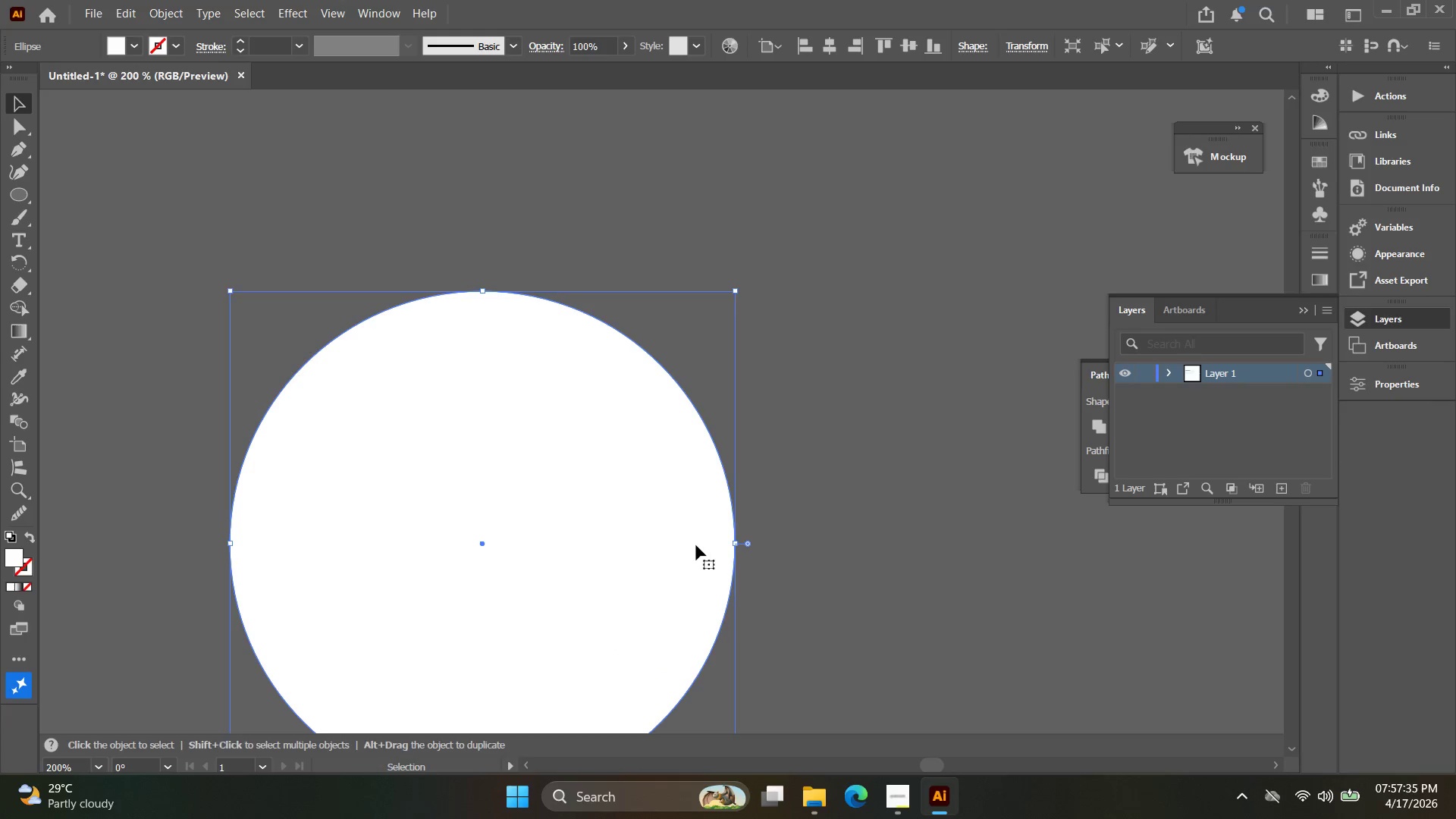 
hold_key(key=AltLeft, duration=0.56)
 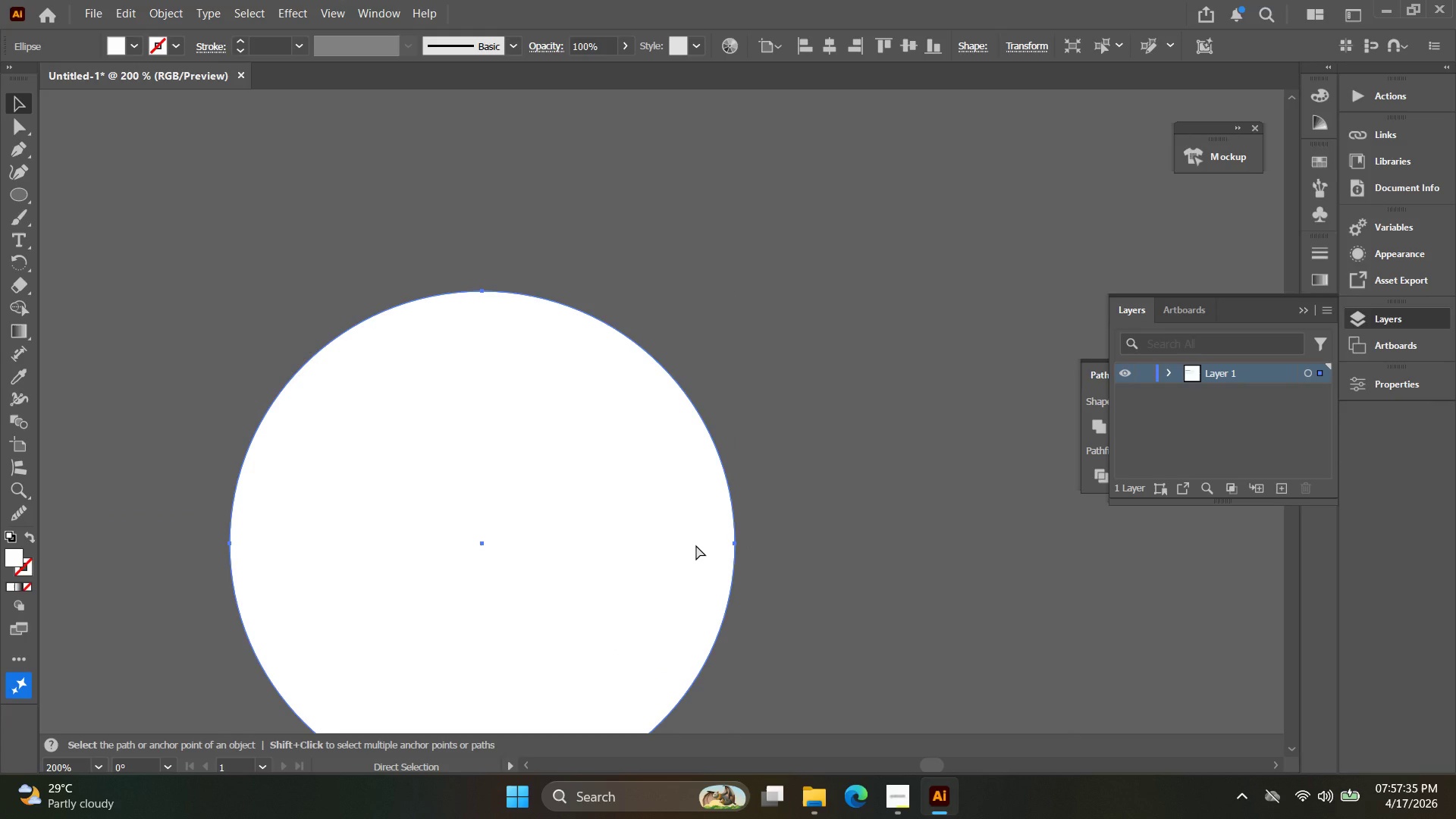 
key(Control+C)
 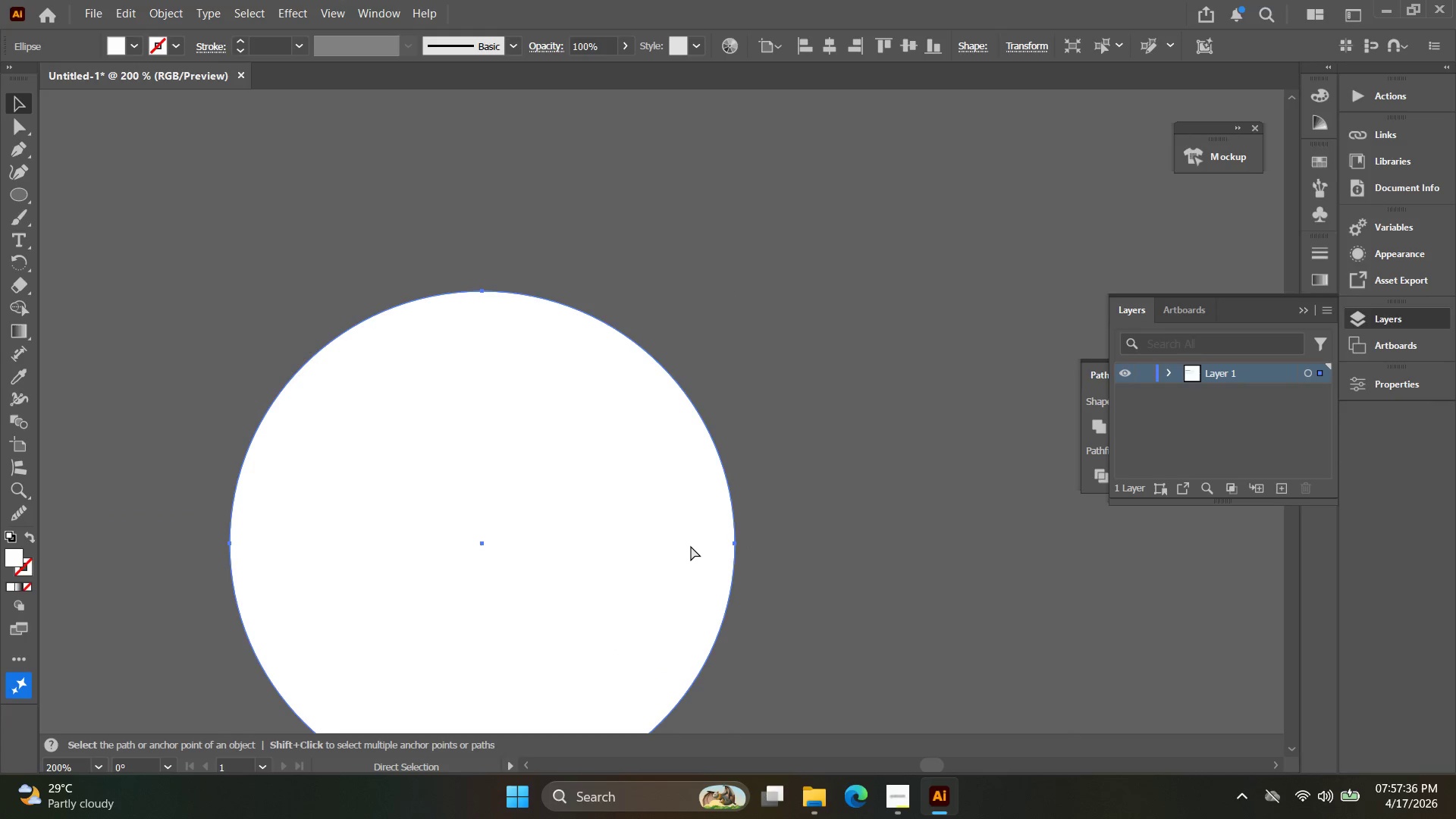 
key(Control+B)
 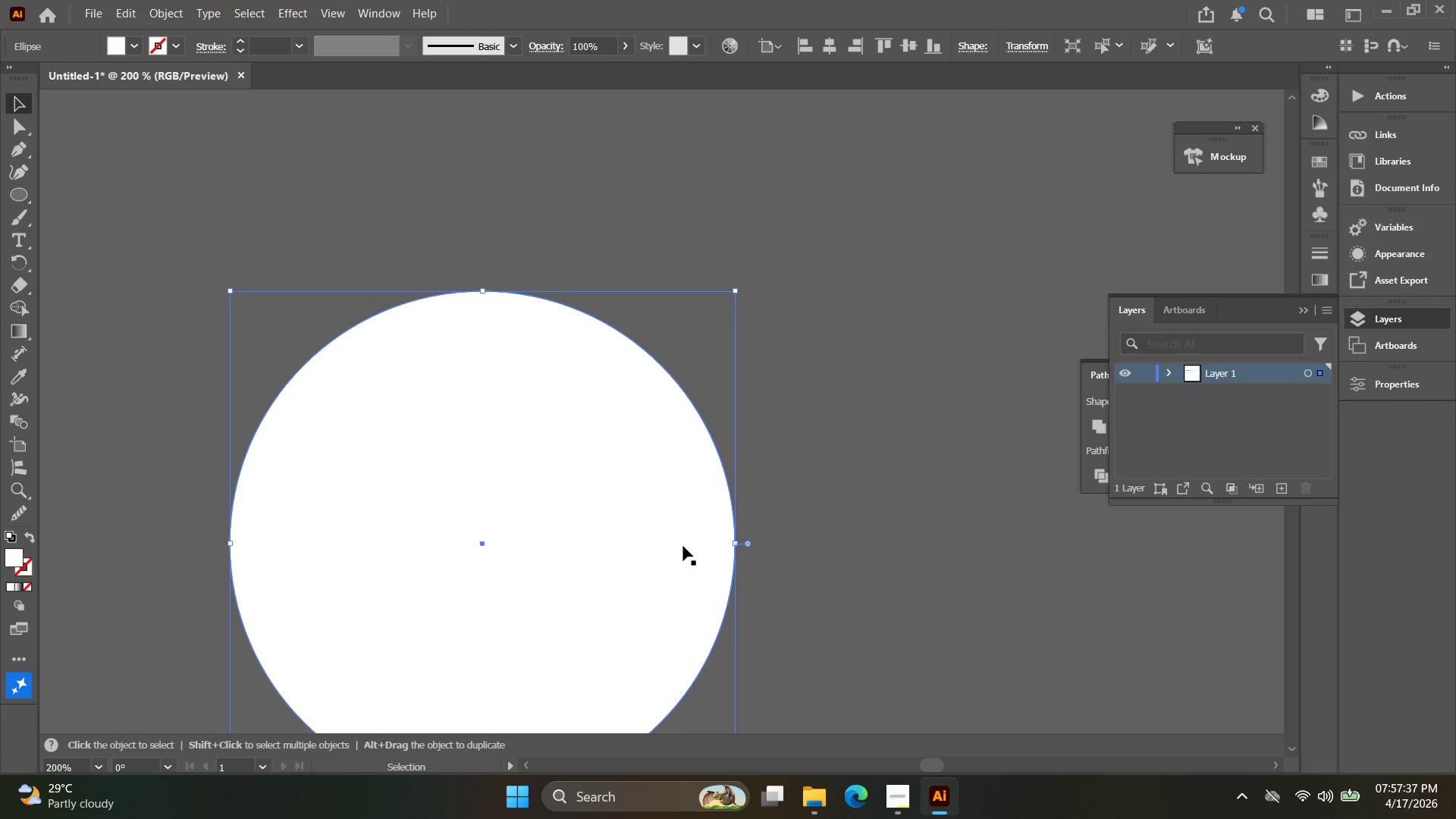 
key(Control+ControlLeft)
 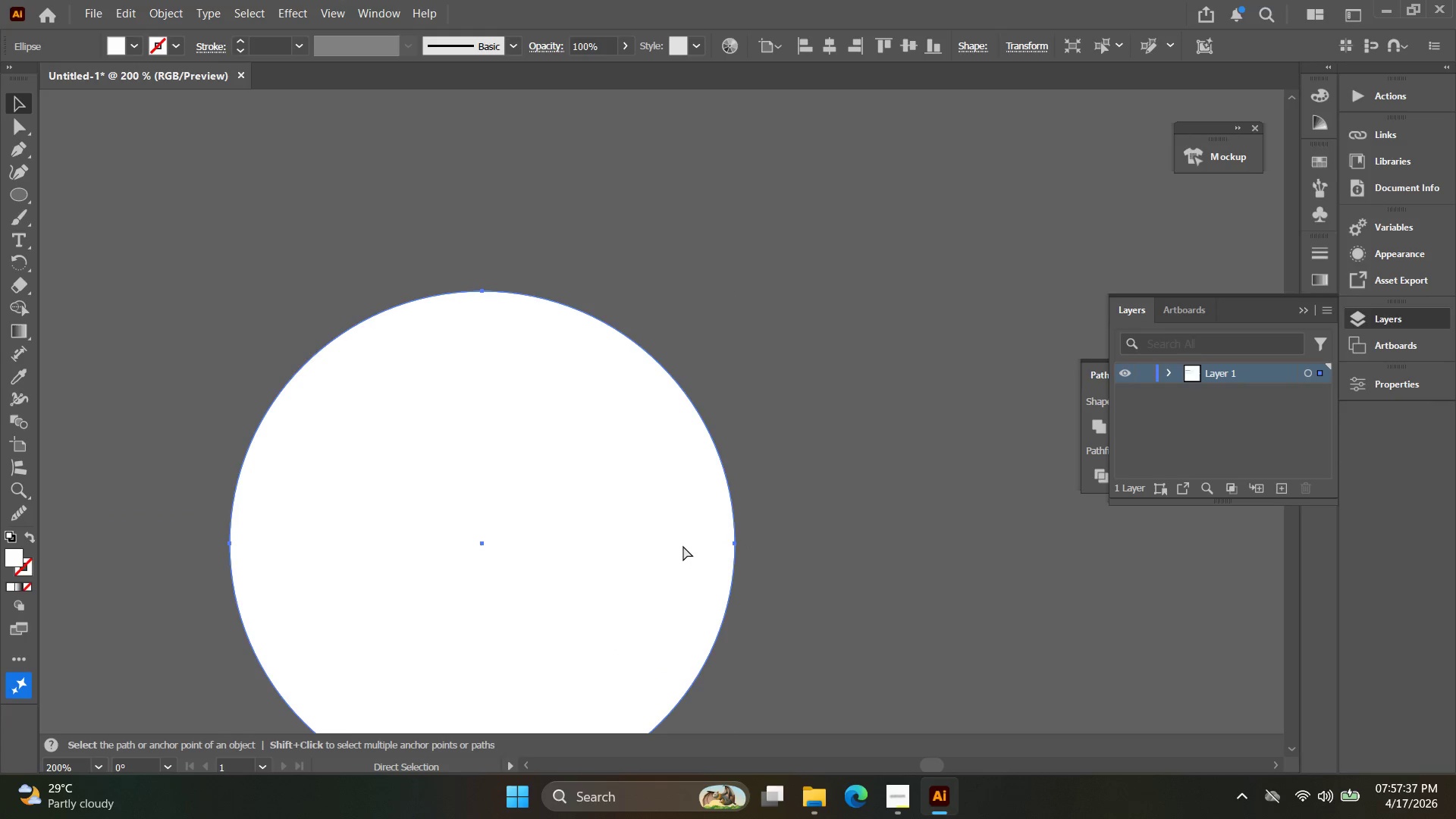 
key(Control+Z)
 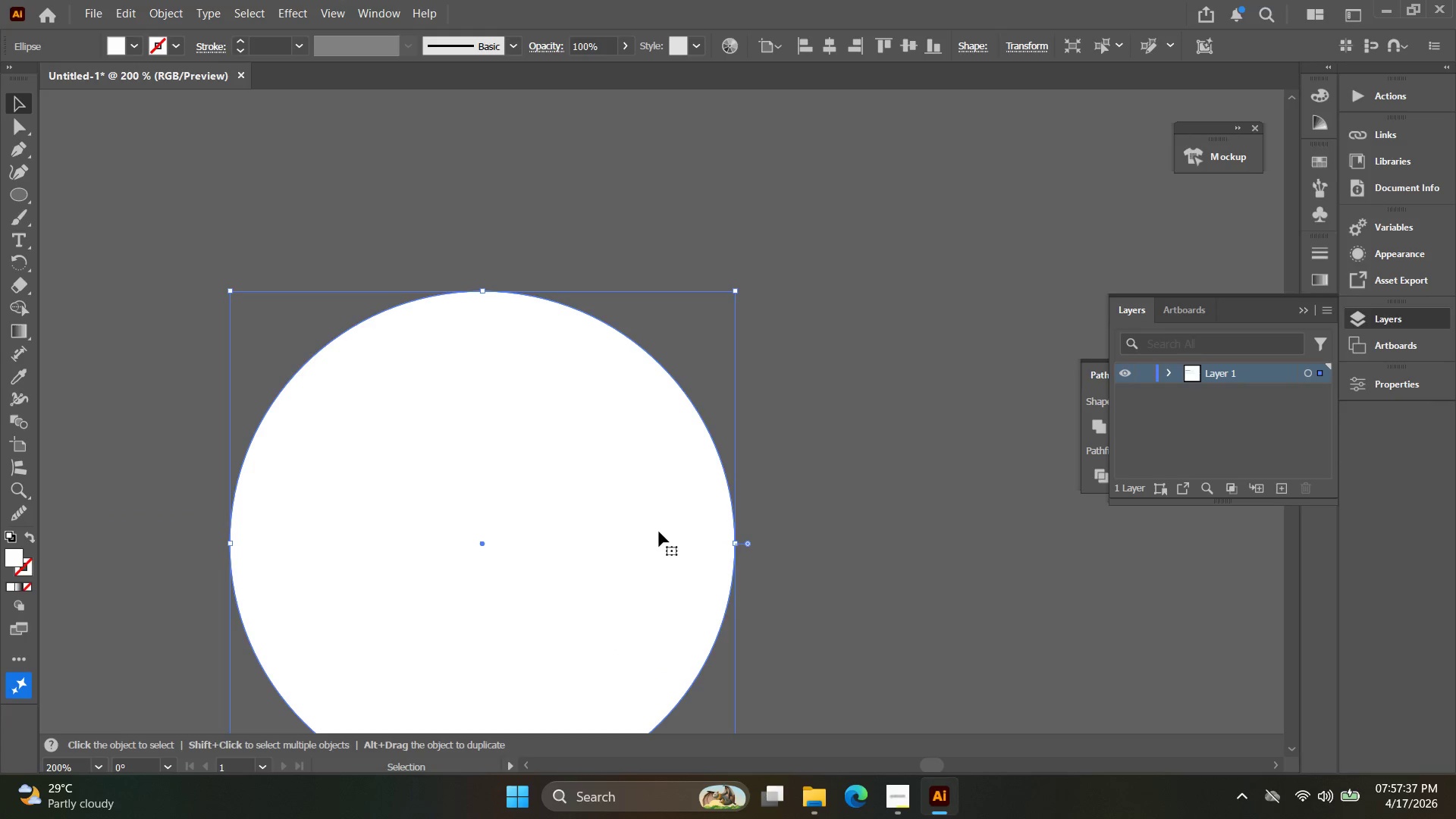 
hold_key(key=ControlLeft, duration=0.66)
 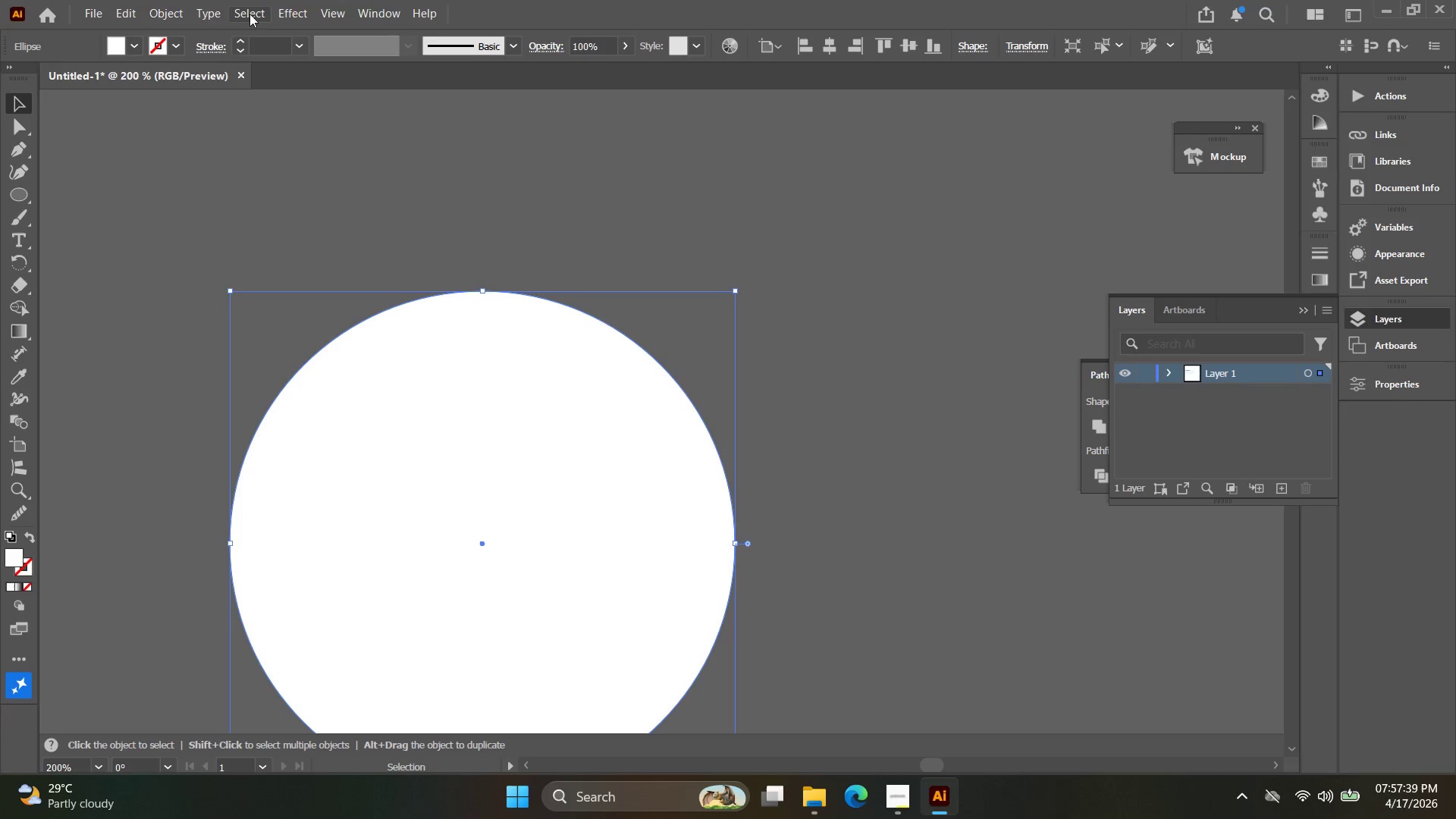 
hold_key(key=ShiftLeft, duration=0.62)
 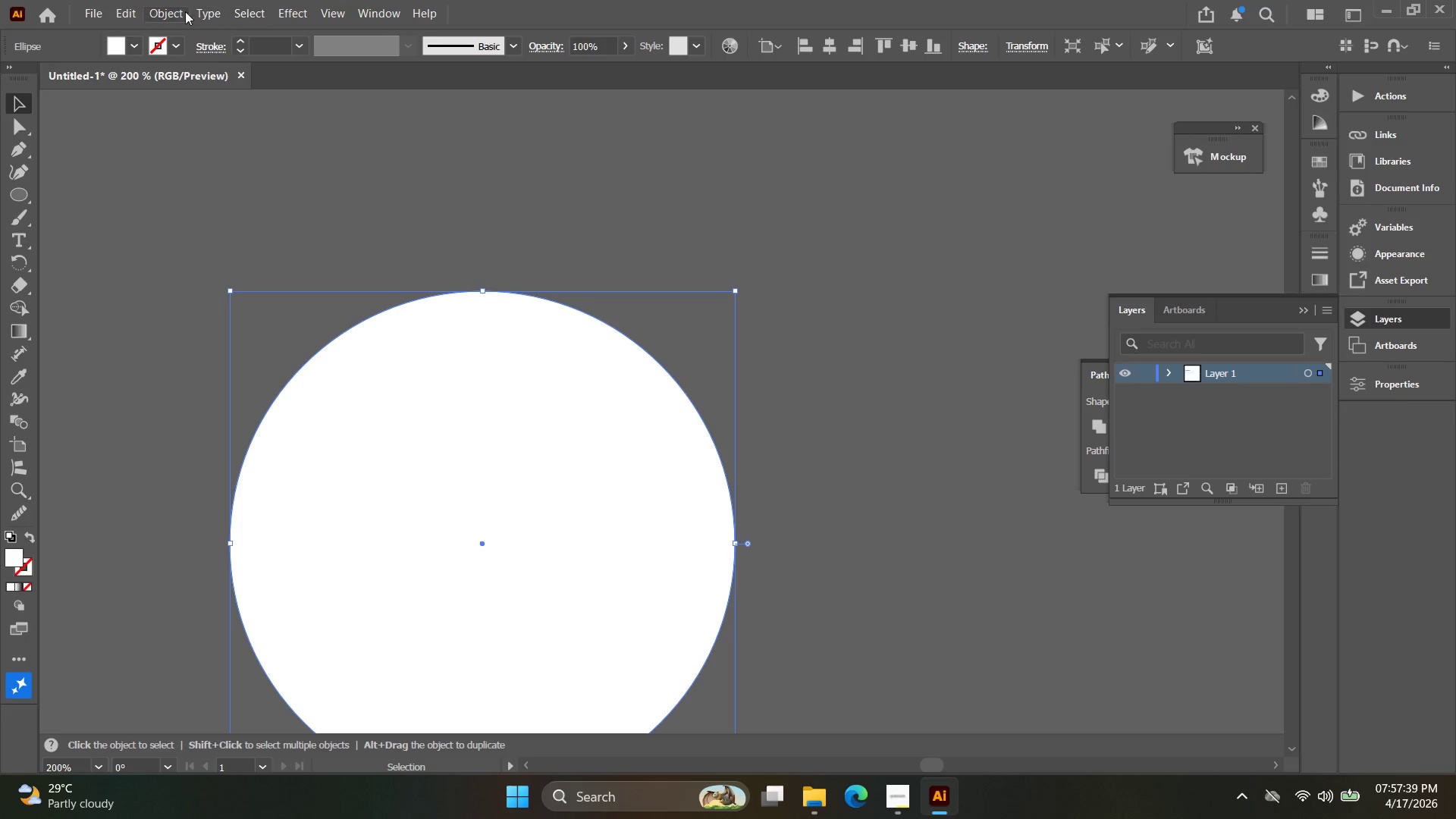 
left_click([174, 13])
 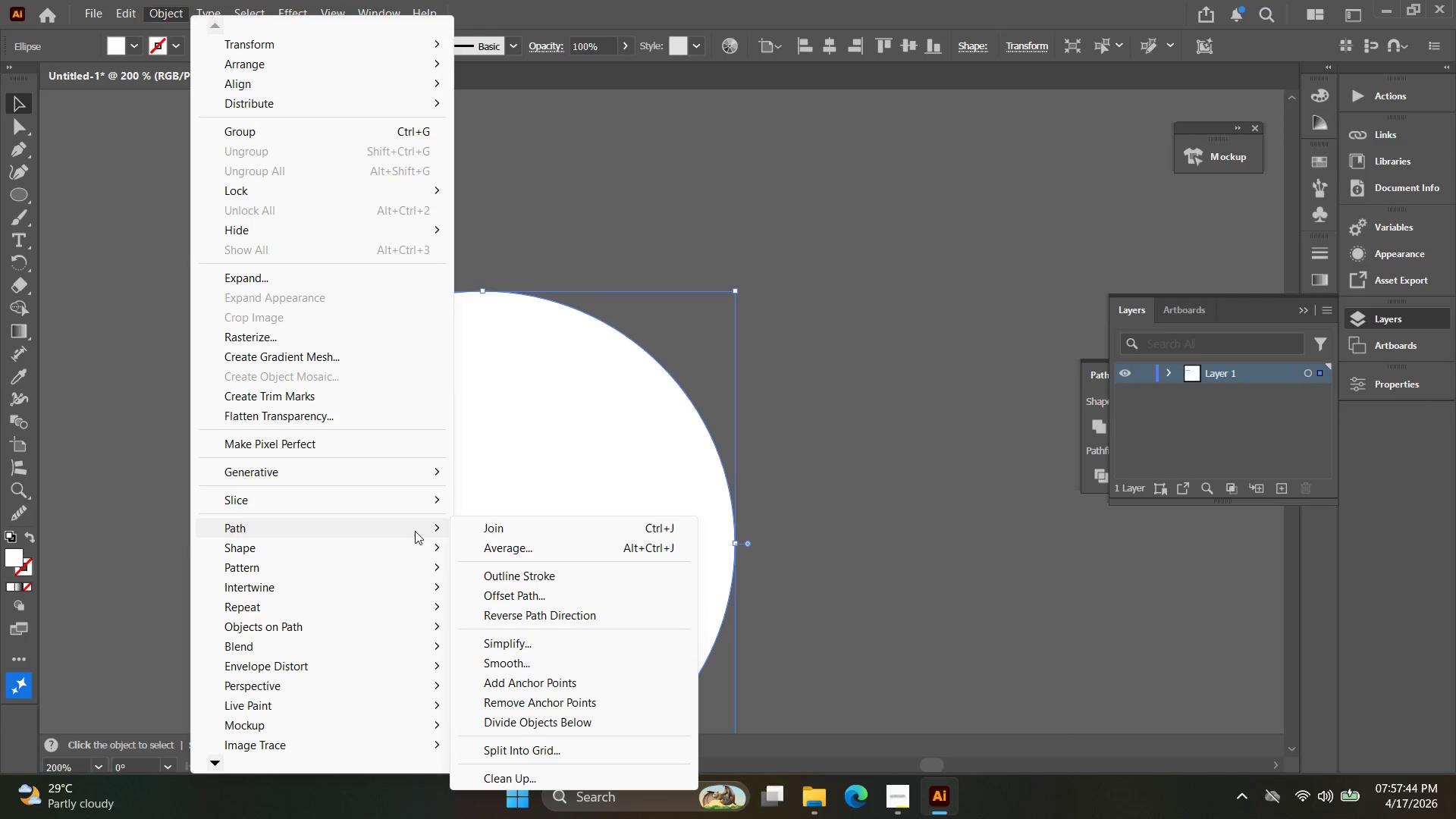 
wait(6.75)
 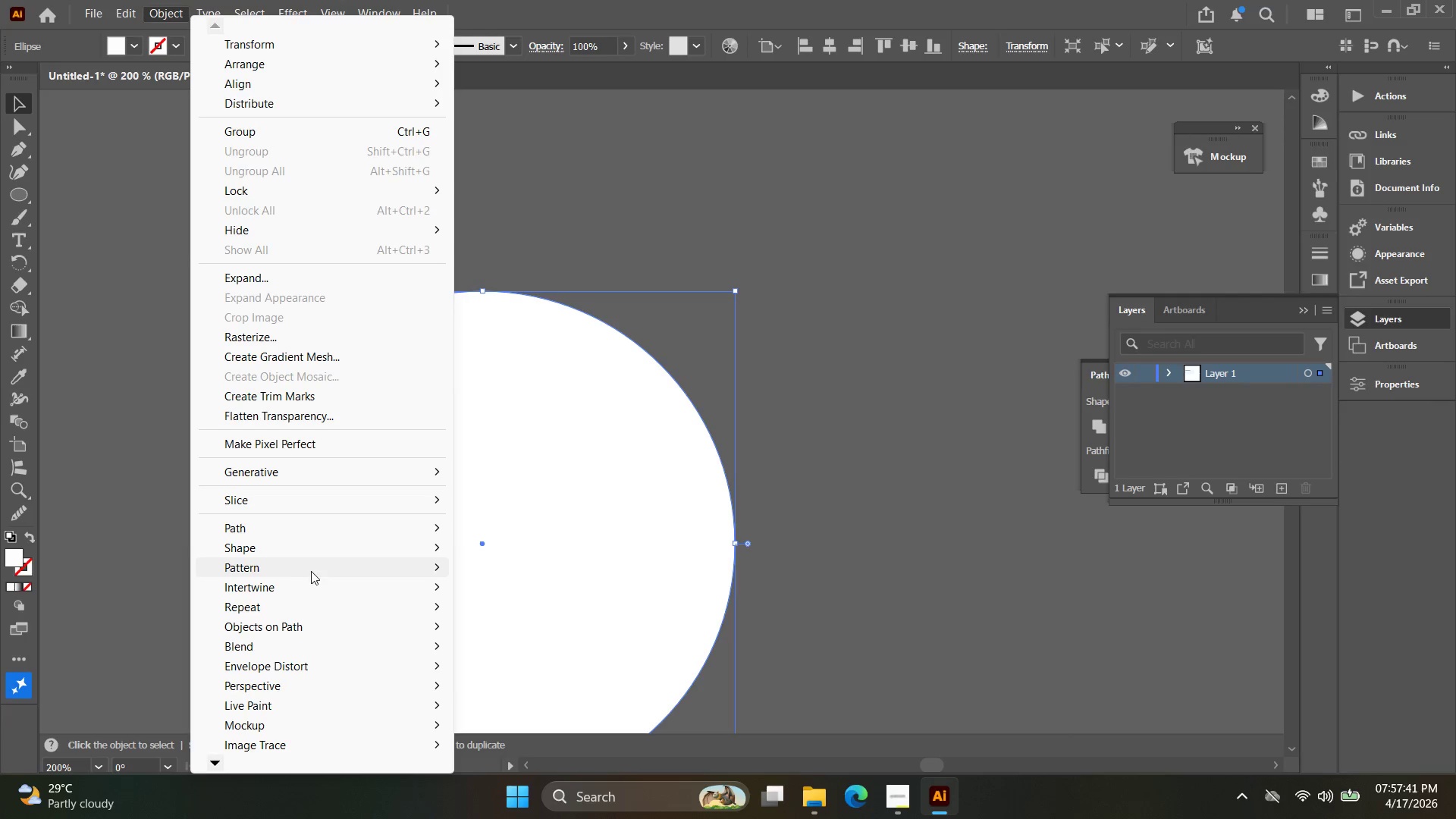 
left_click([549, 604])
 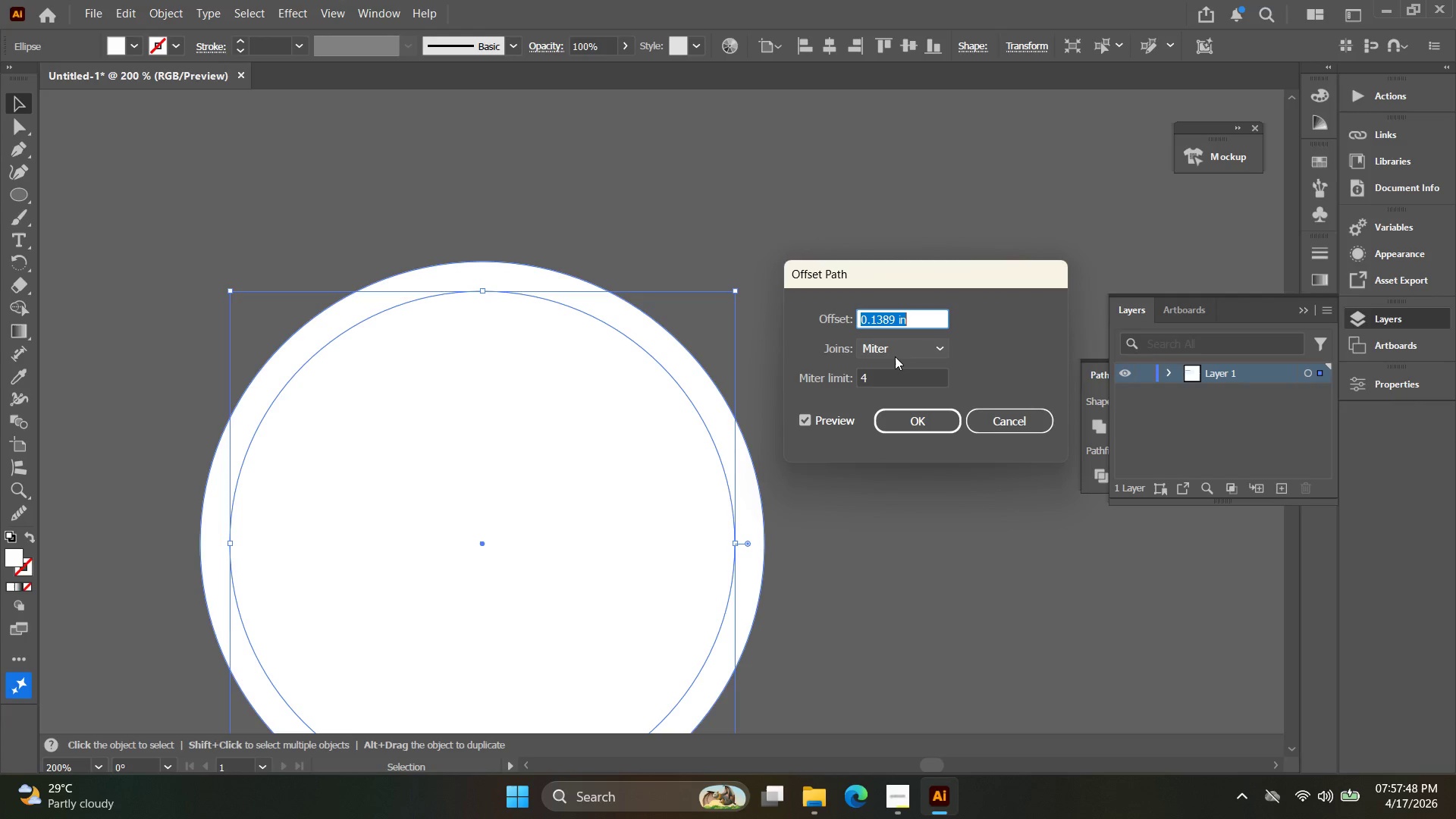 
left_click([897, 350])
 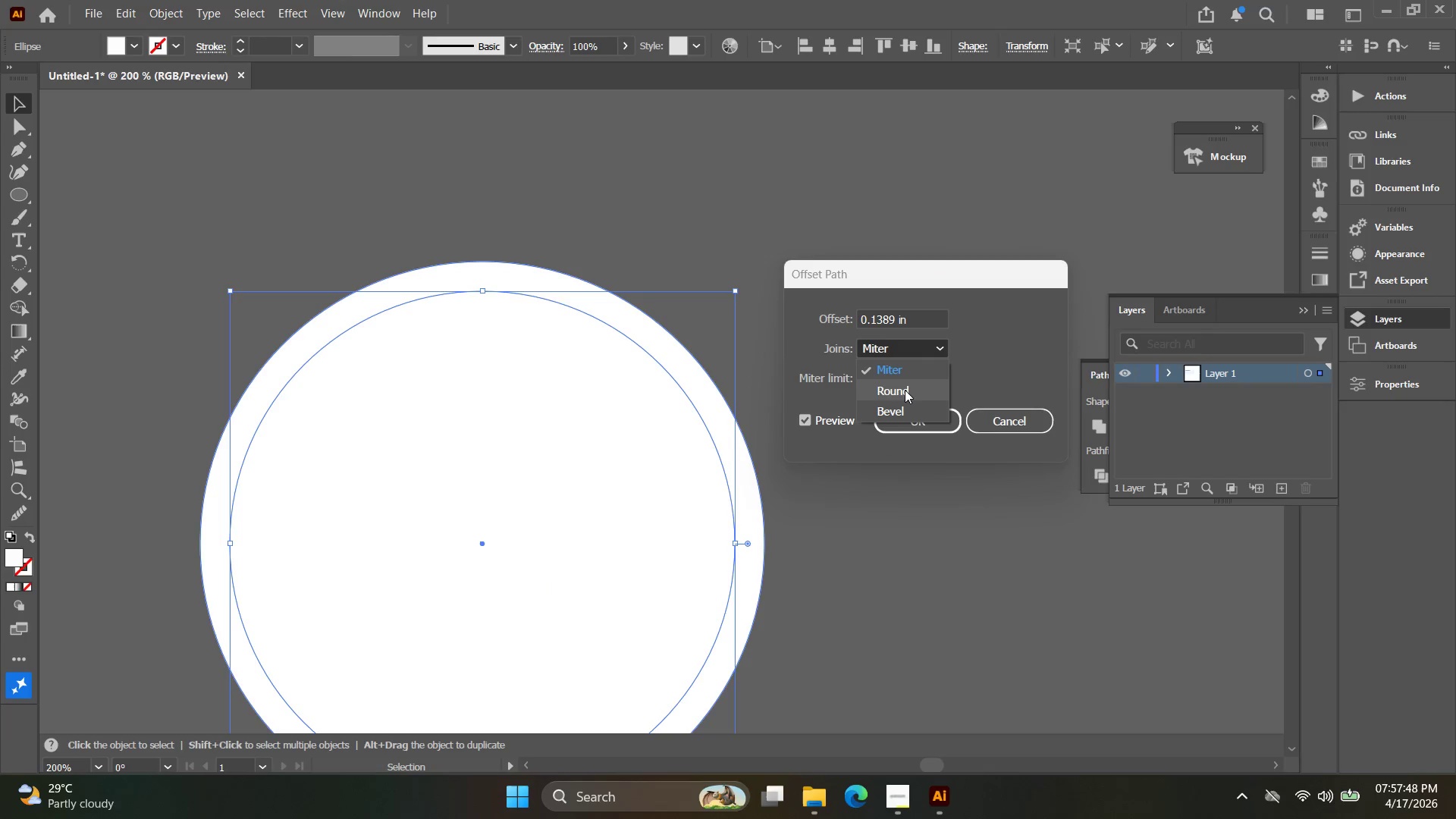 
left_click([905, 391])
 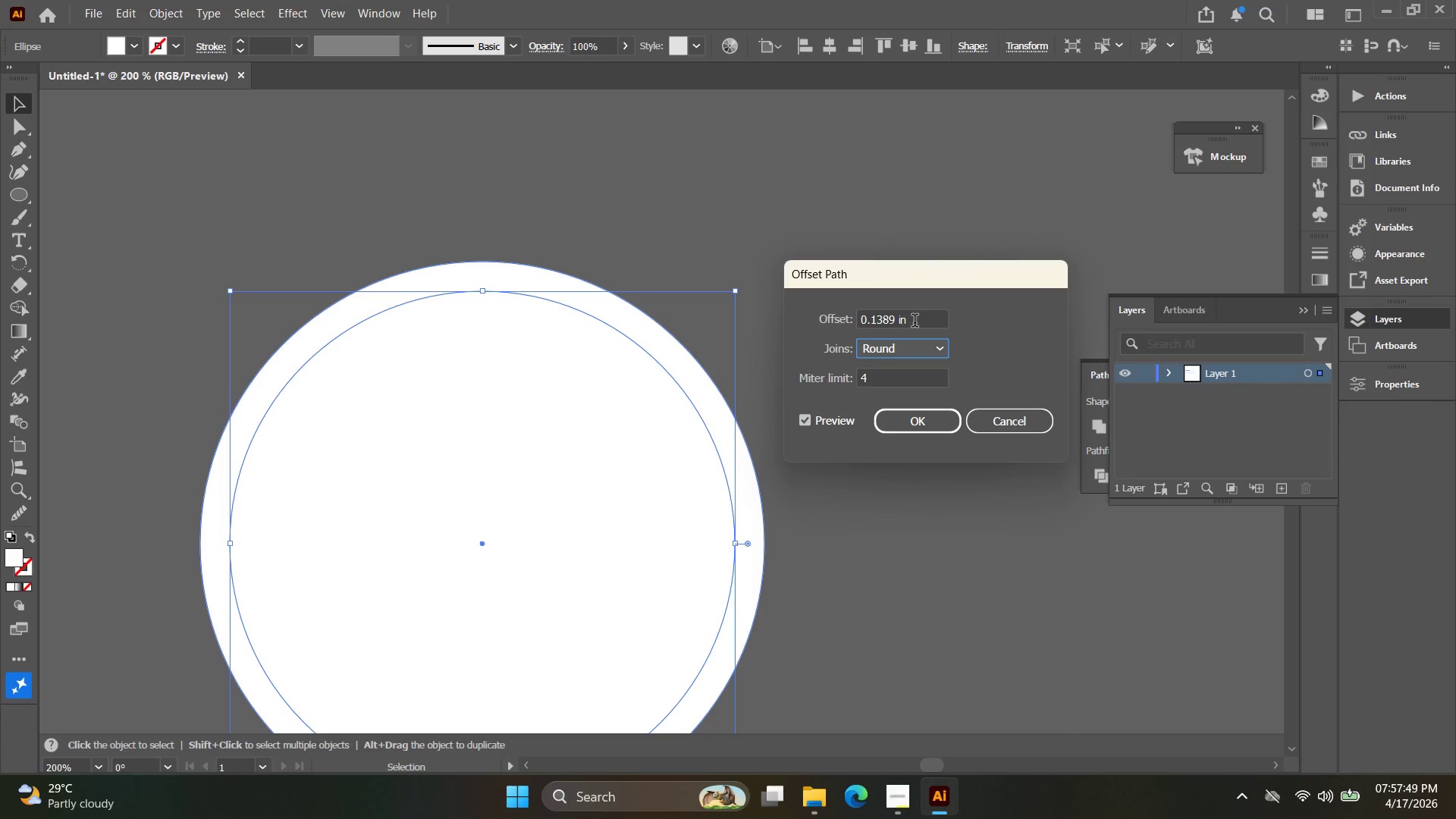 
left_click_drag(start_coordinate=[921, 324], to_coordinate=[868, 329])
 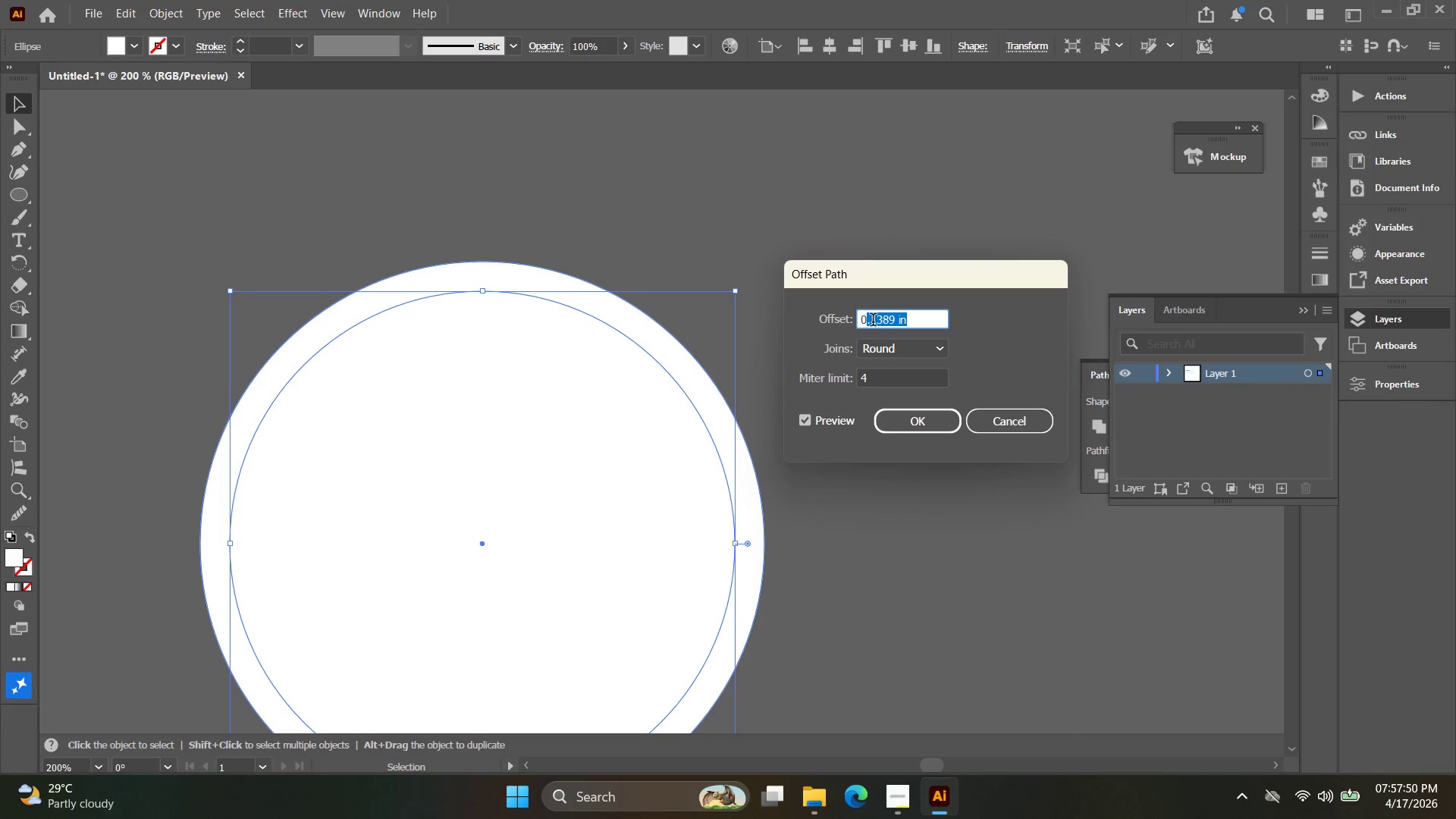 
left_click([873, 322])
 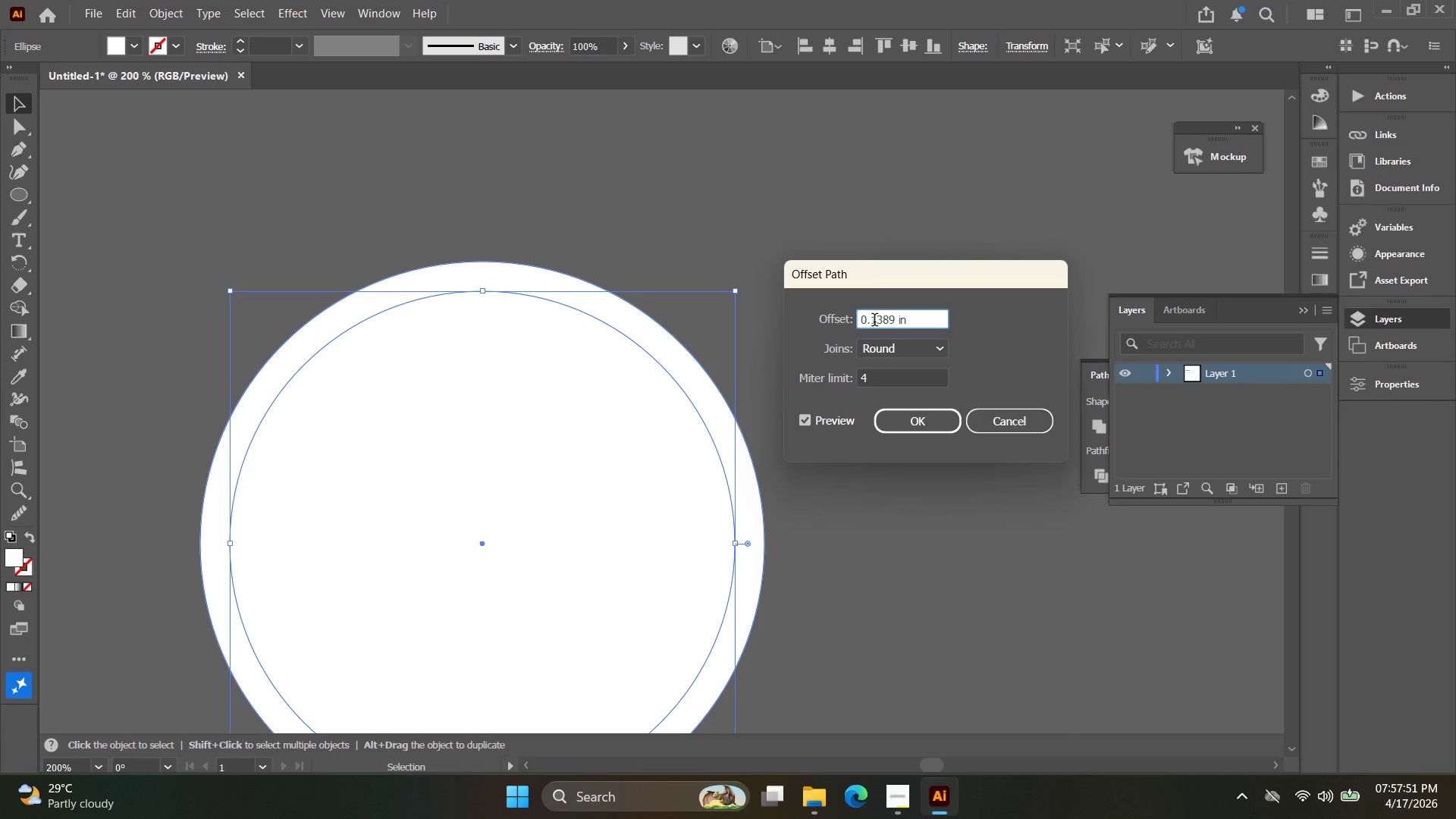 
left_click_drag(start_coordinate=[874, 322], to_coordinate=[924, 318])
 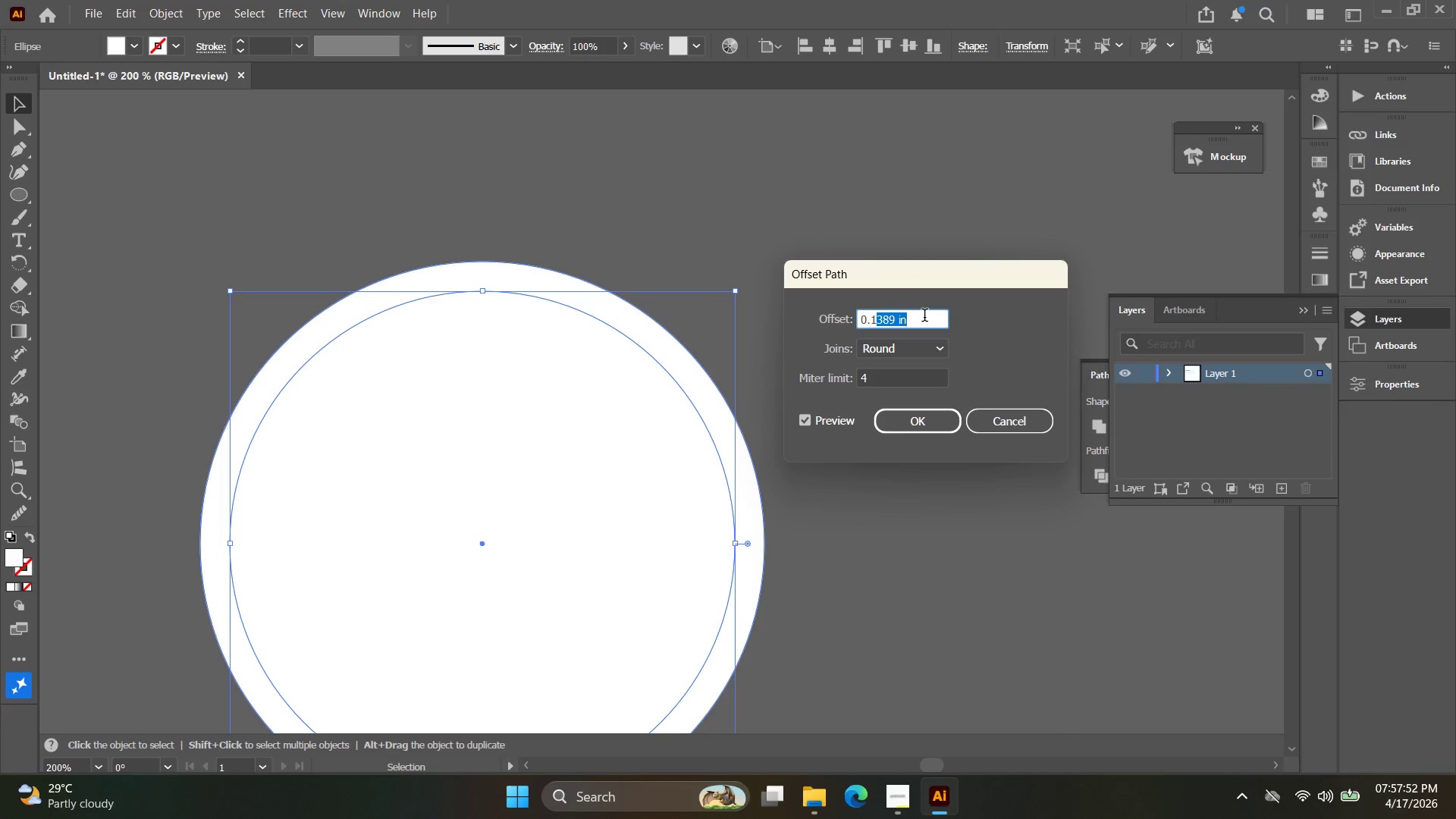 
key(3)
 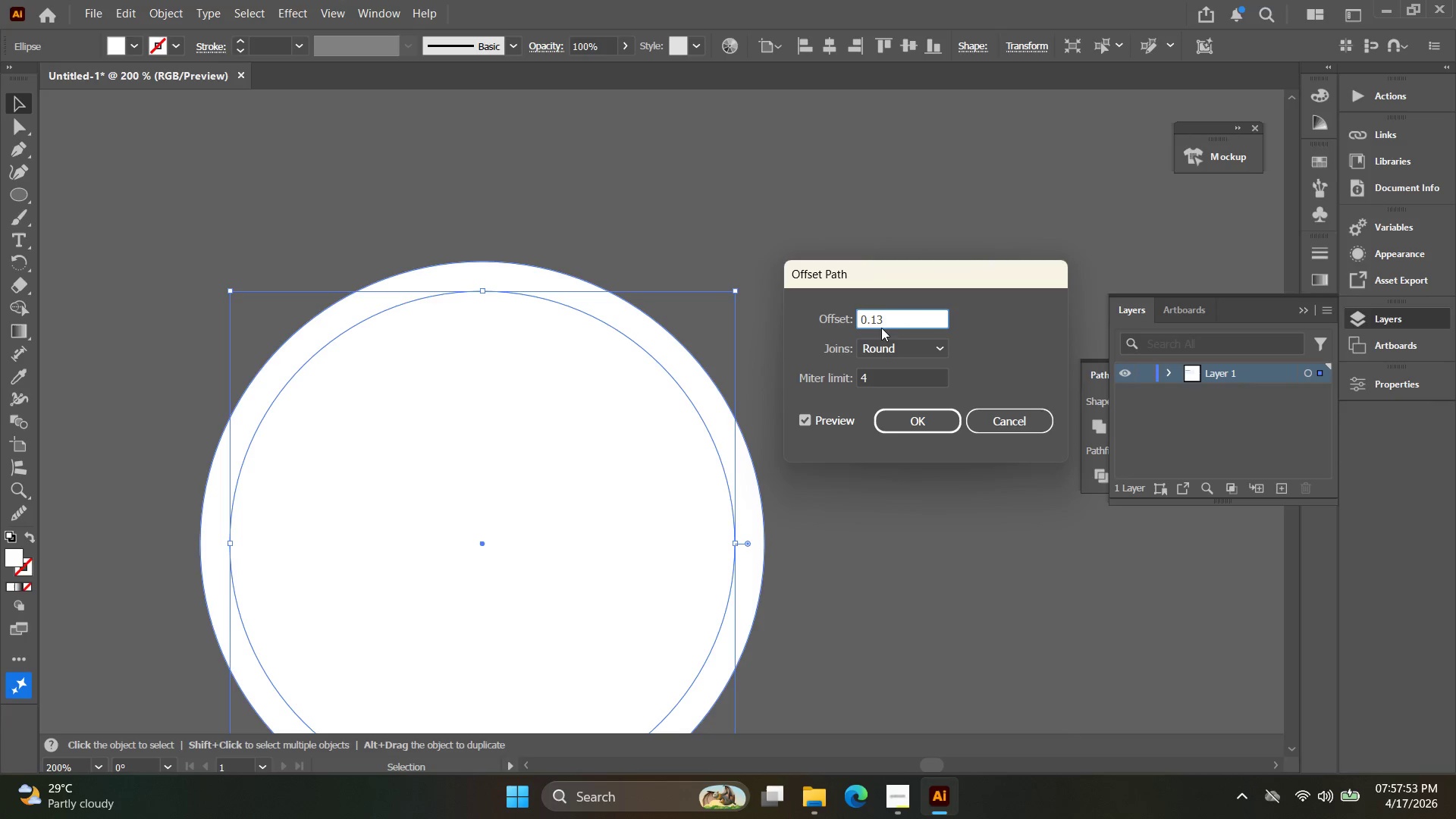 
left_click_drag(start_coordinate=[888, 320], to_coordinate=[875, 320])
 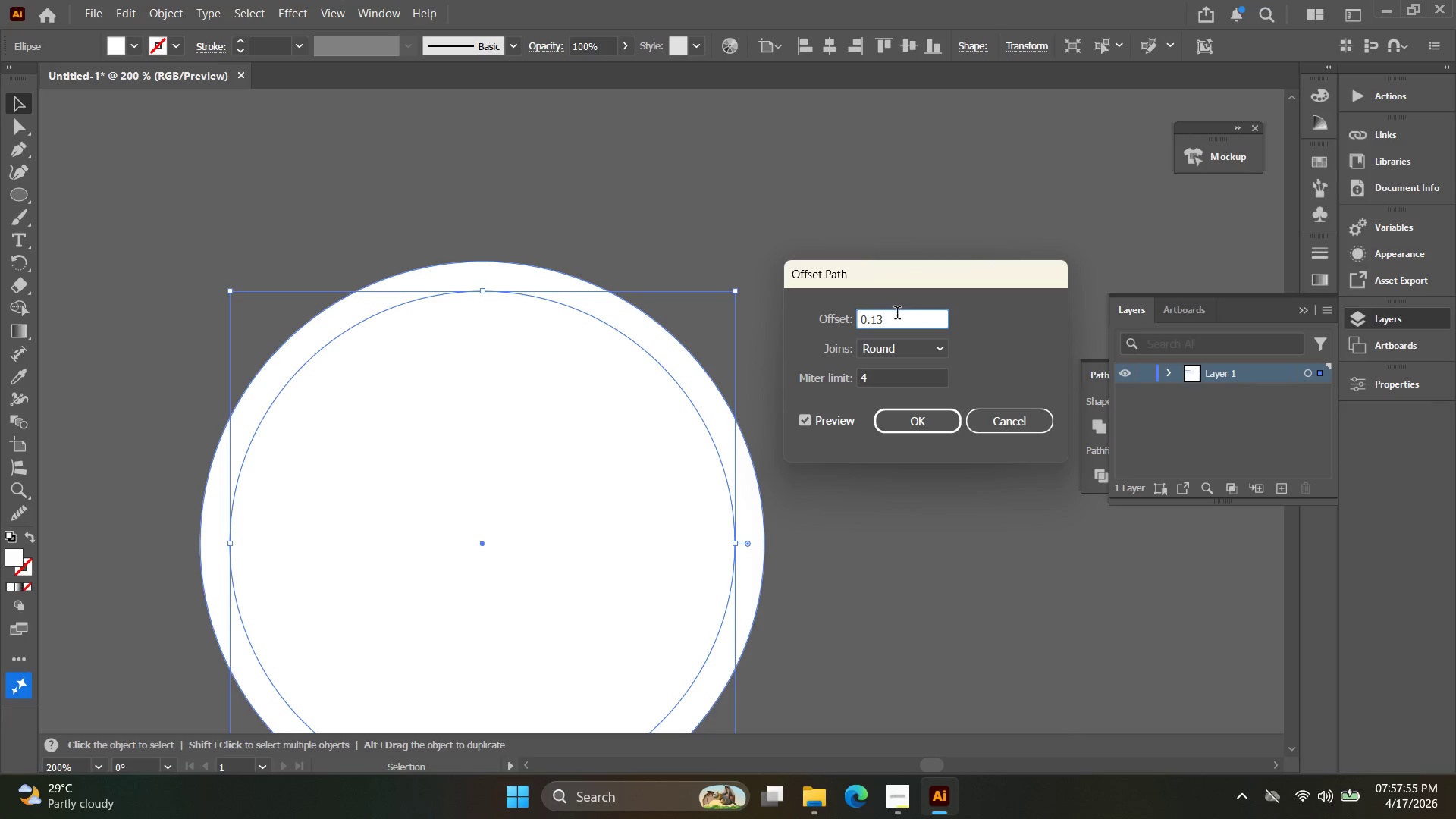 
left_click_drag(start_coordinate=[890, 319], to_coordinate=[871, 324])
 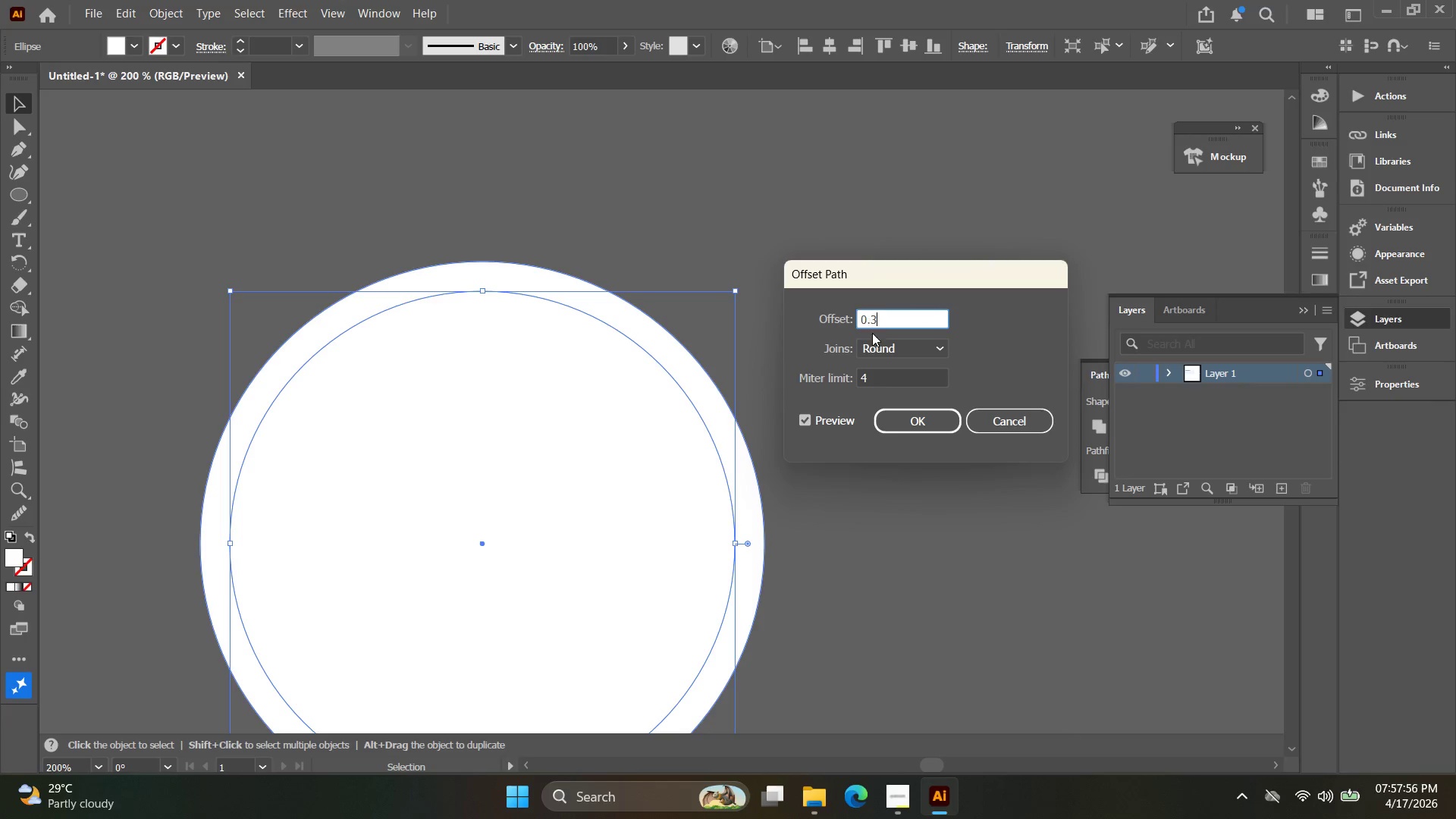 
key(3)
 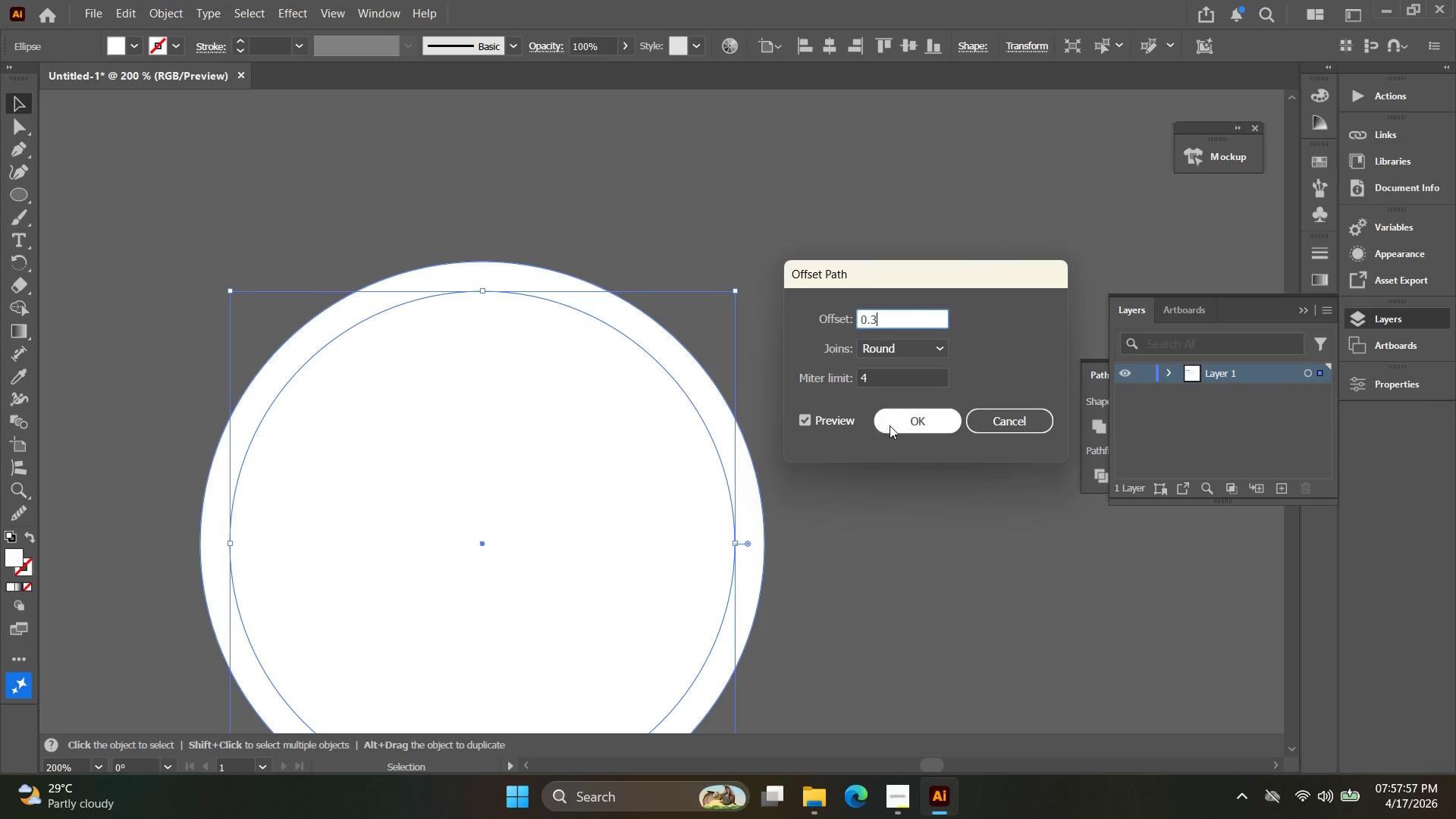 
left_click([891, 425])
 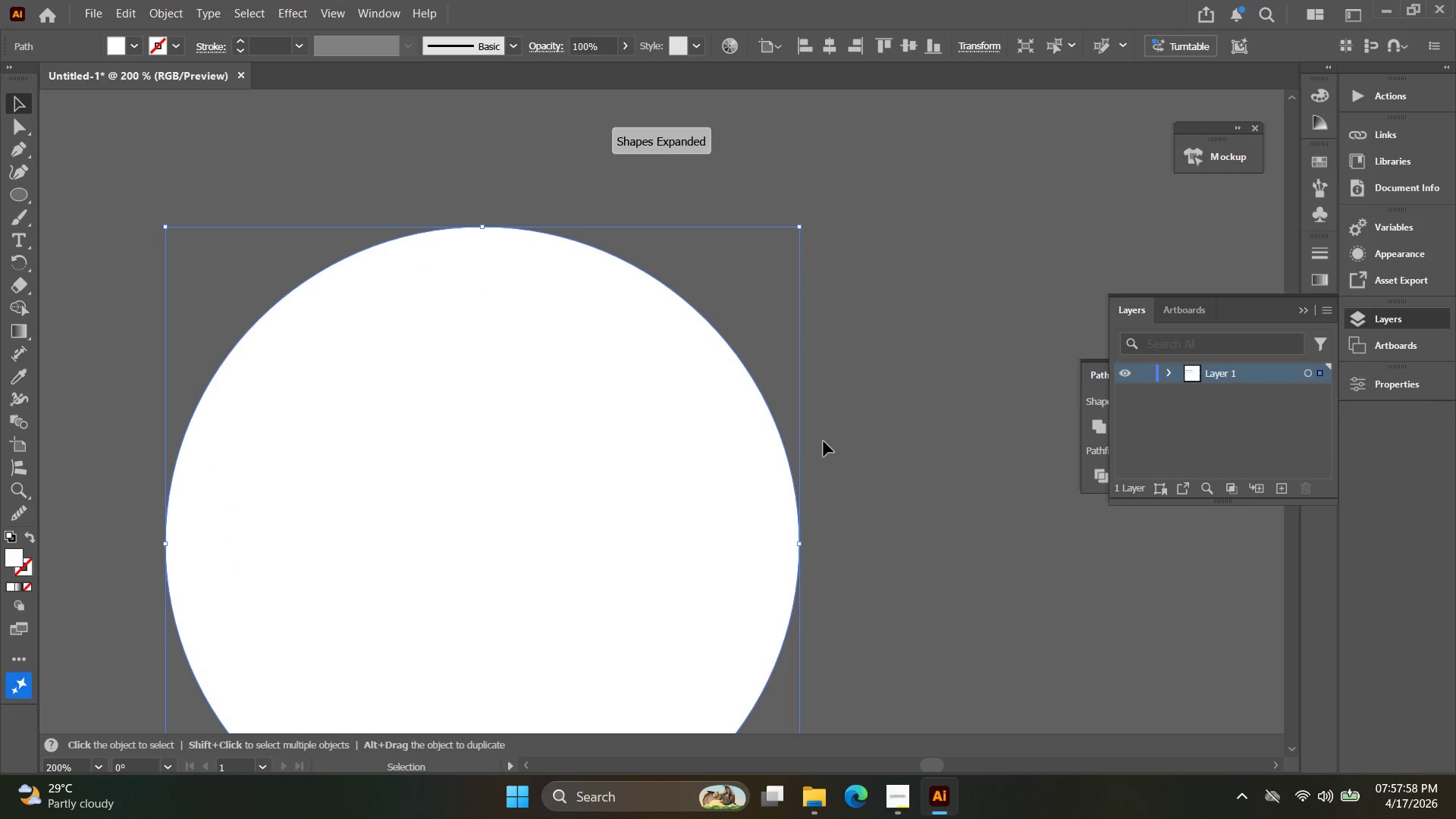 
left_click_drag(start_coordinate=[898, 529], to_coordinate=[500, 391])
 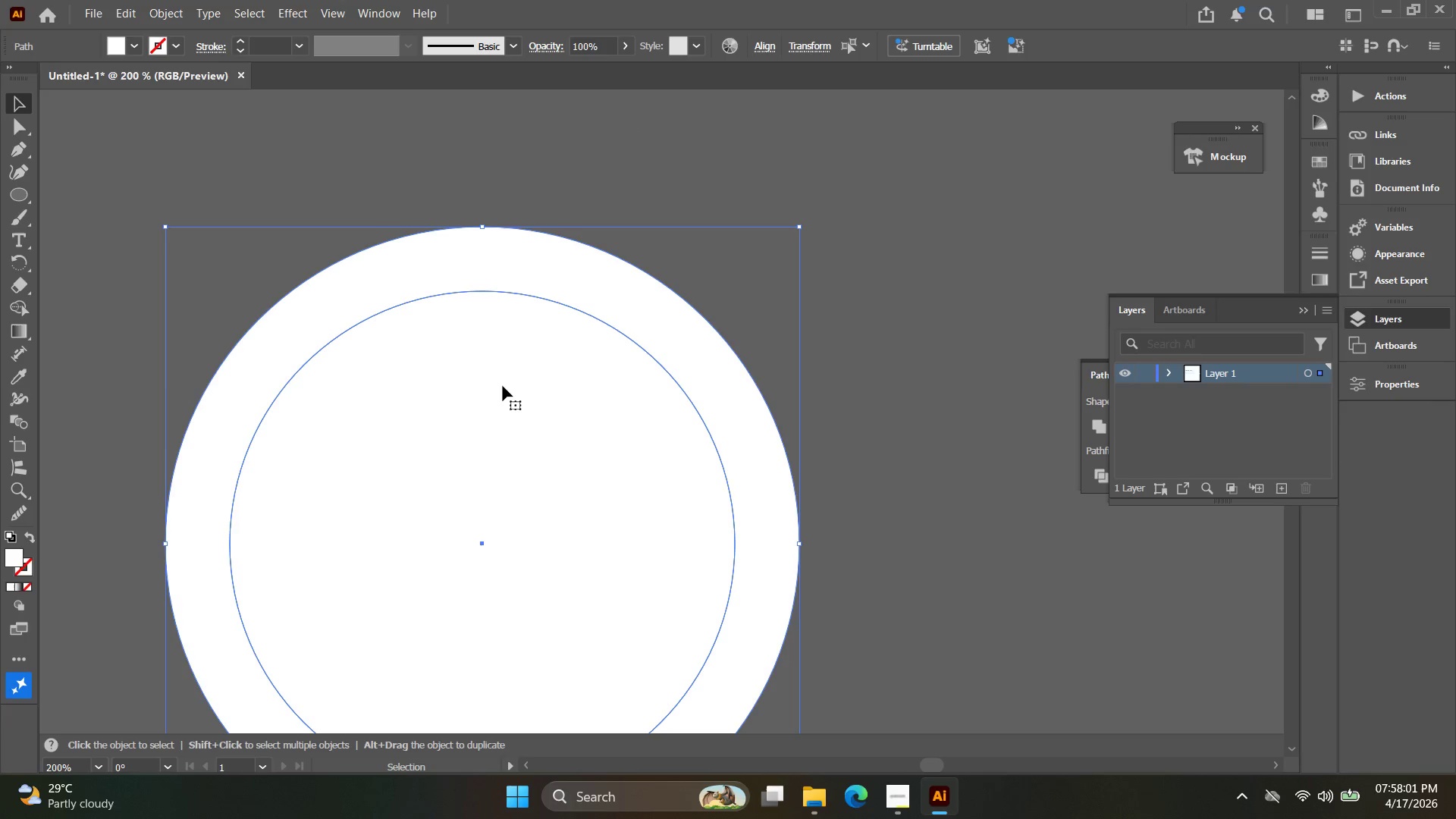 
left_click([1040, 465])
 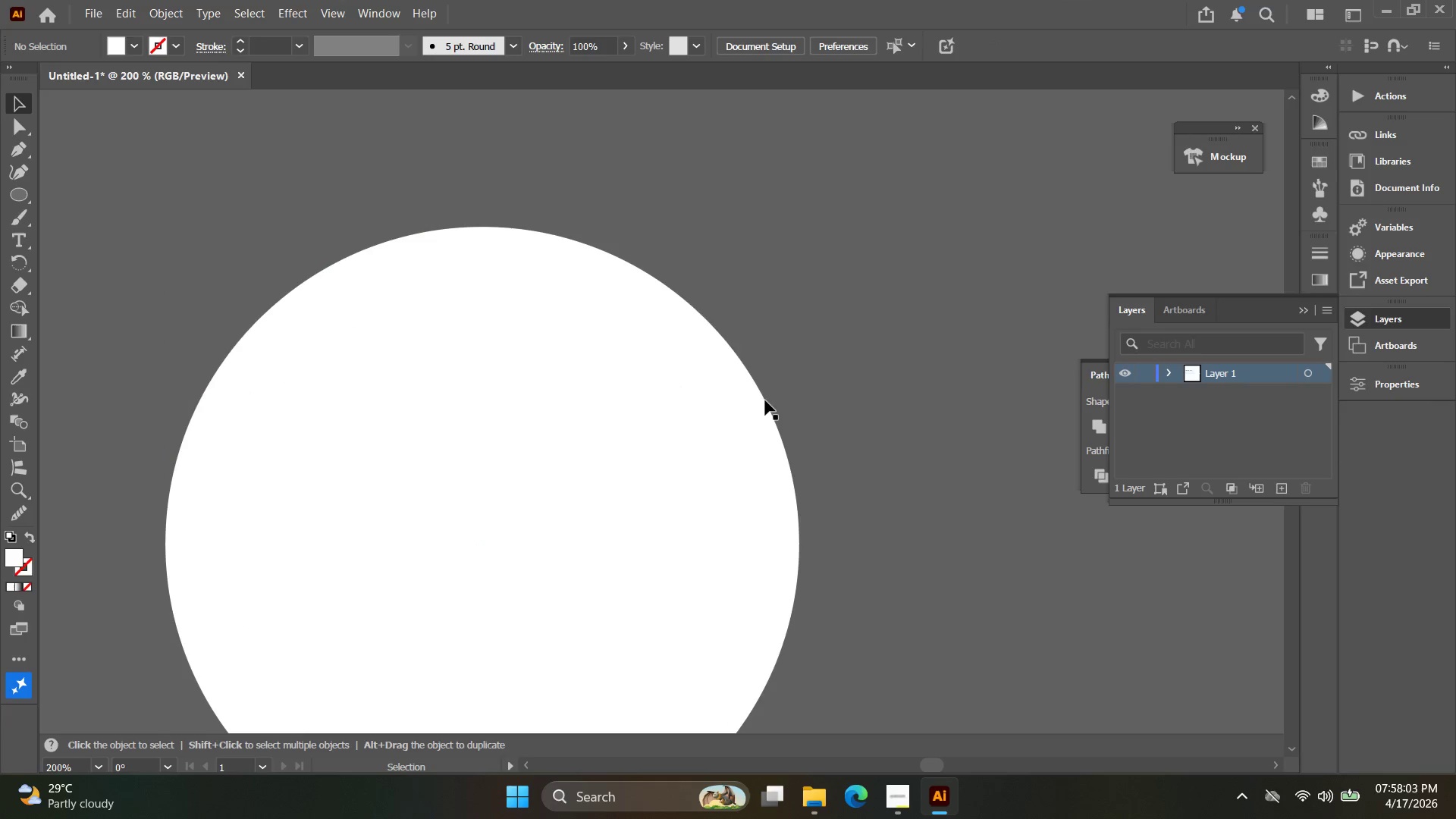 
left_click([732, 403])
 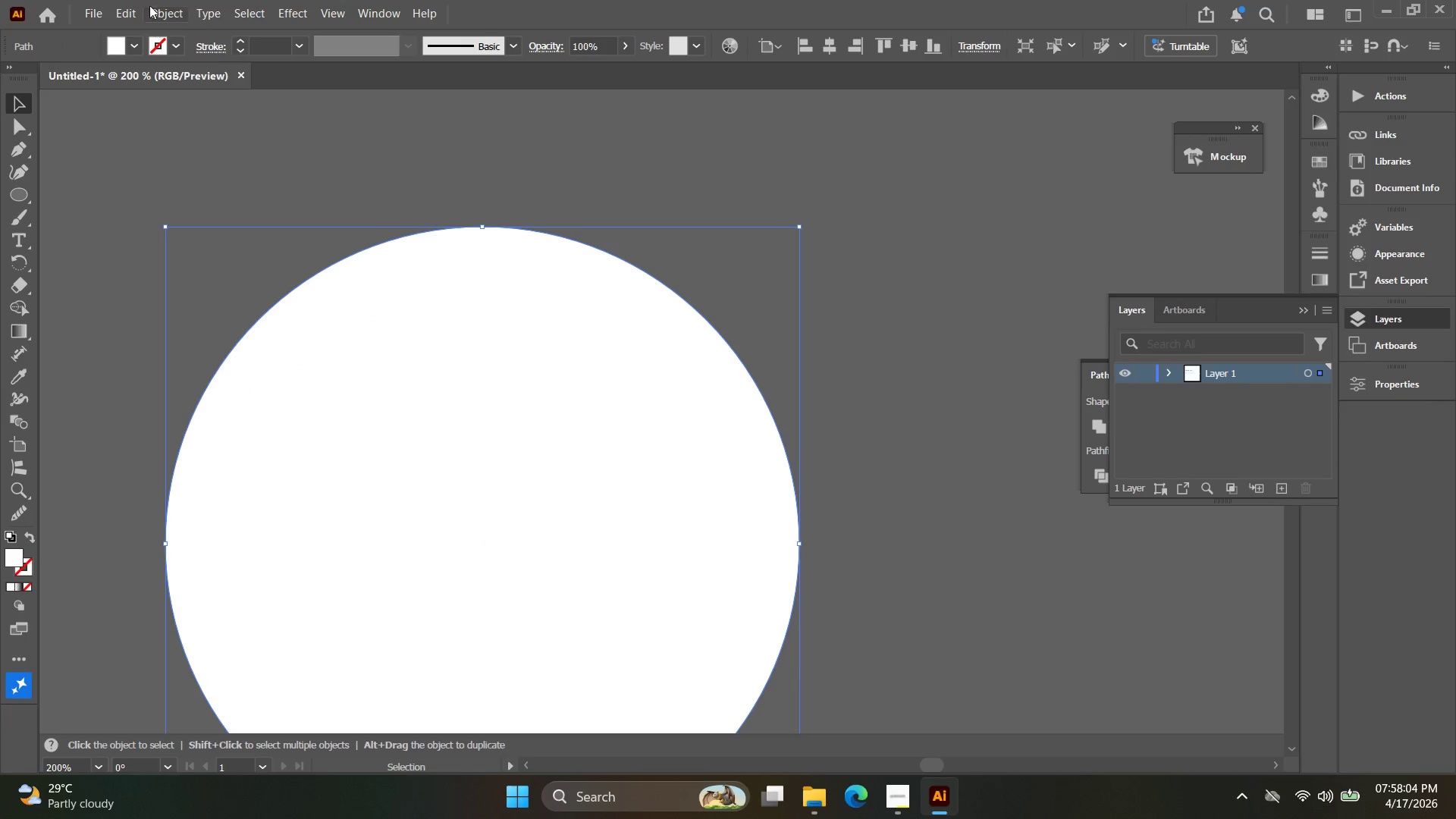 
left_click([162, 15])
 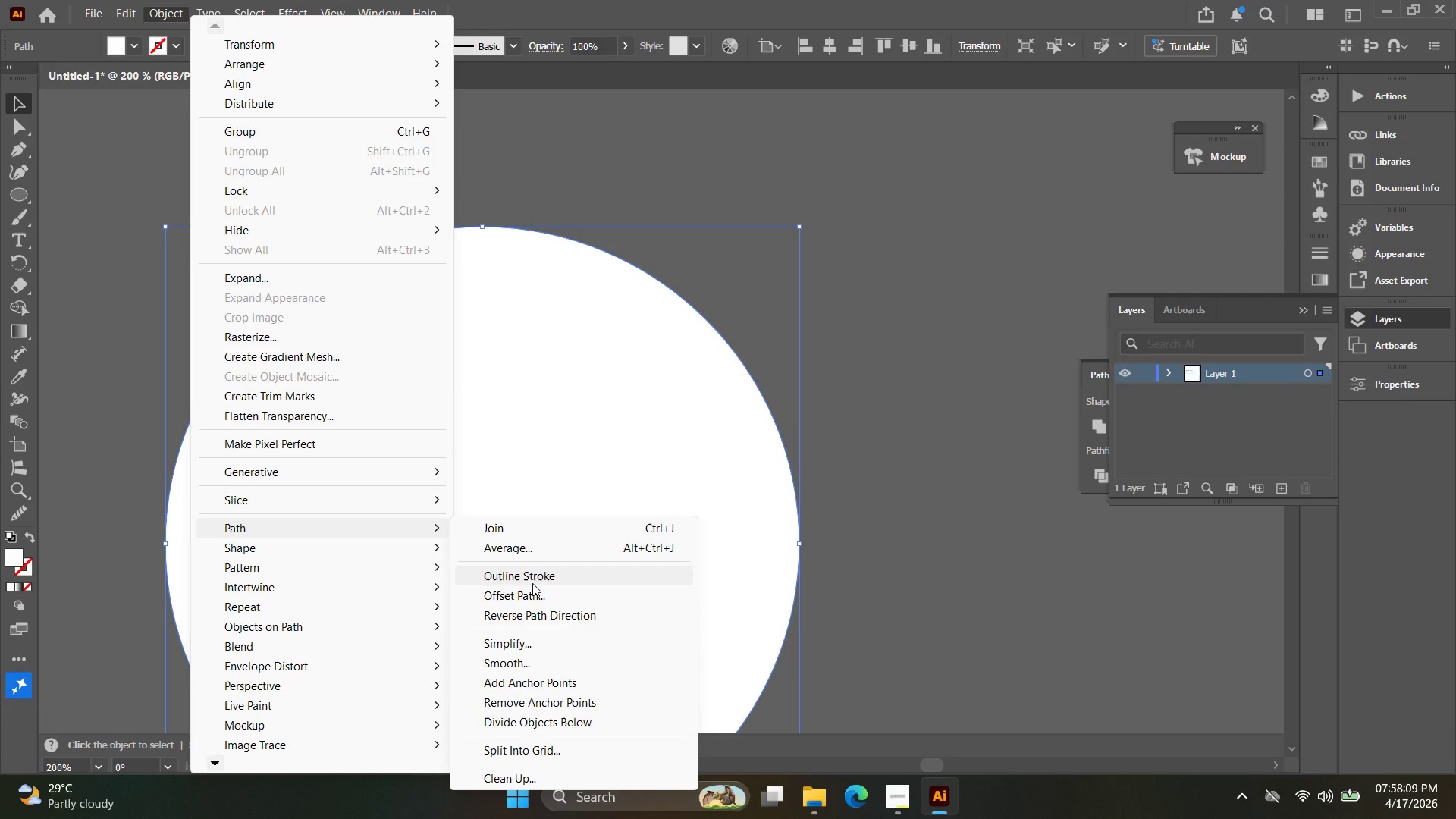 
wait(6.45)
 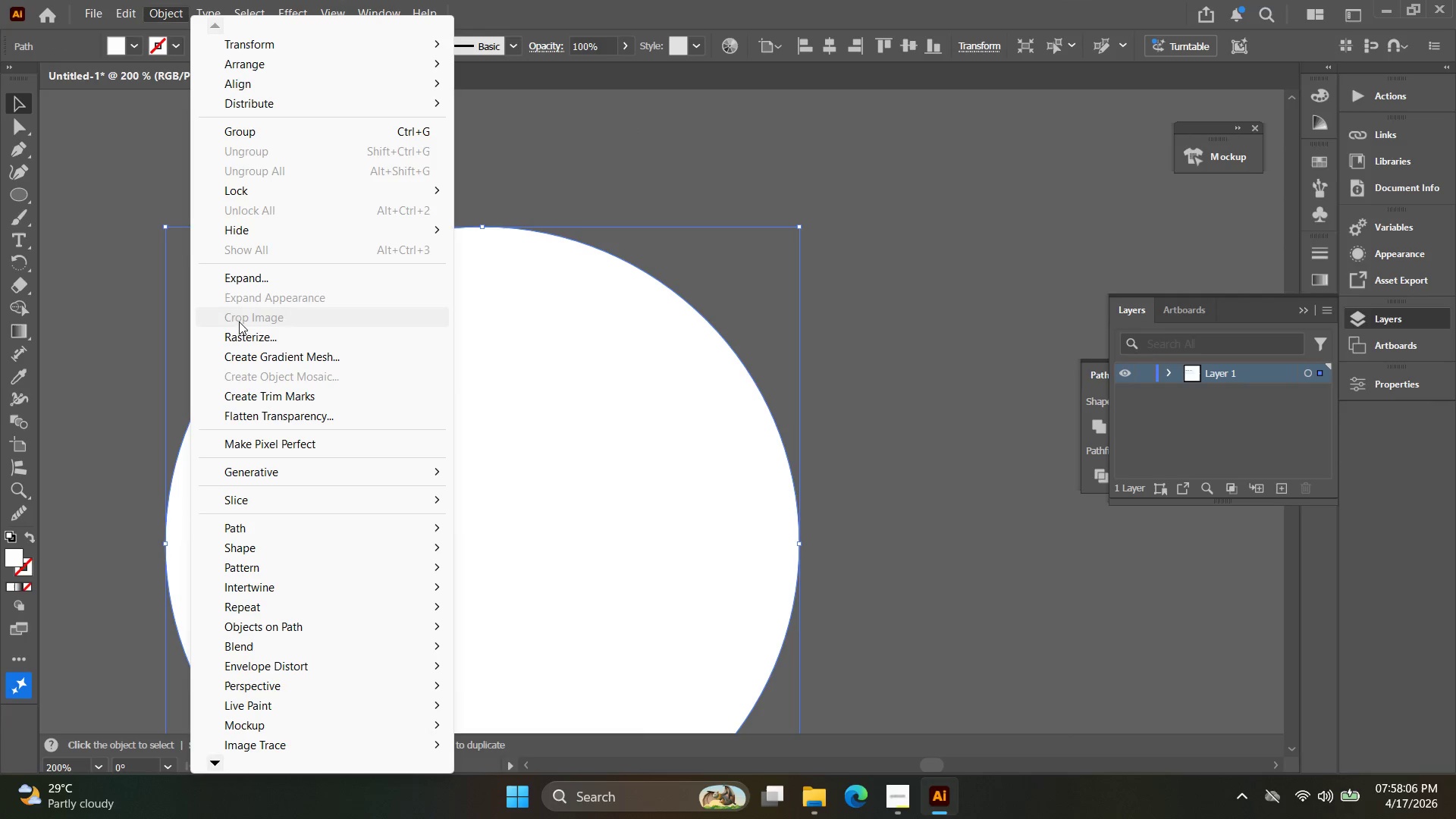 
left_click([905, 416])
 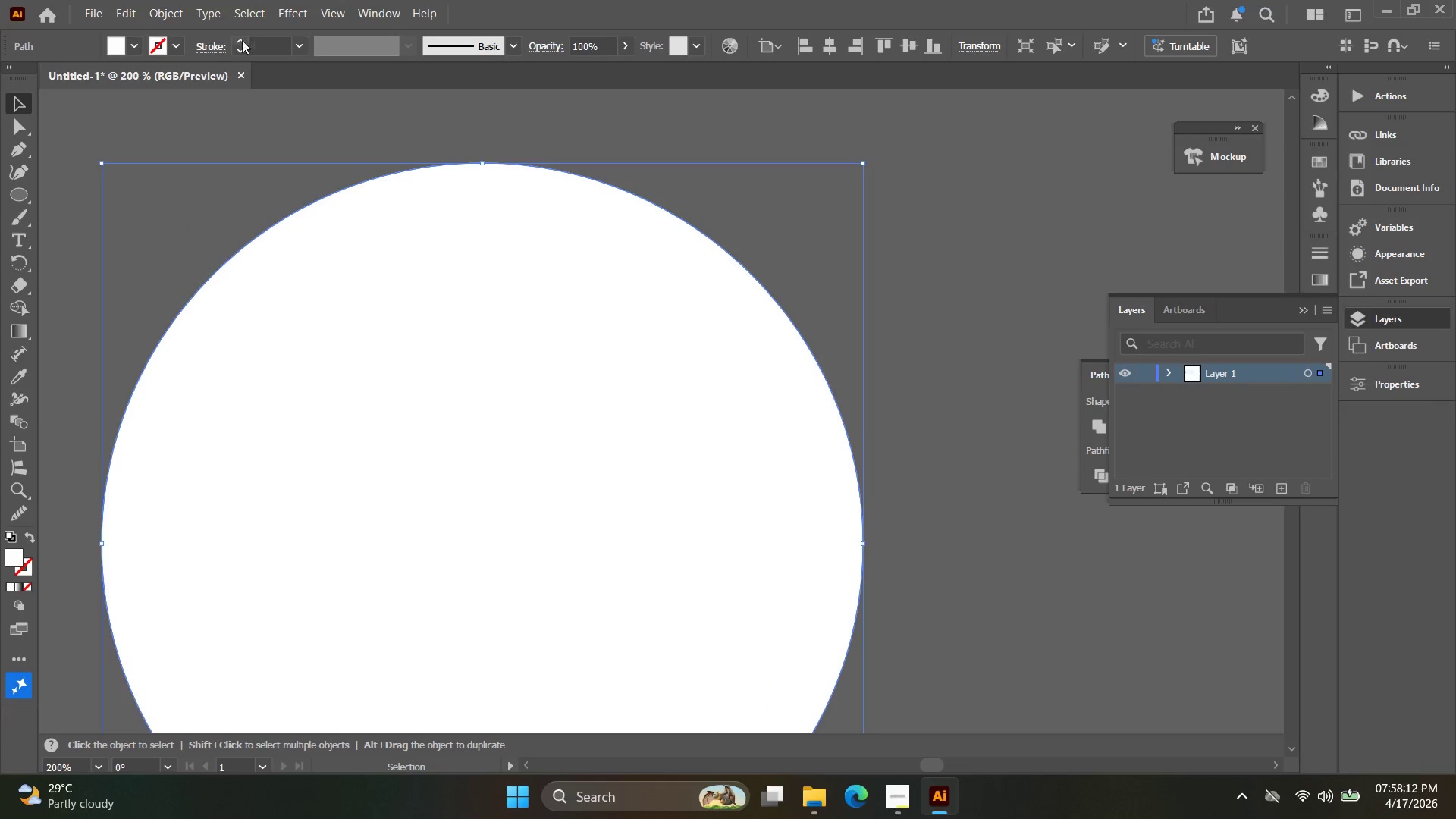 
left_click([153, 4])
 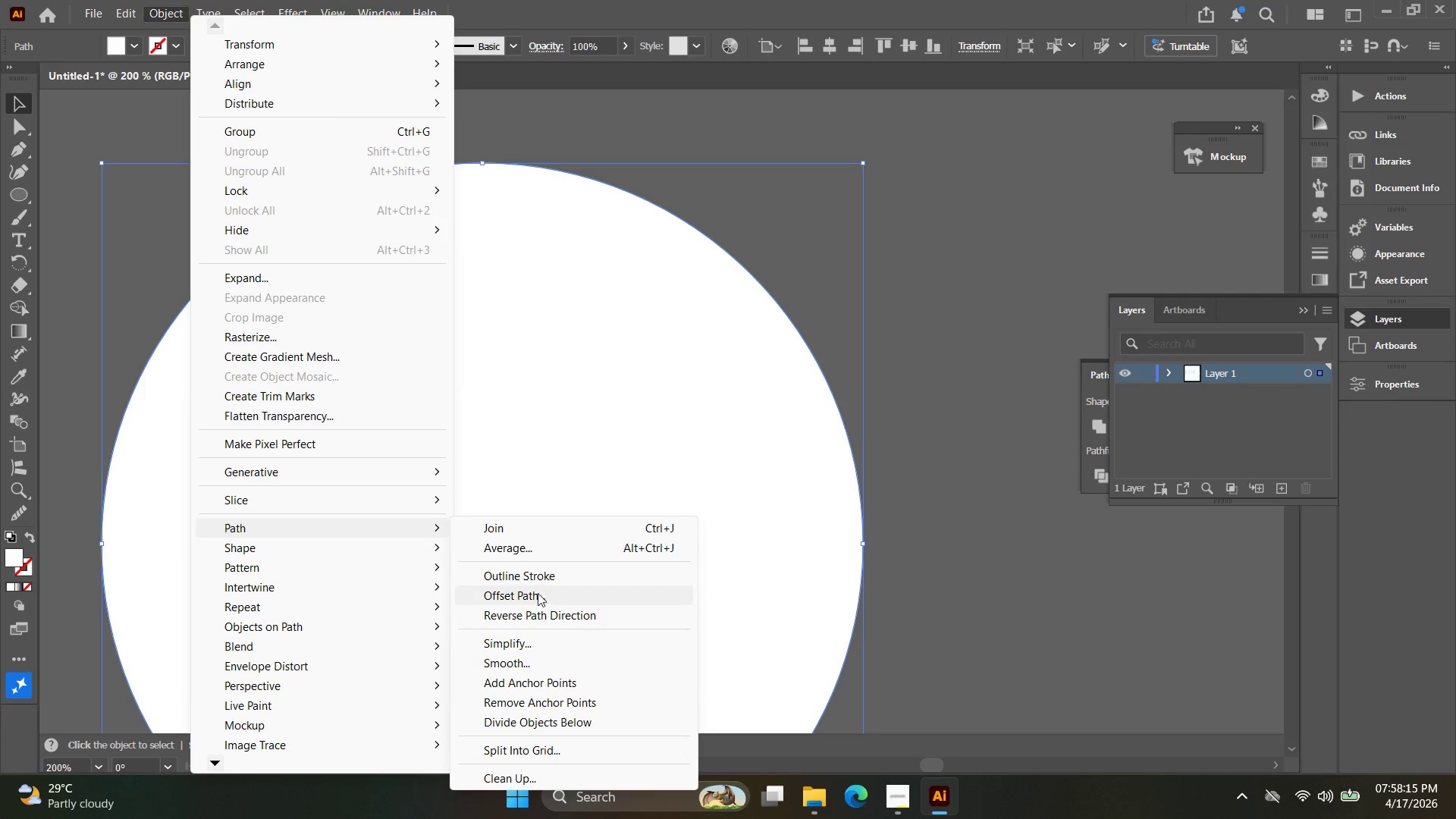 
left_click([543, 599])
 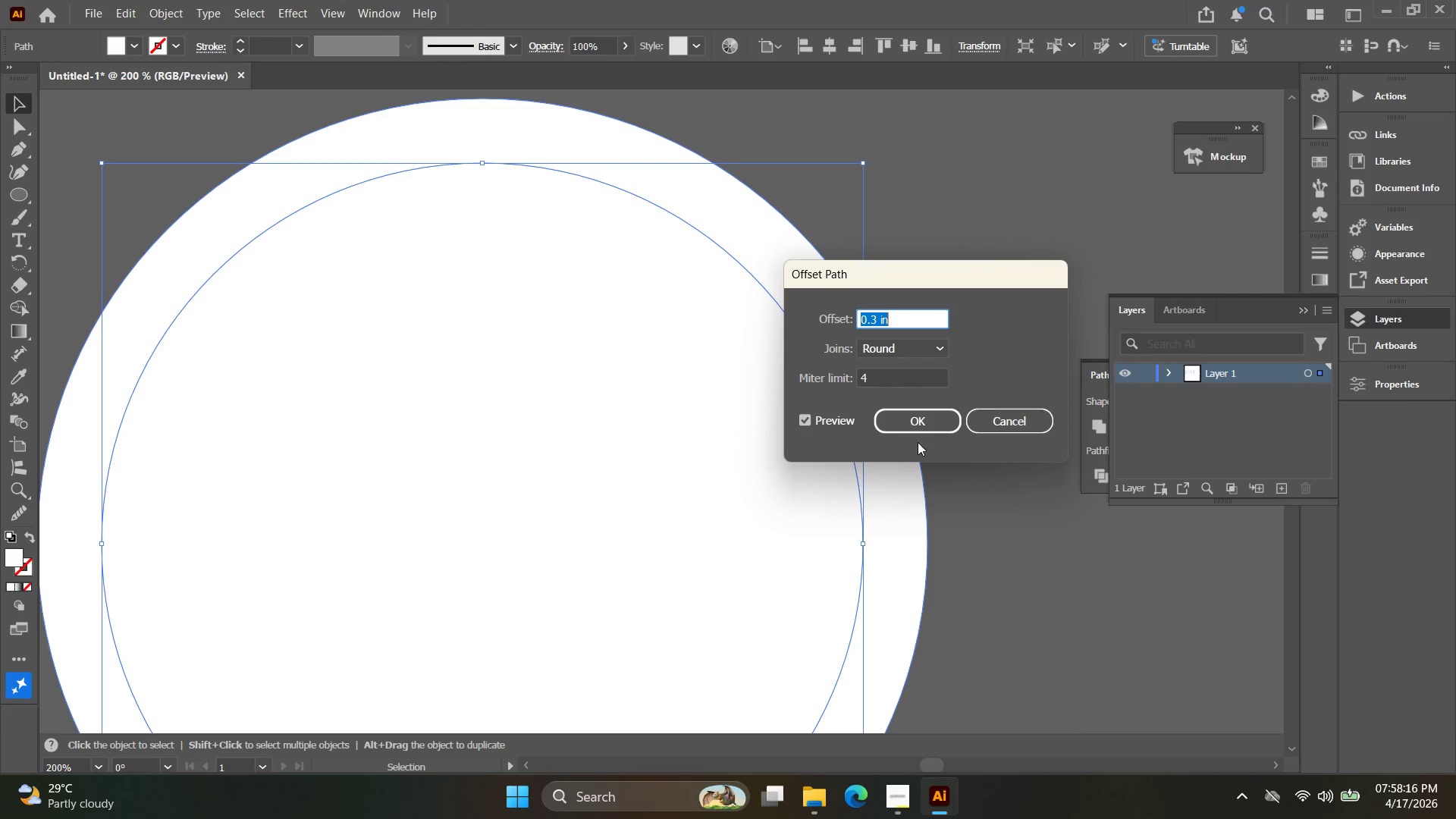 
left_click([931, 430])
 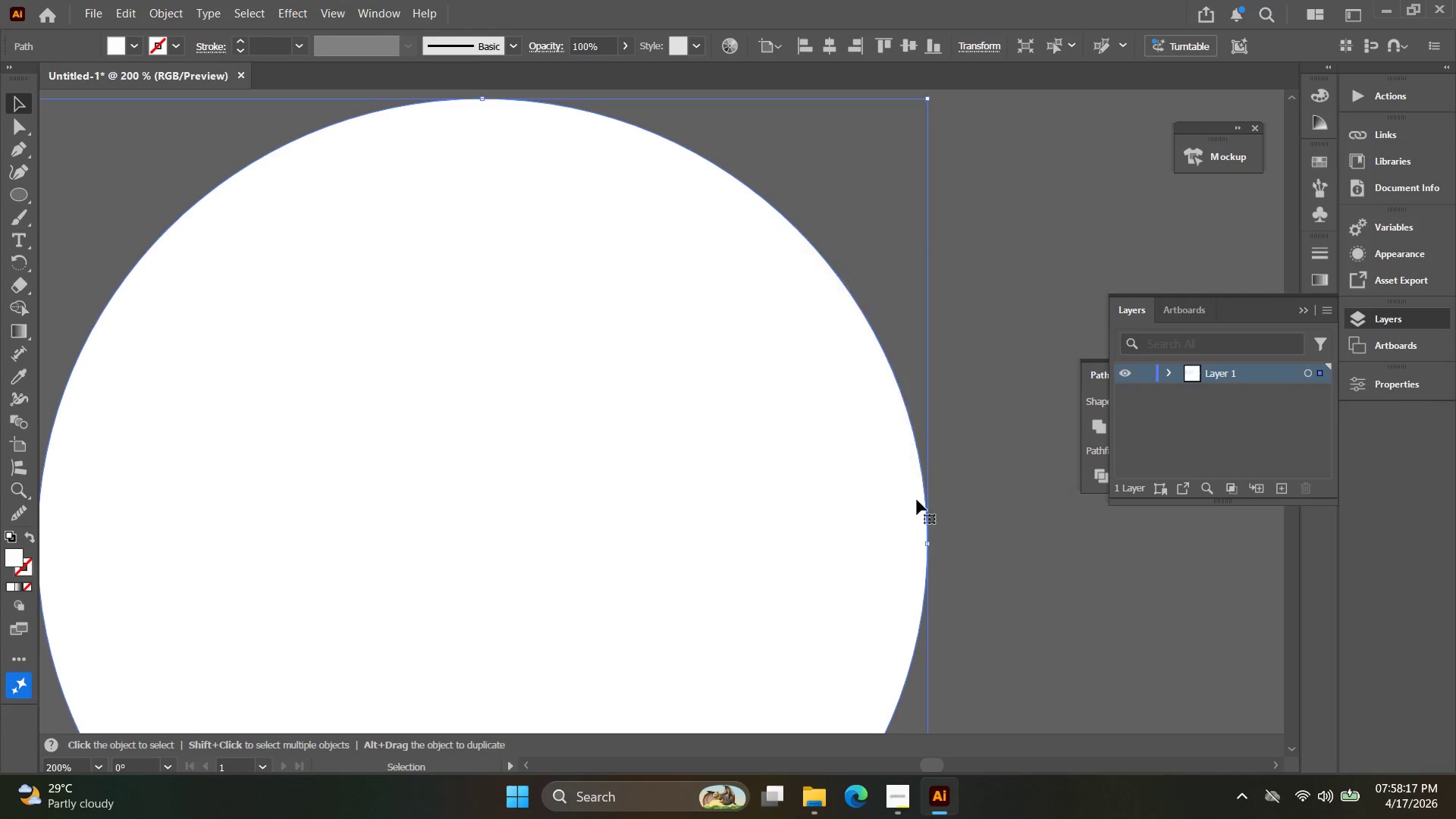 
left_click_drag(start_coordinate=[1075, 550], to_coordinate=[492, 450])
 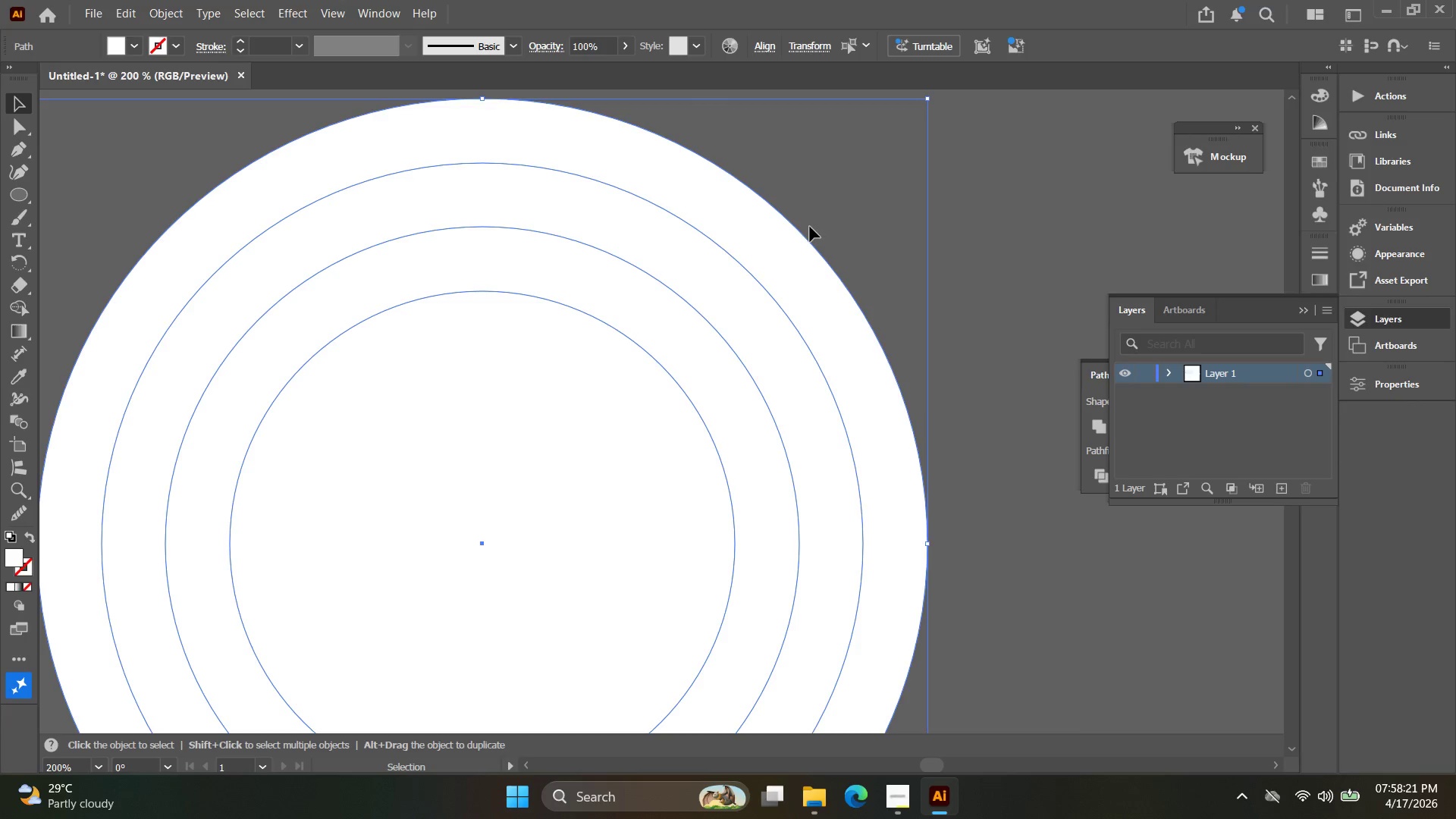 
wait(8.73)
 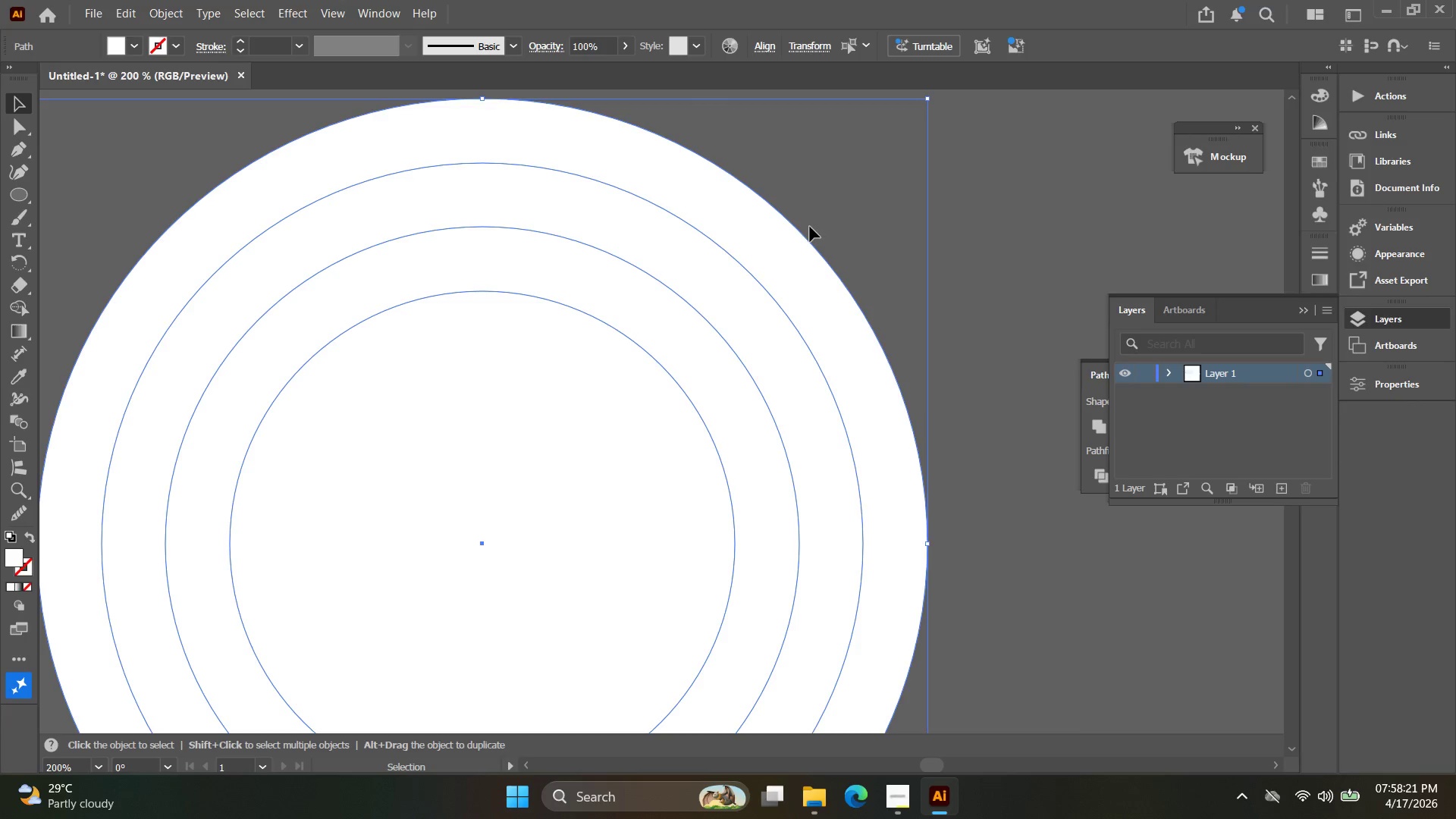 
left_click([882, 239])
 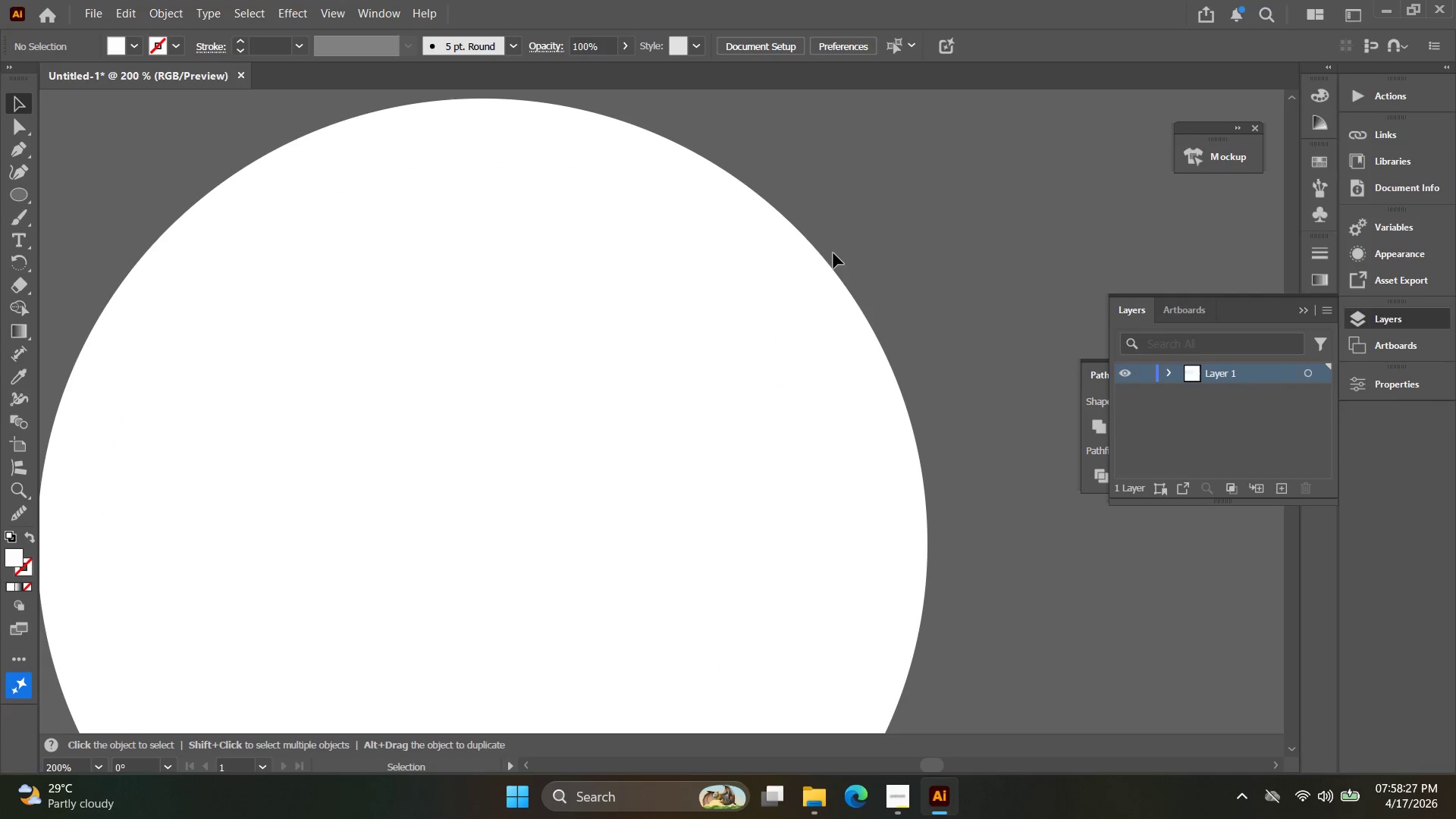 
left_click([824, 271])
 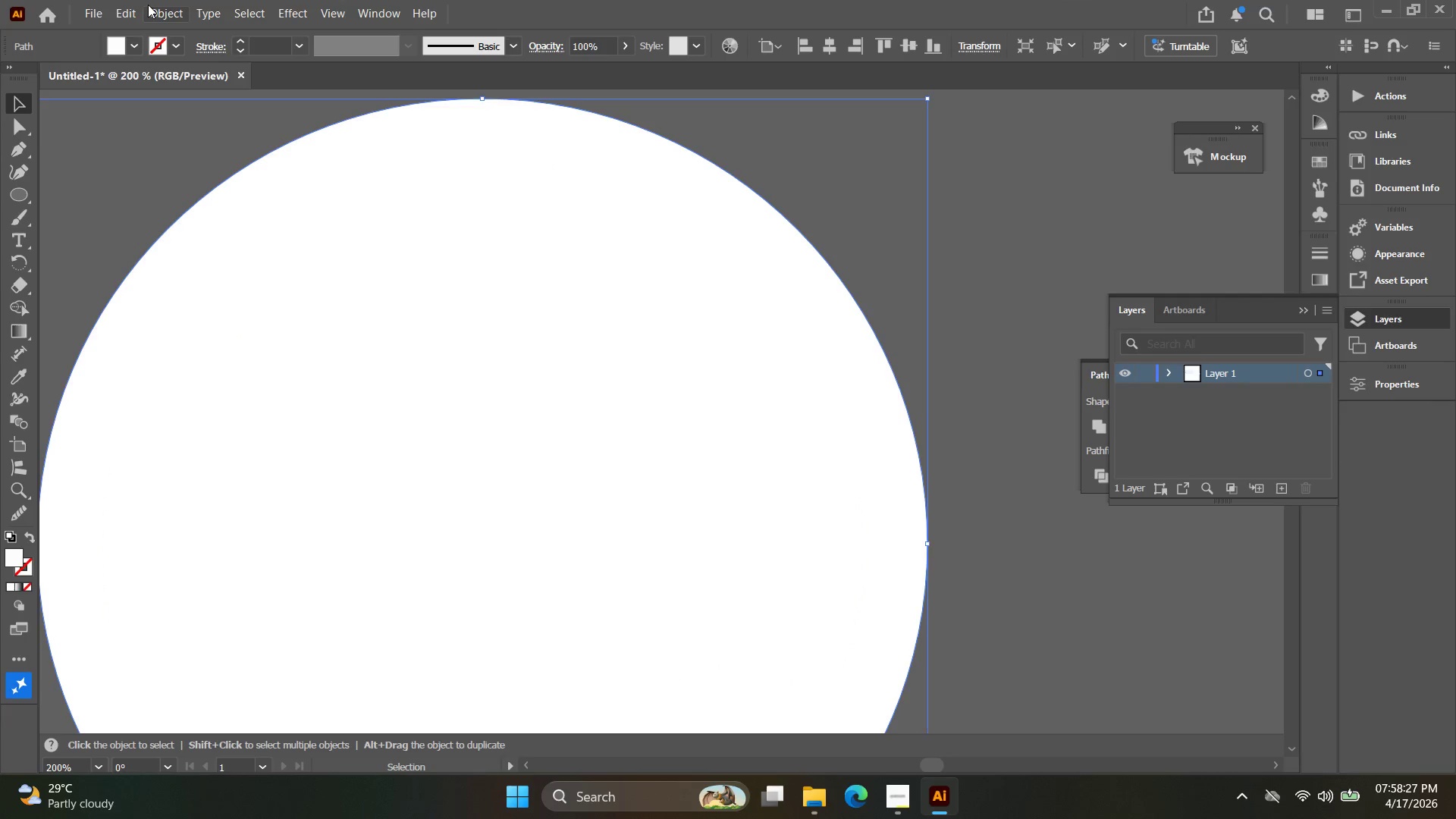 
left_click([162, 8])
 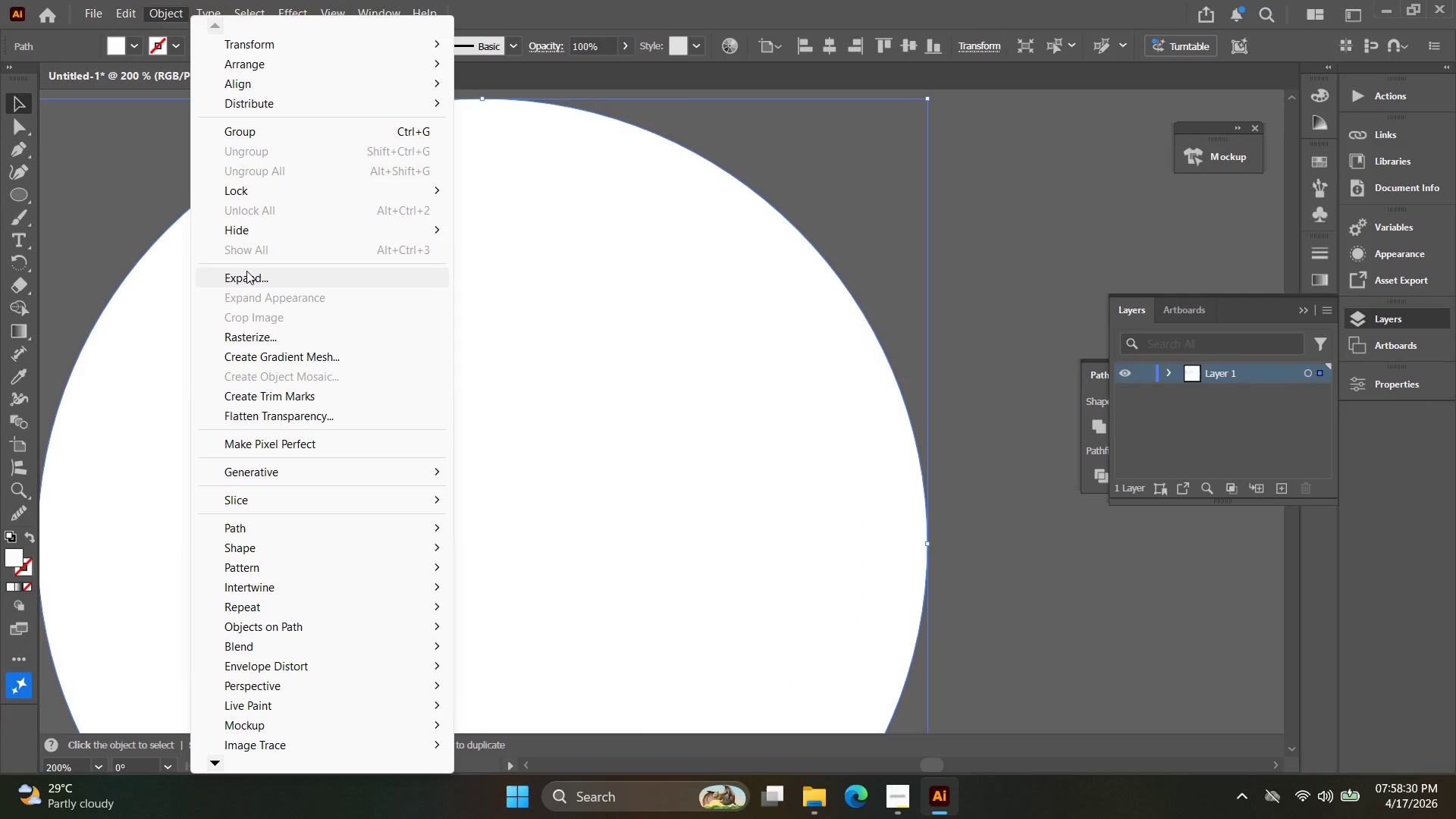 
left_click_drag(start_coordinate=[1229, 661], to_coordinate=[521, 466])
 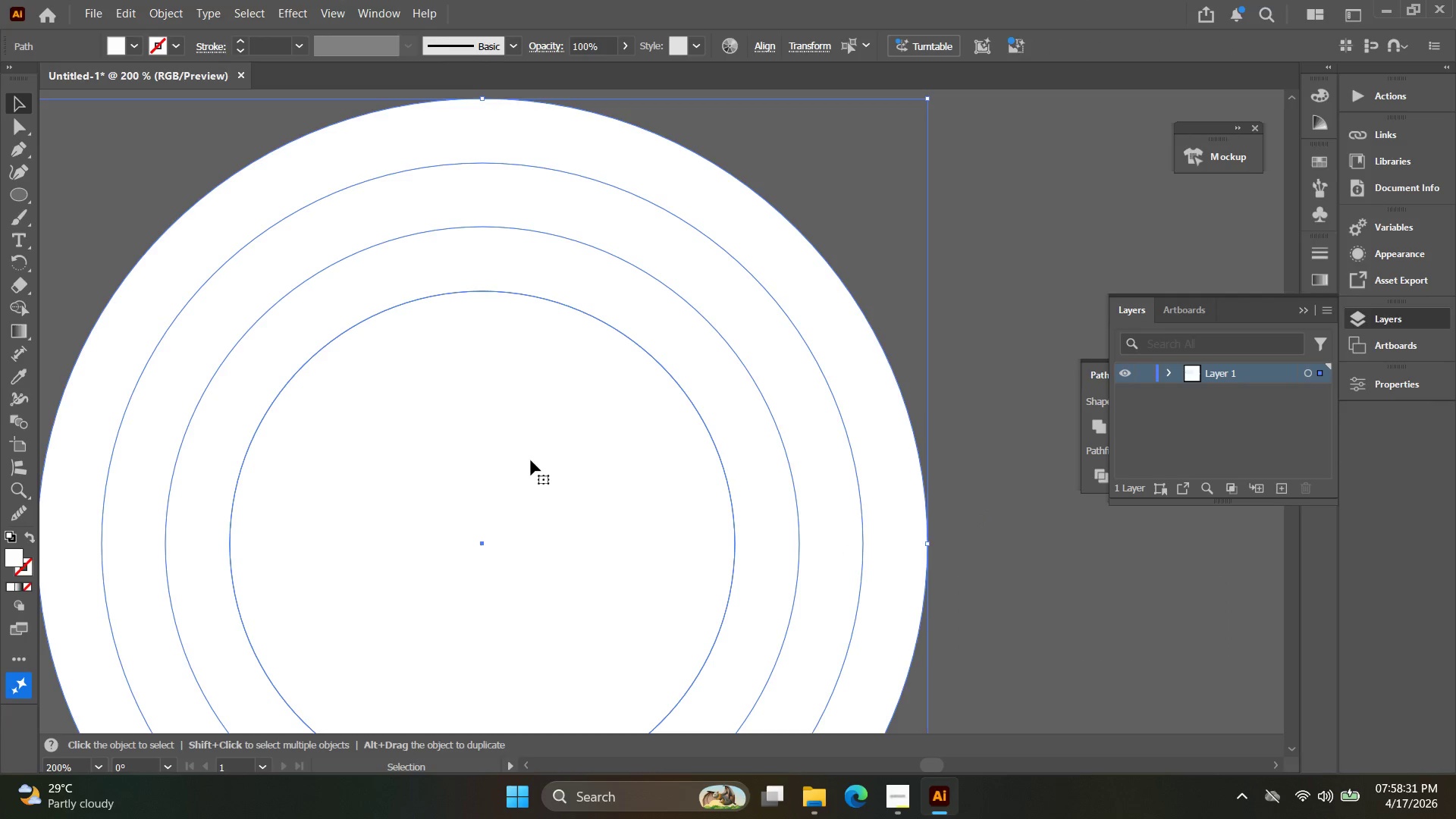 
hold_key(key=Space, duration=0.42)
 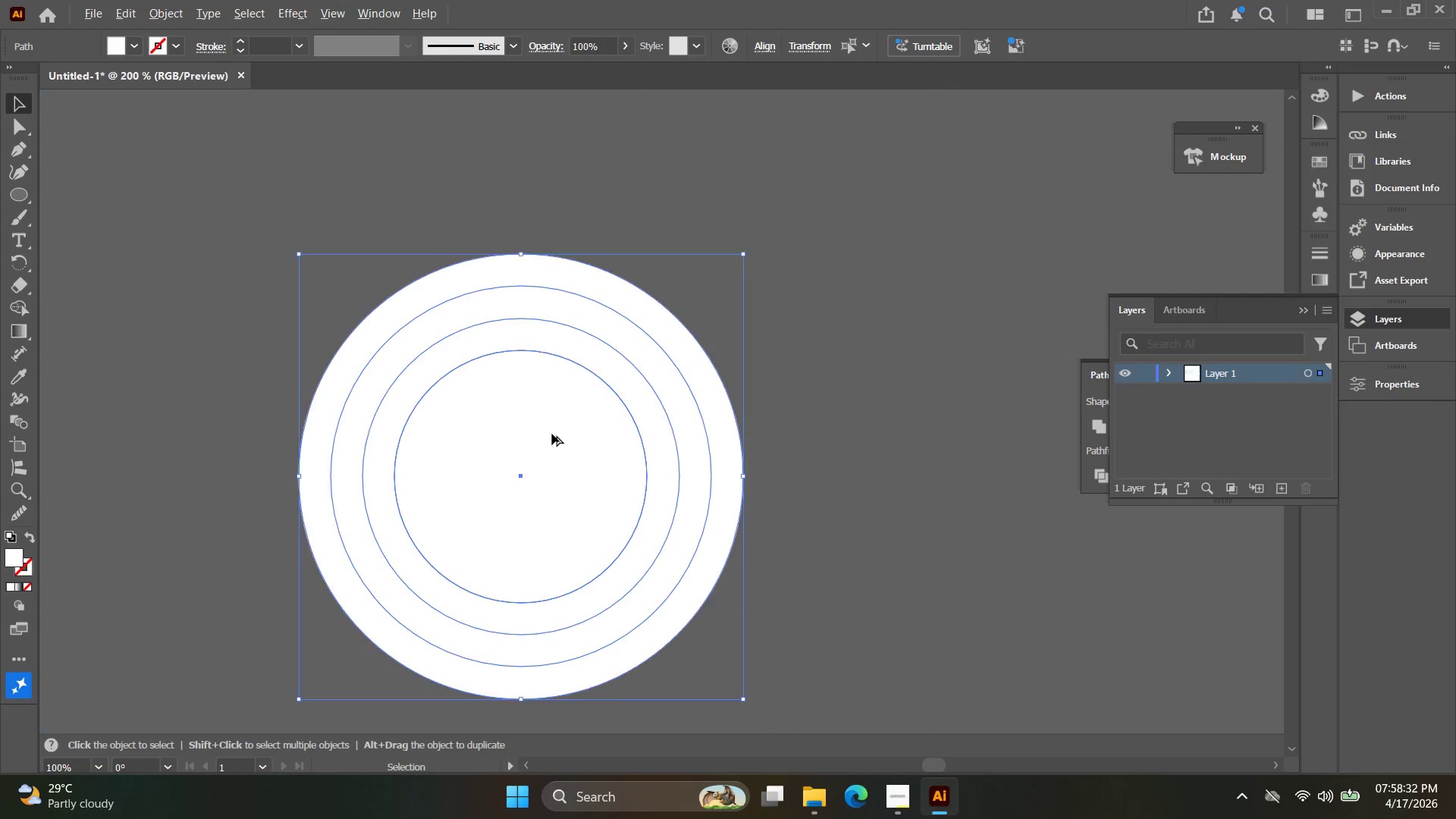 
left_click_drag(start_coordinate=[536, 460], to_coordinate=[544, 437])
 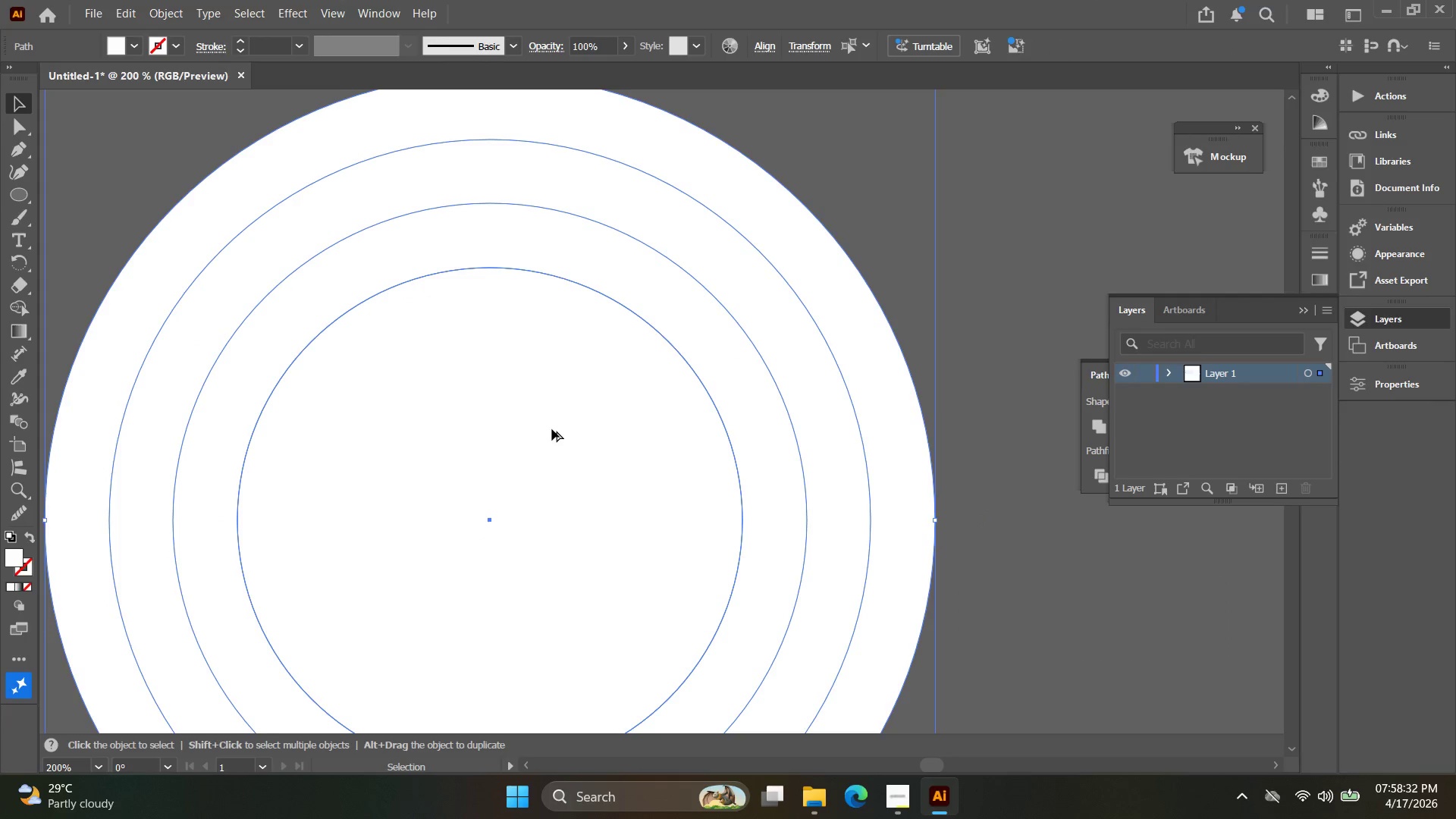 
key(Alt+AltLeft)
 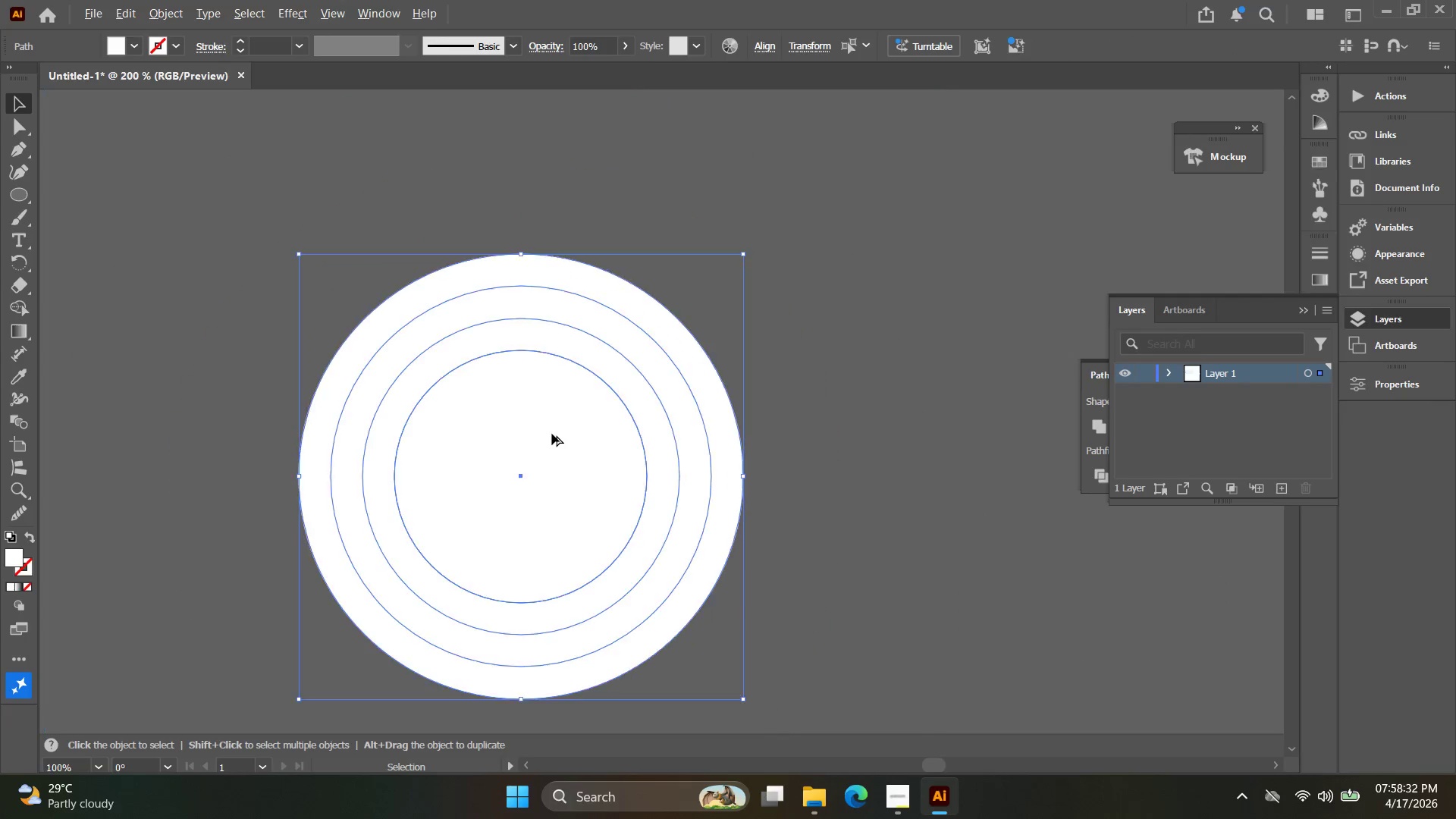 
hold_key(key=ShiftLeft, duration=2.28)
 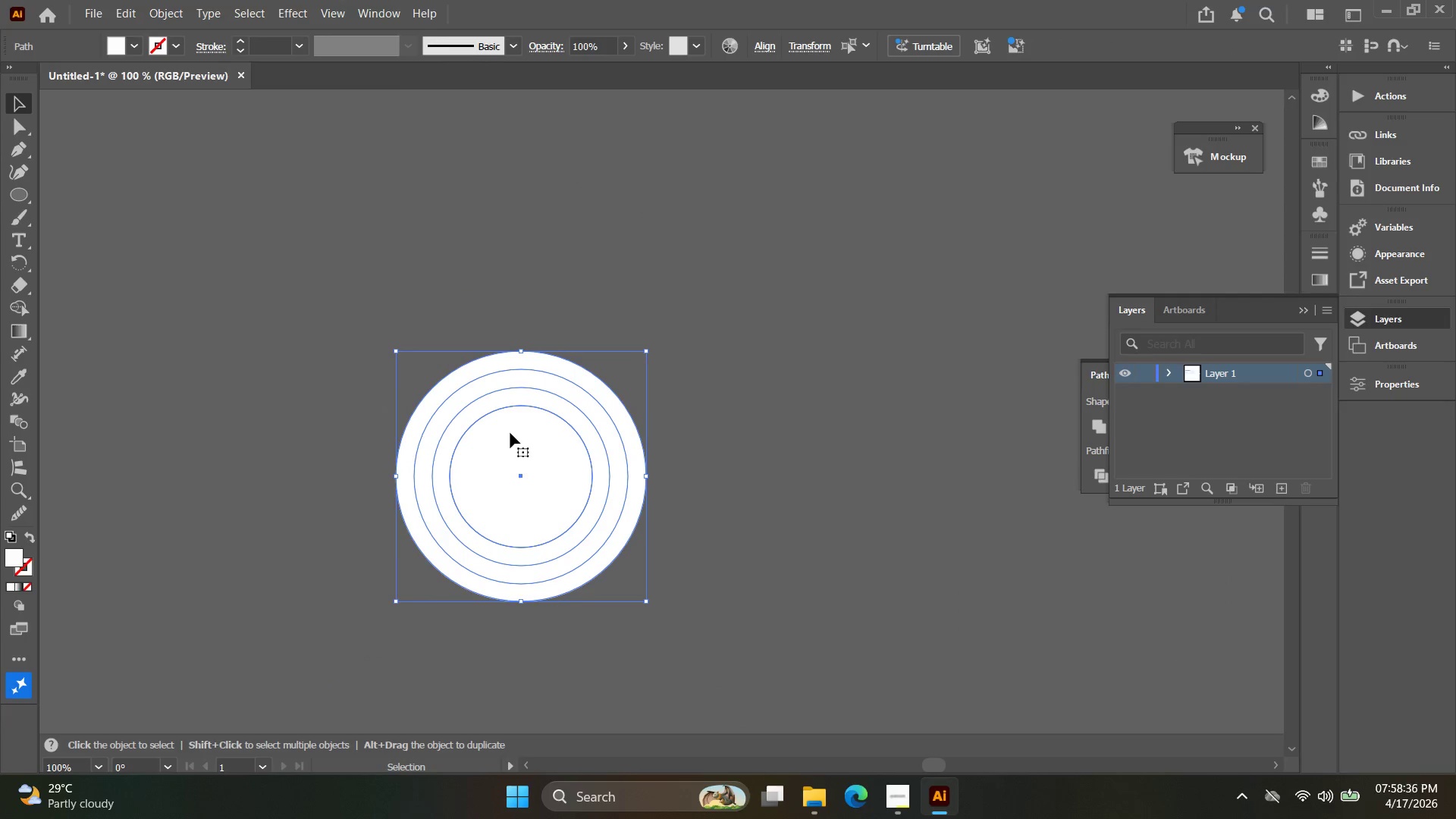 
hold_key(key=AltLeft, duration=2.28)
 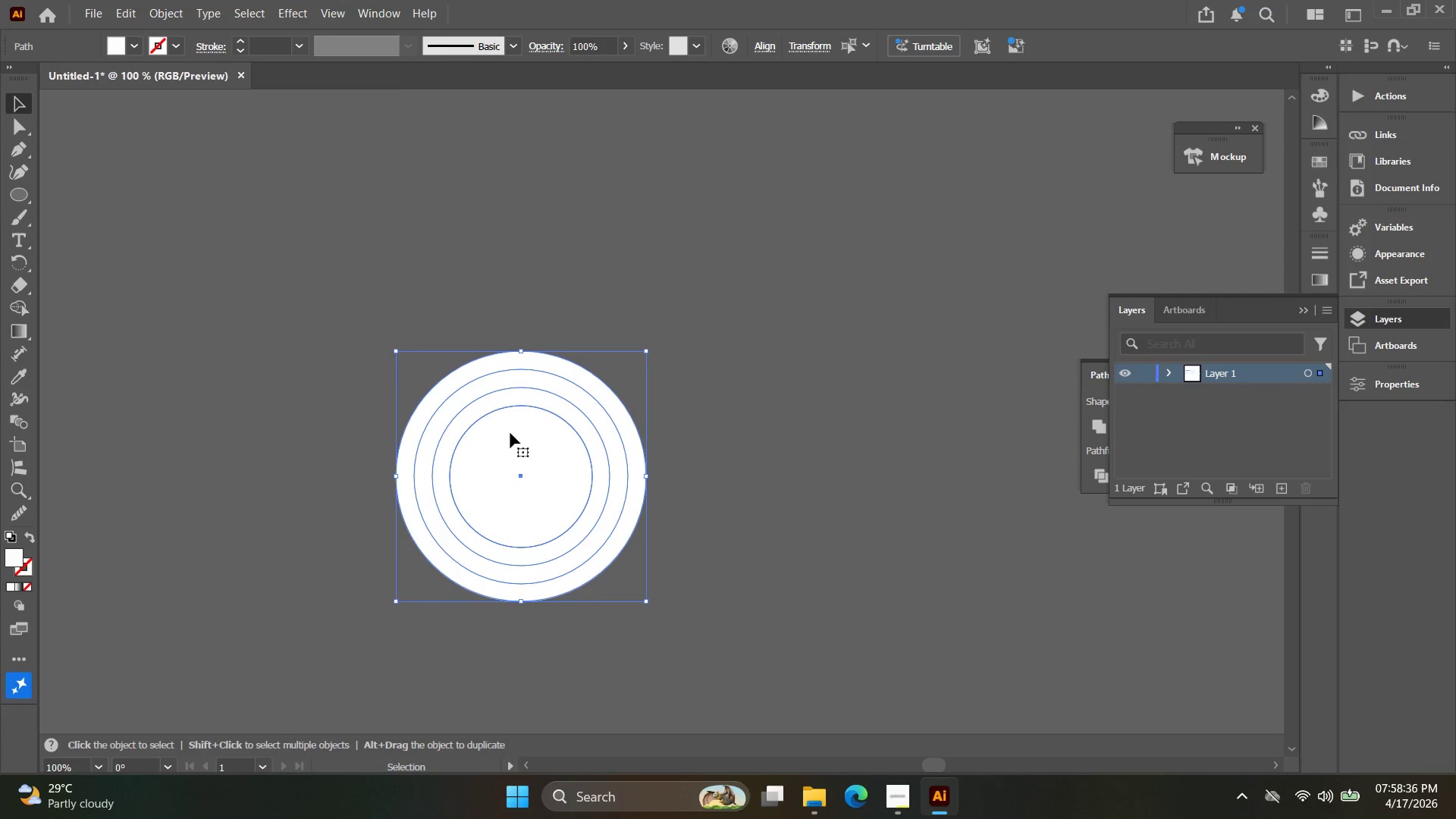 
scroll: coordinate [552, 433], scroll_direction: down, amount: 2.0
 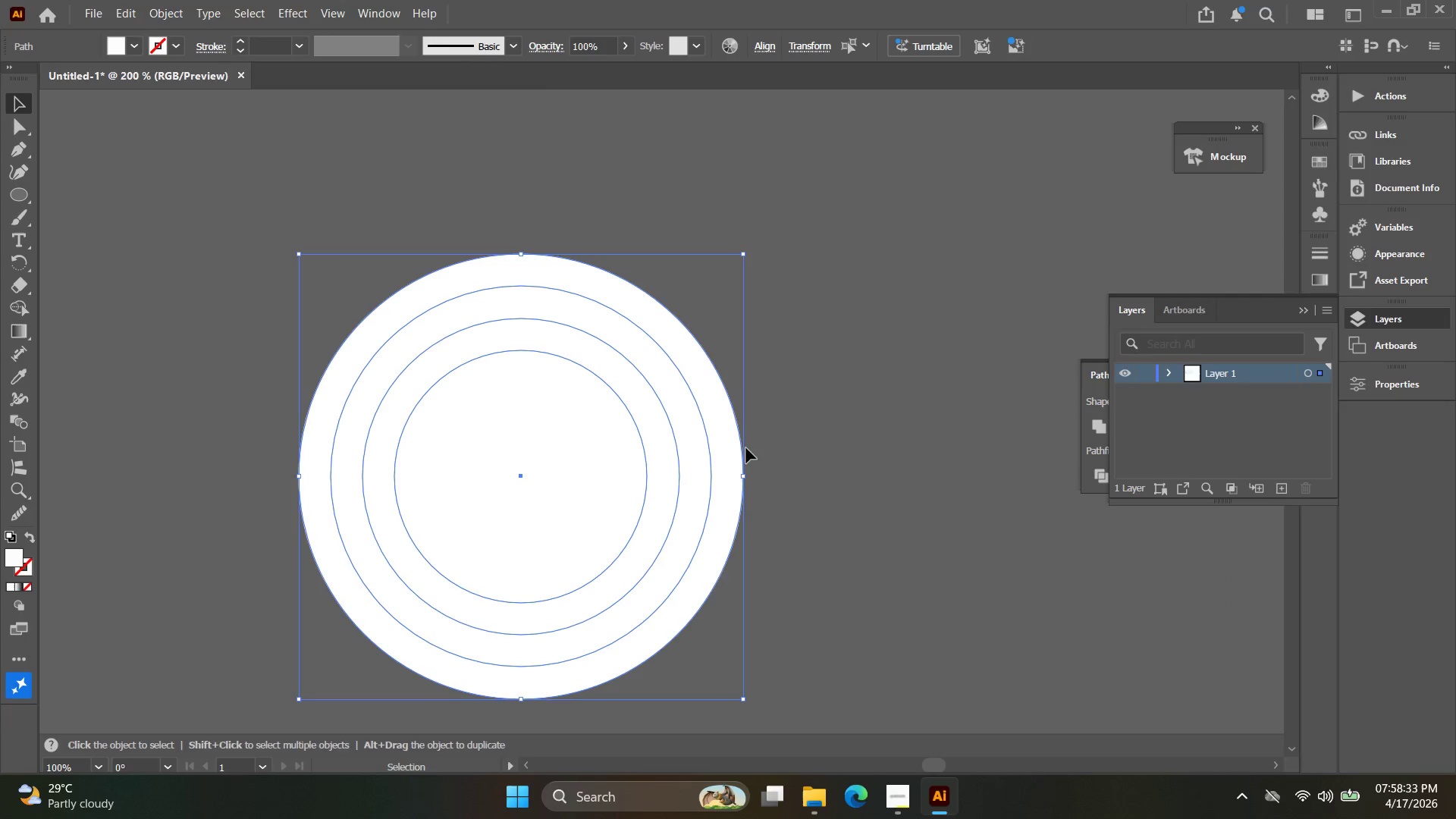 
left_click_drag(start_coordinate=[742, 479], to_coordinate=[645, 488])
 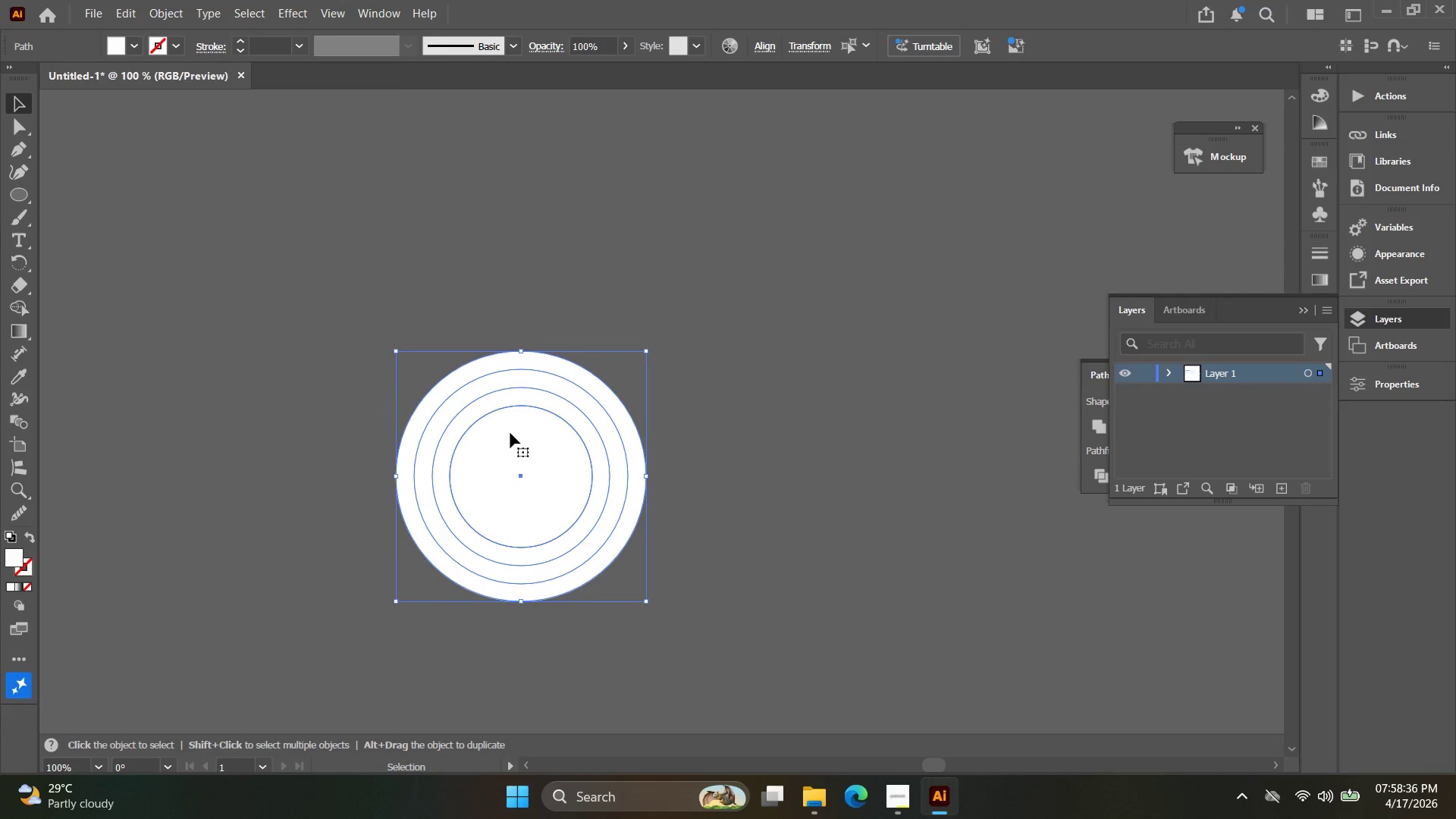 
key(Control+Z)
 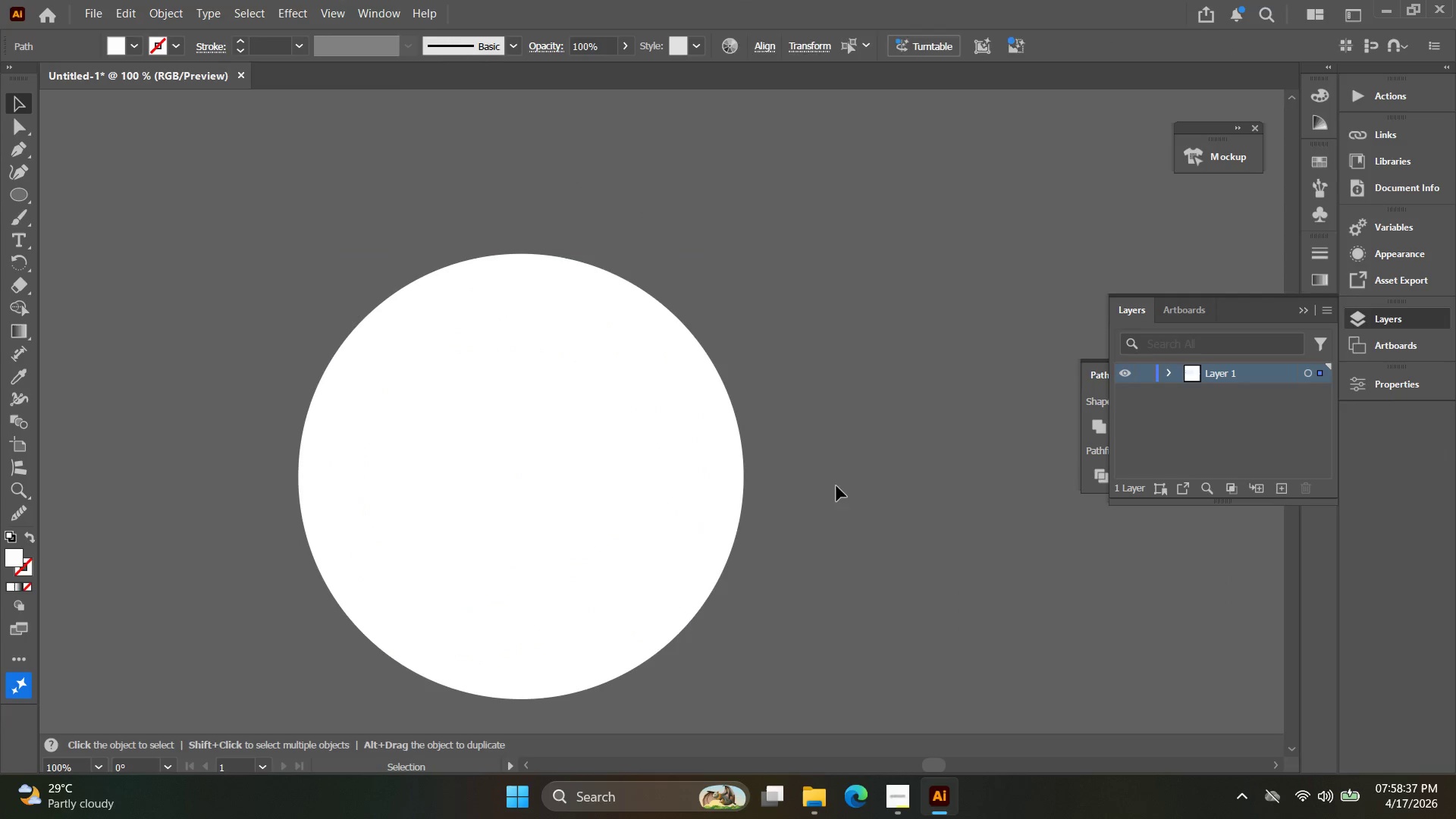 
double_click([511, 461])
 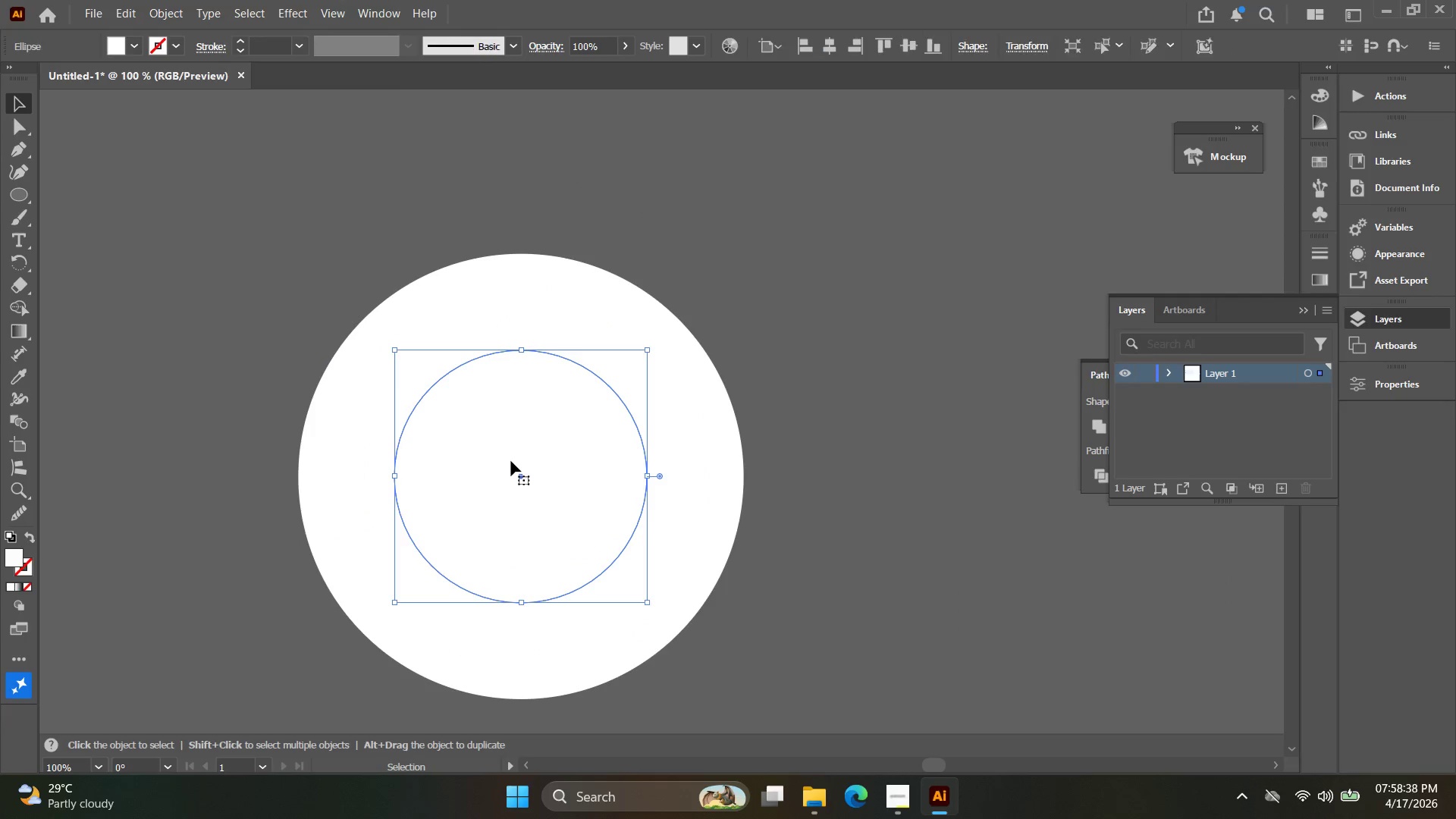 
key(Alt+AltLeft)
 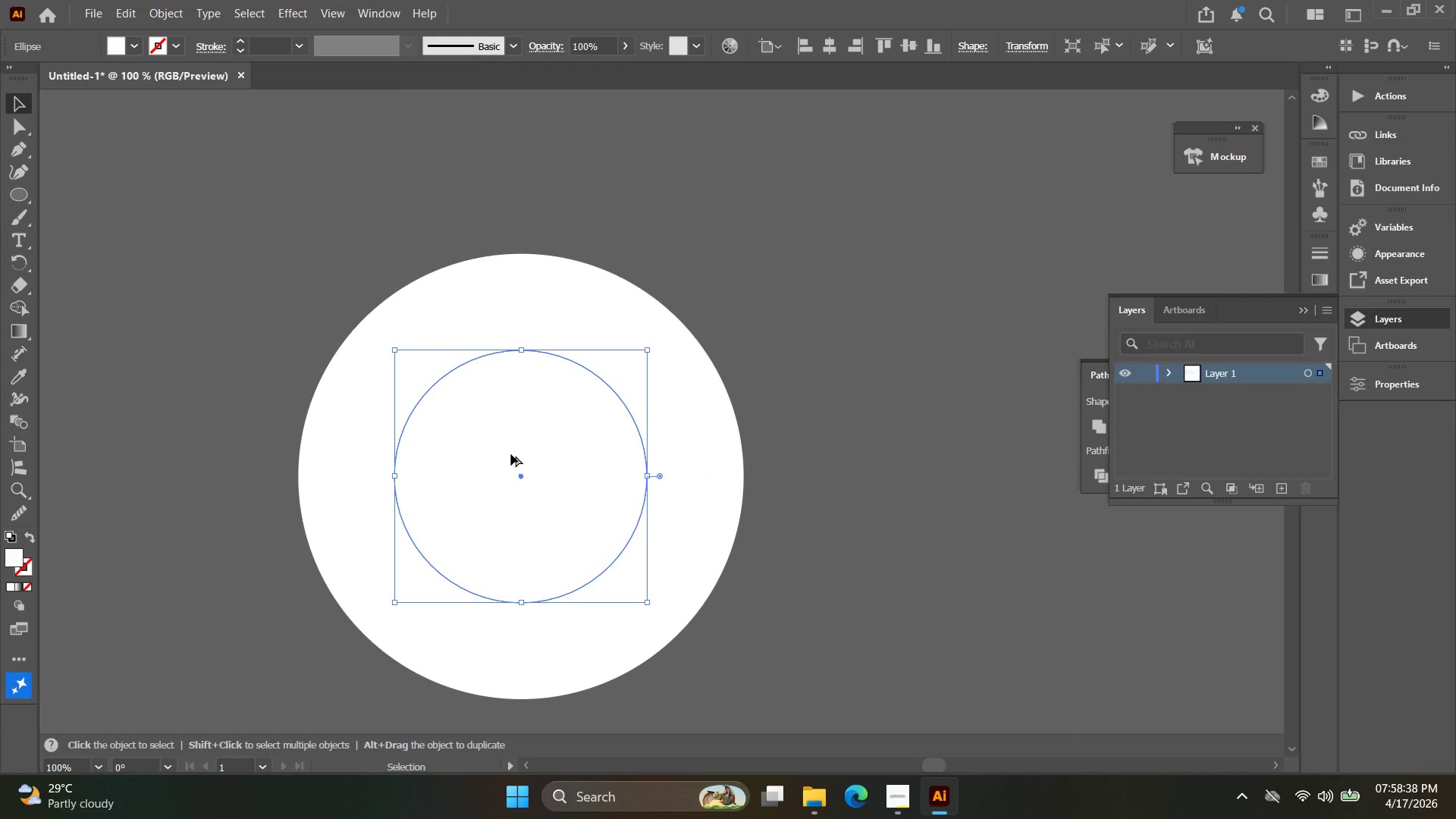 
scroll: coordinate [511, 453], scroll_direction: up, amount: 2.0
 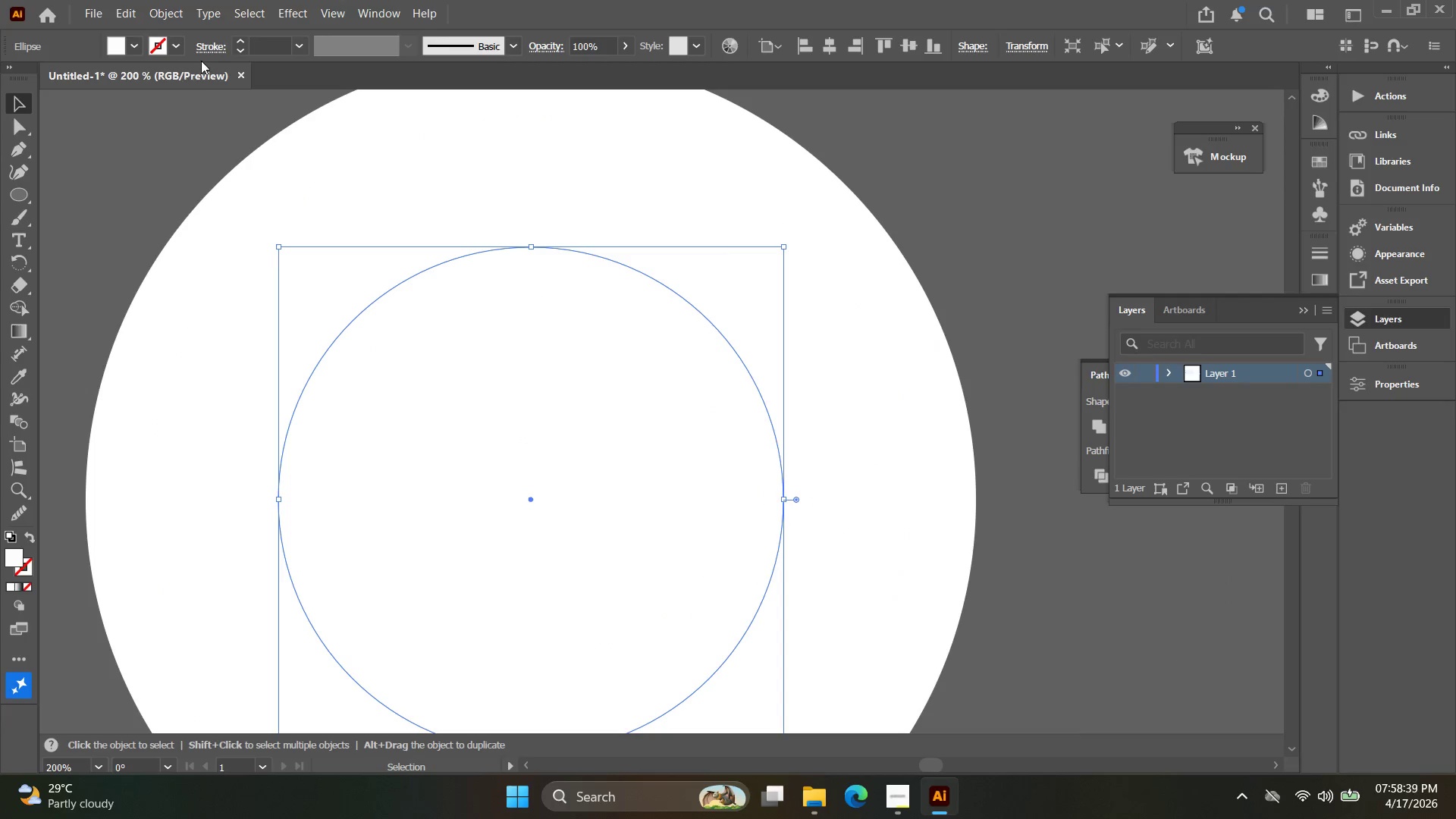 
left_click([161, 18])
 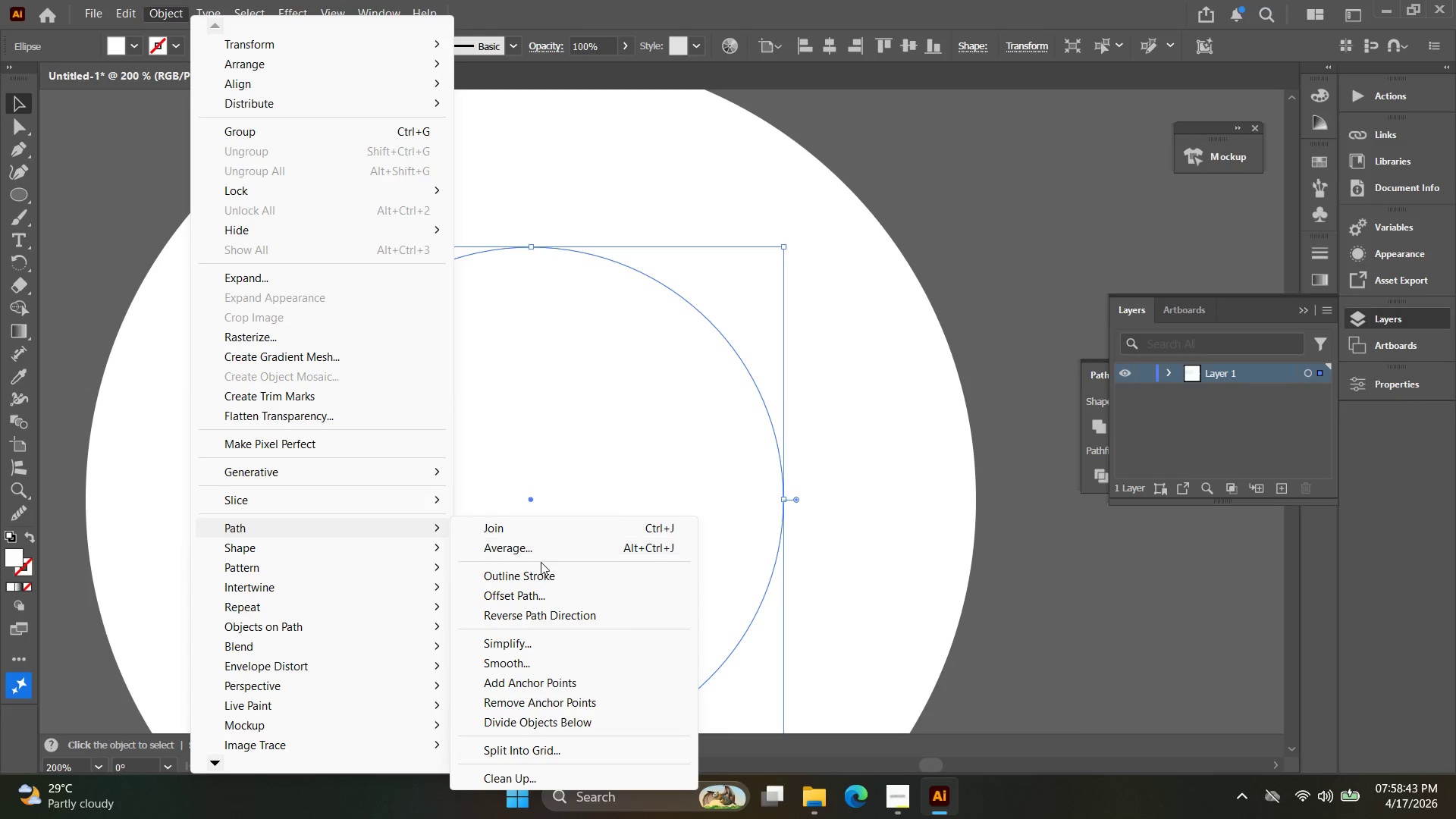 
wait(5.11)
 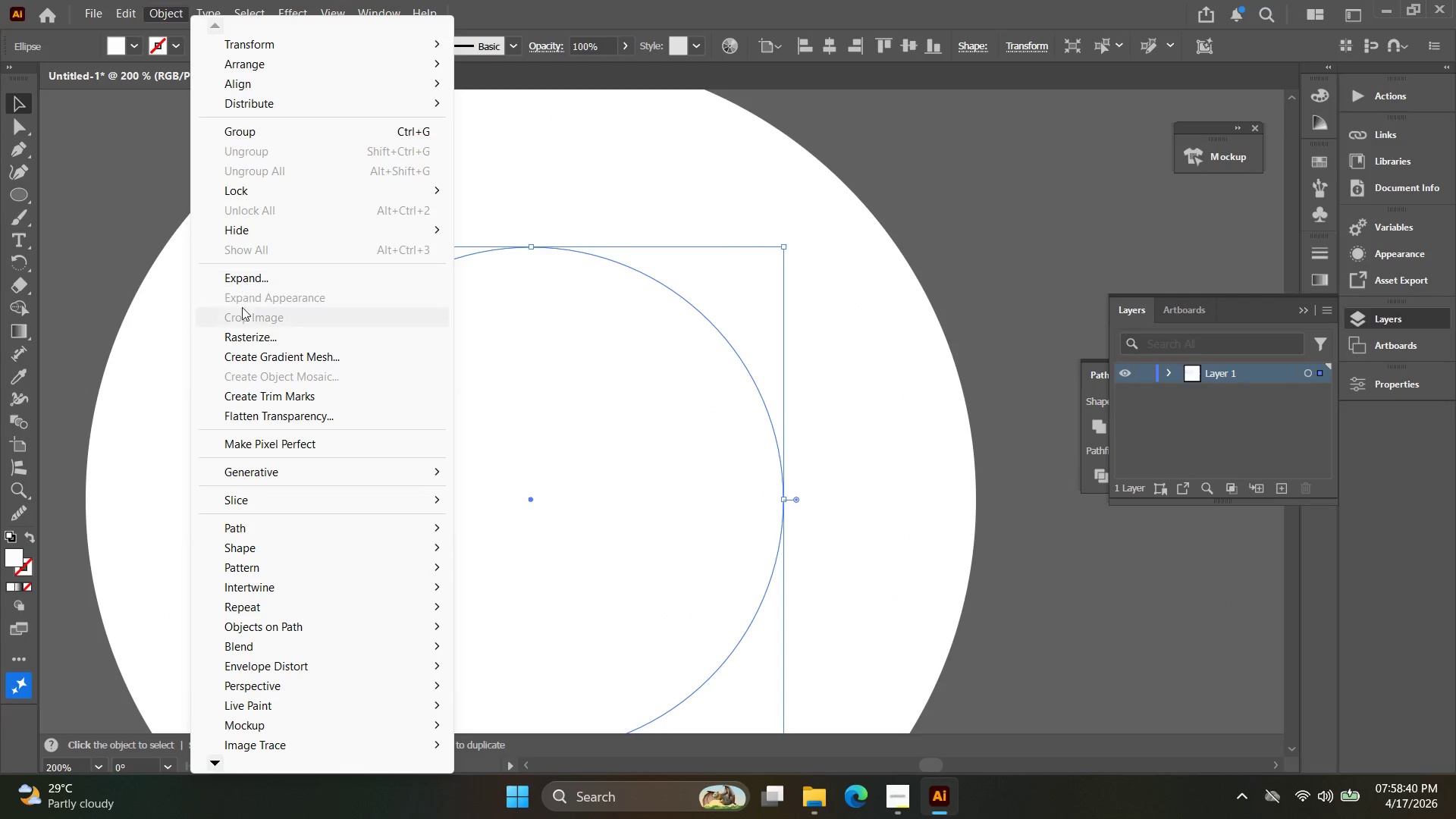 
left_click([546, 599])
 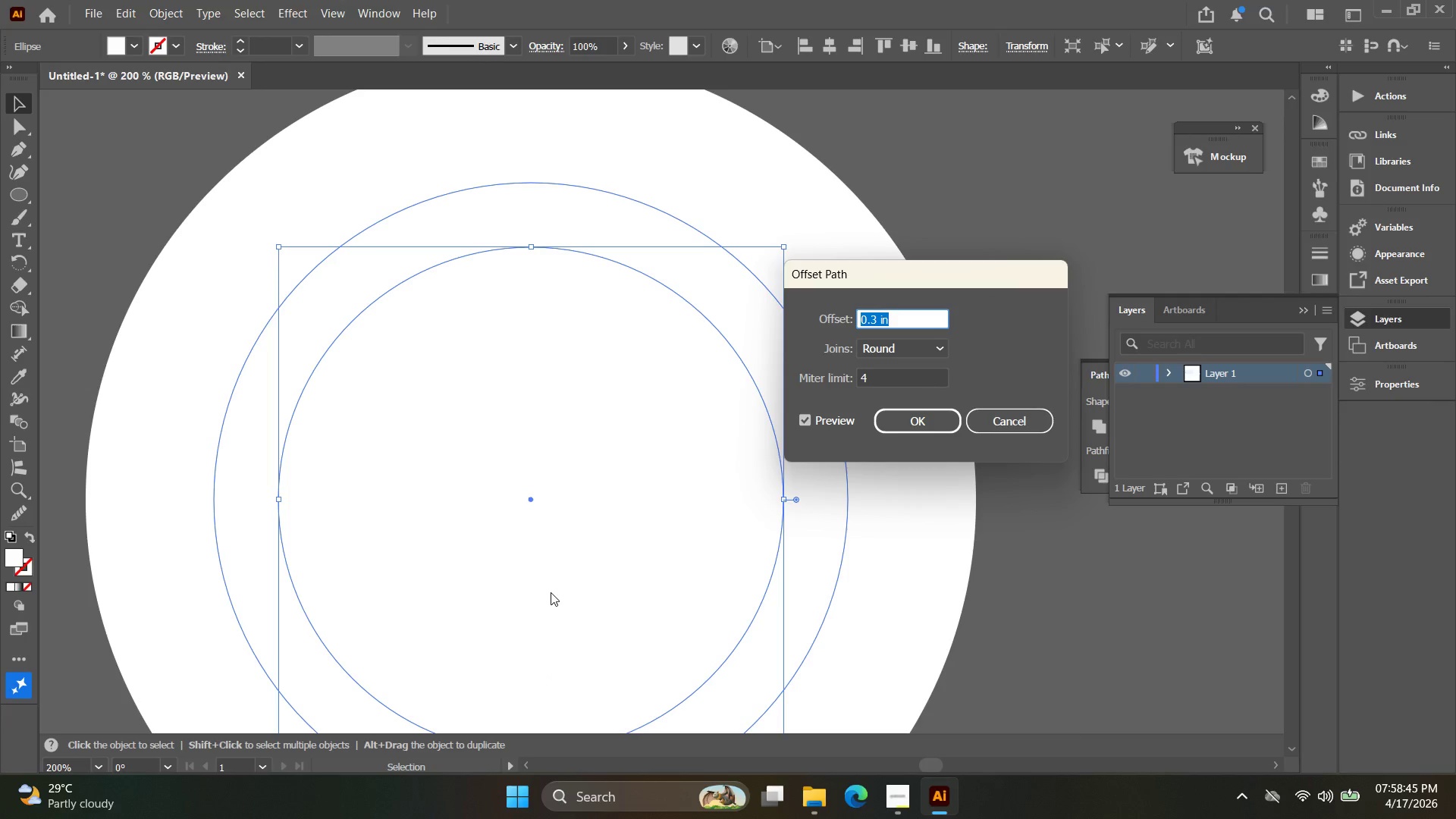 
key(Minus)
 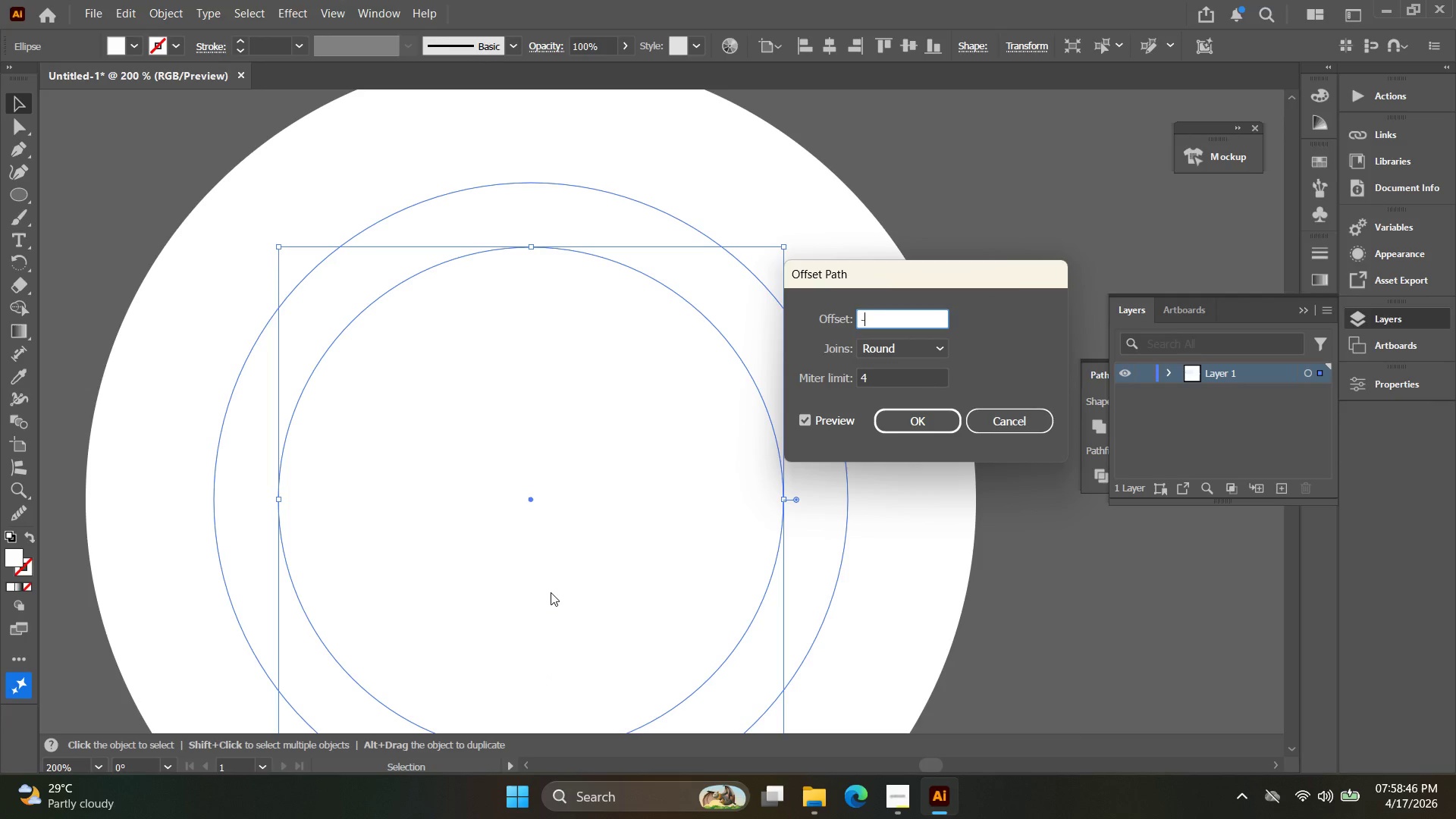 
key(Period)
 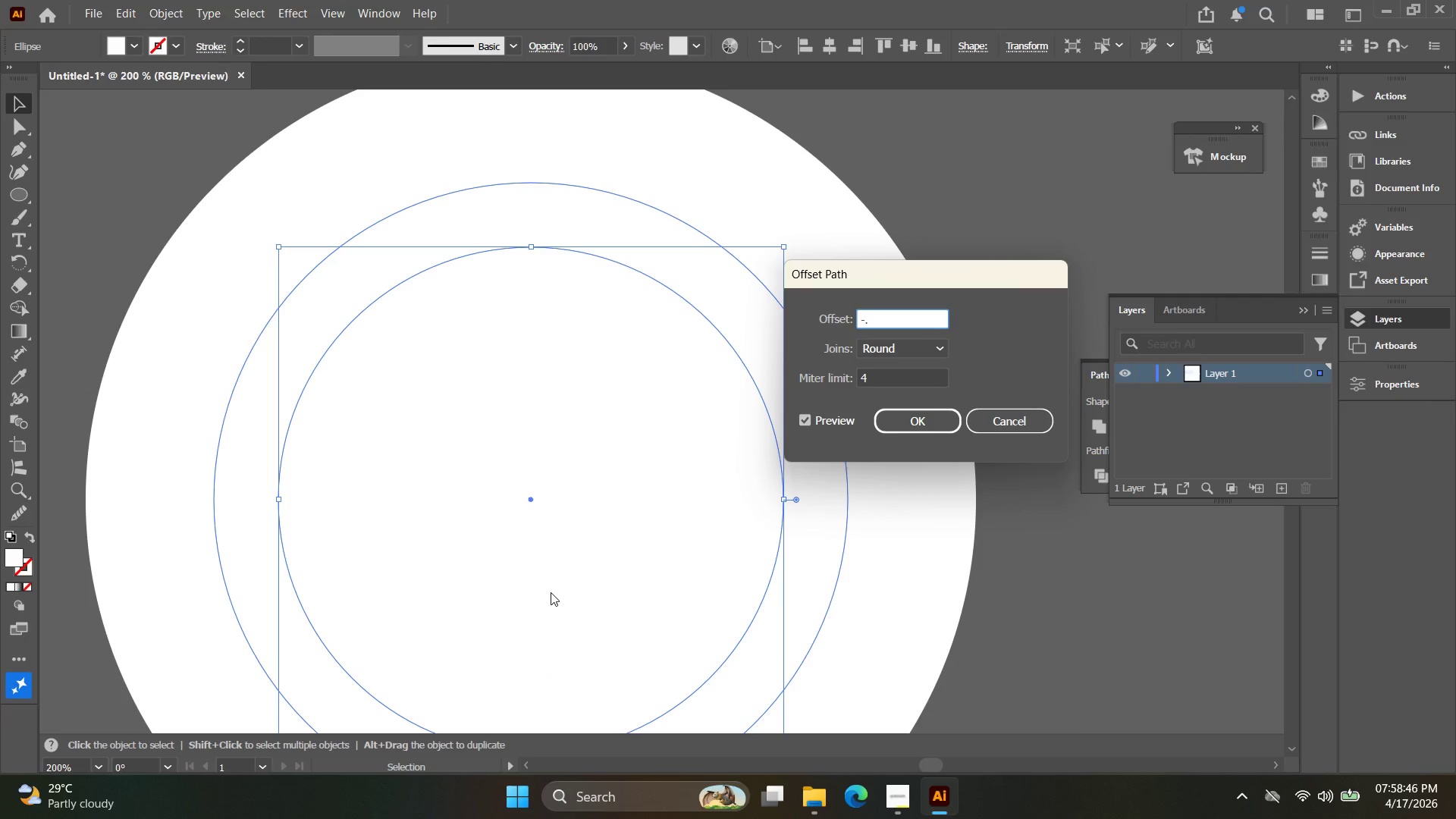 
key(3)
 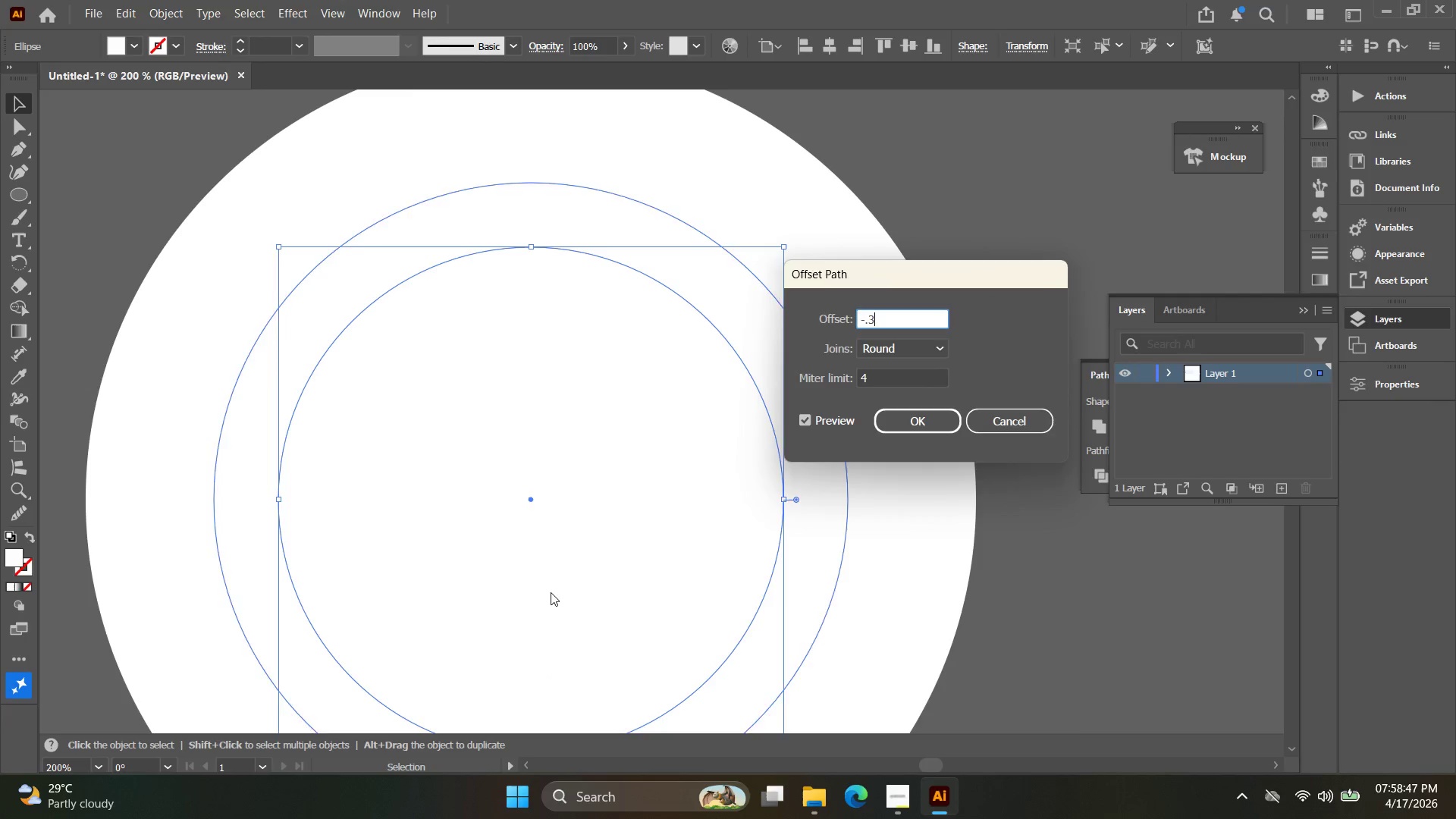 
key(Enter)
 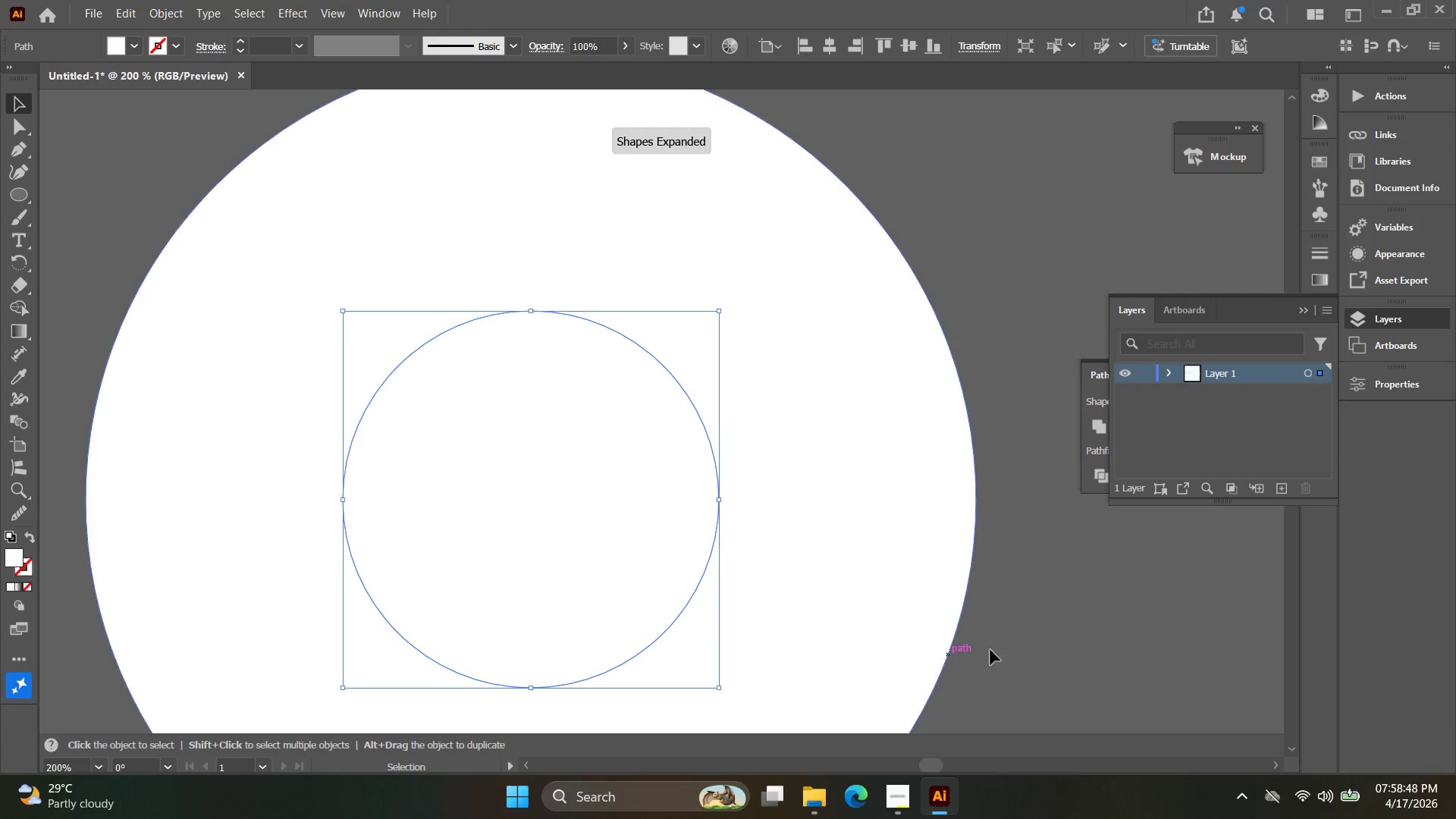 
left_click_drag(start_coordinate=[1095, 639], to_coordinate=[437, 424])
 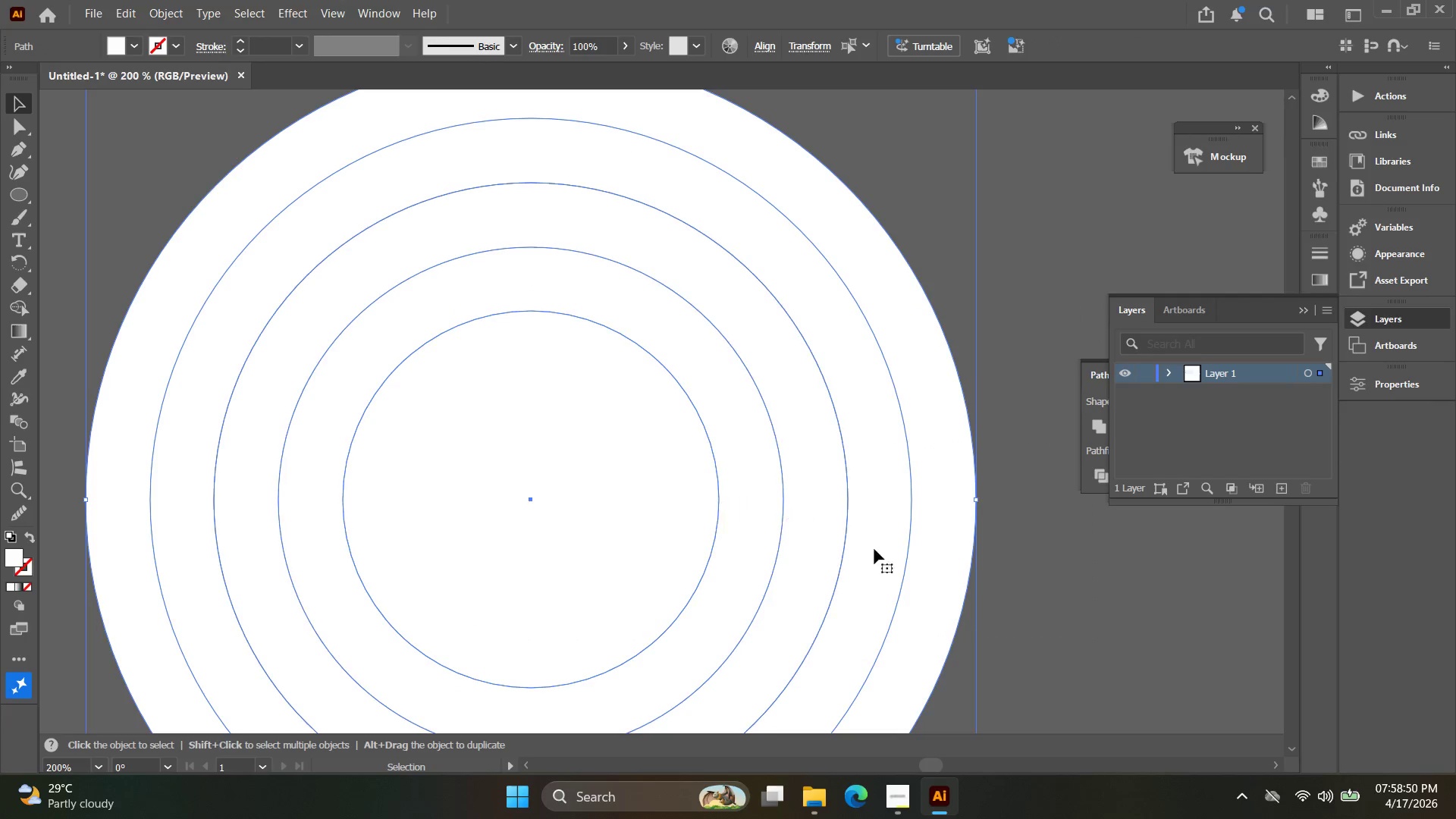 
double_click([566, 480])
 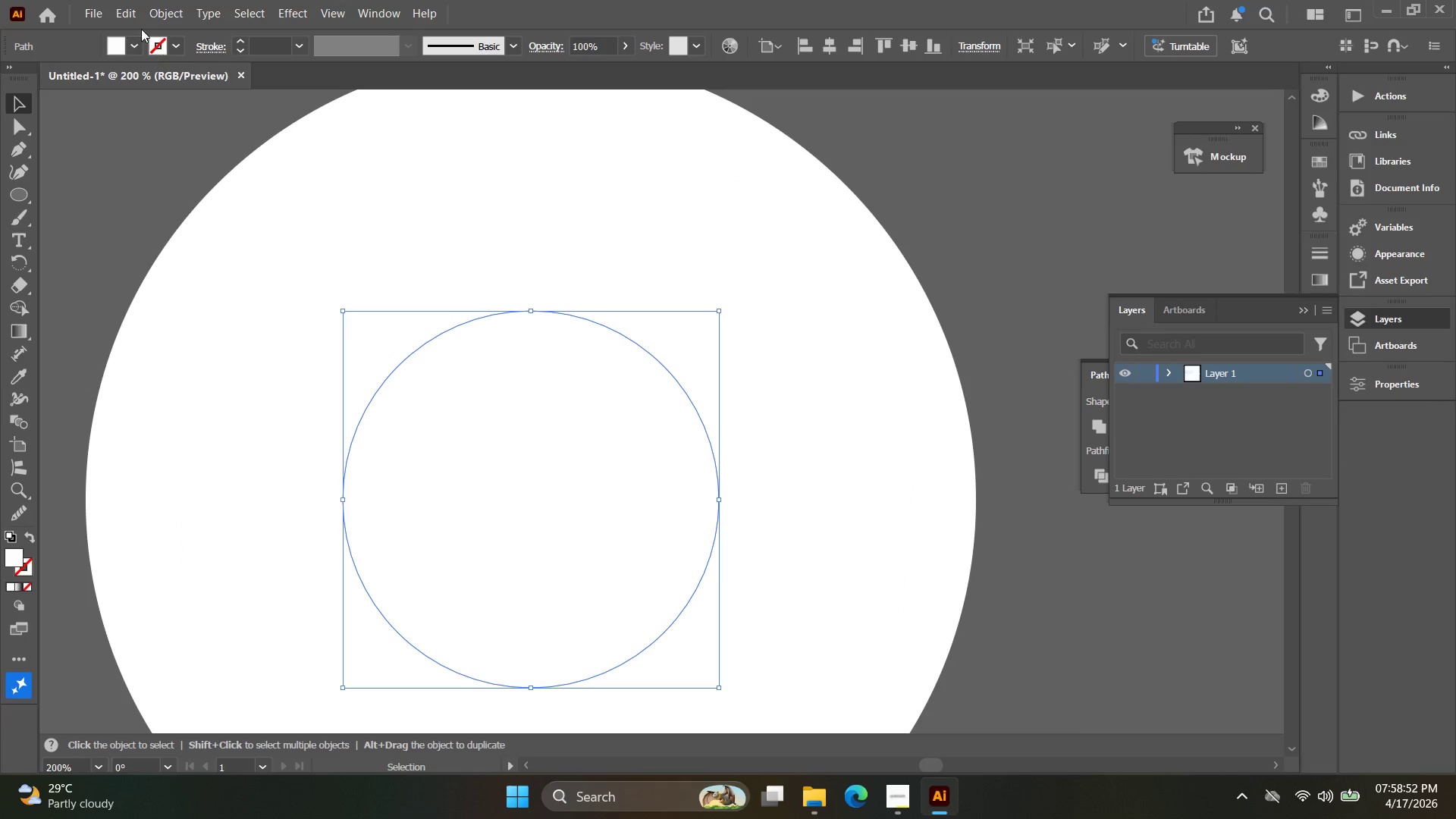 
left_click([155, 14])
 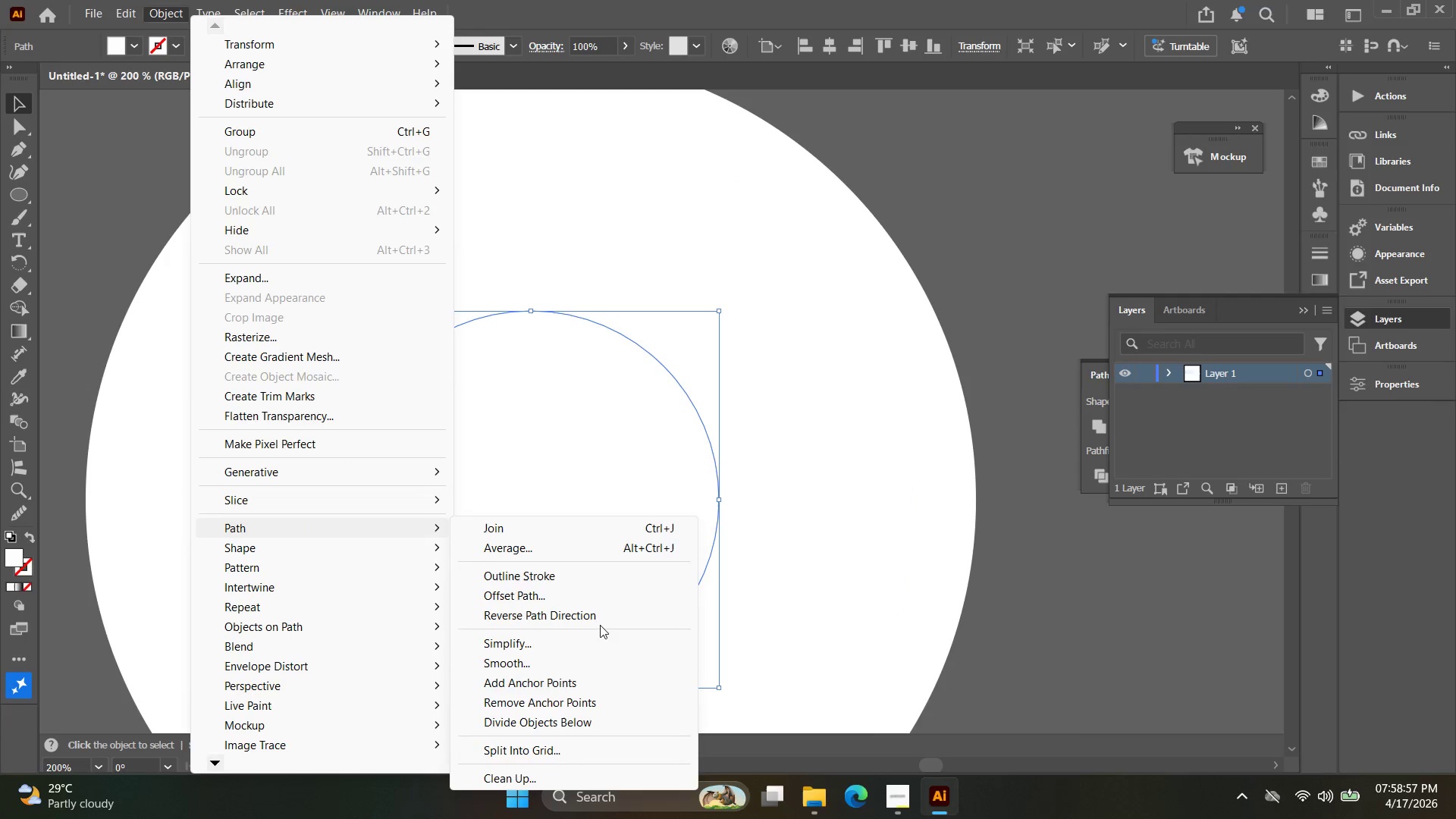 
wait(7.02)
 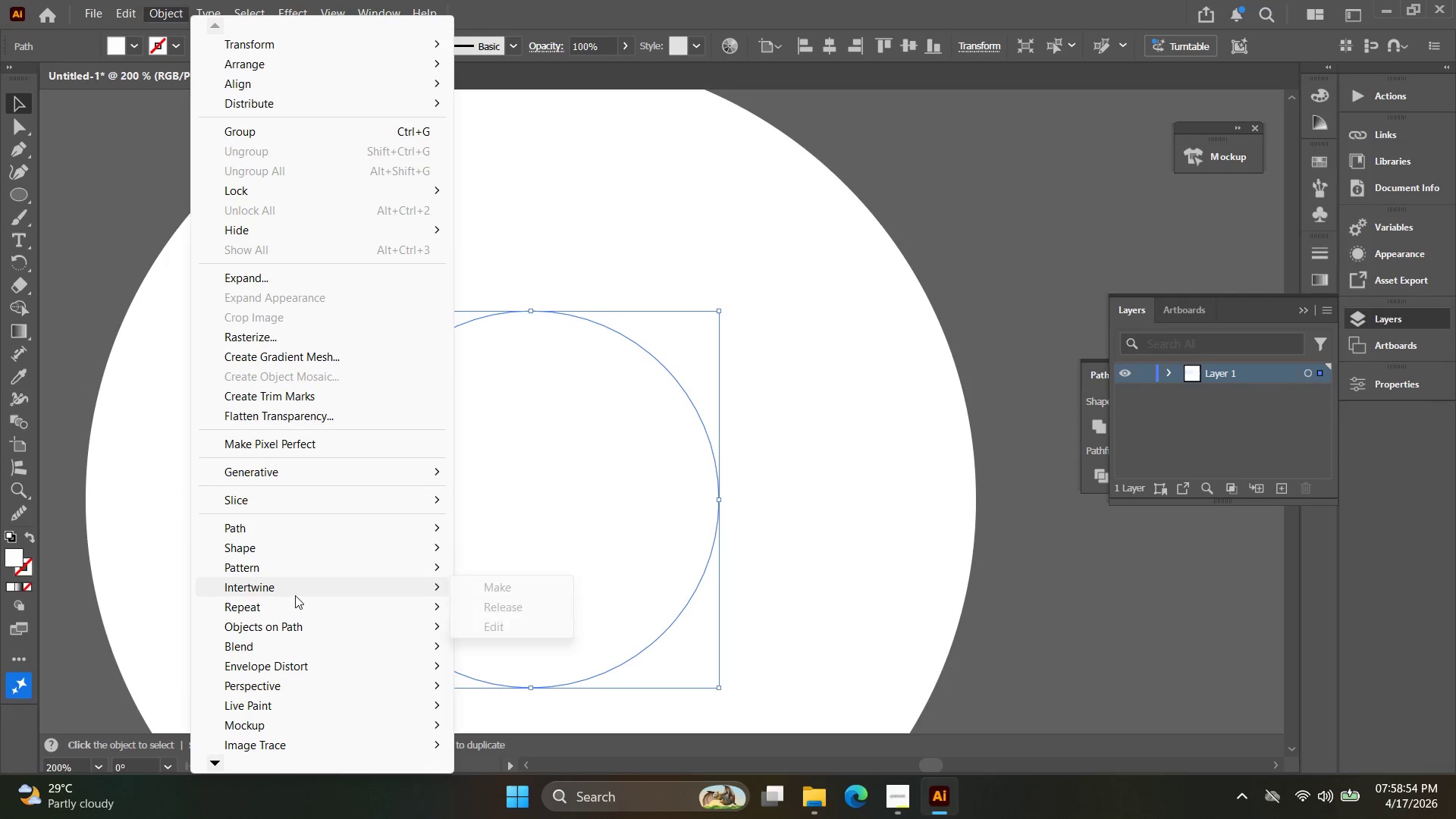 
left_click([563, 598])
 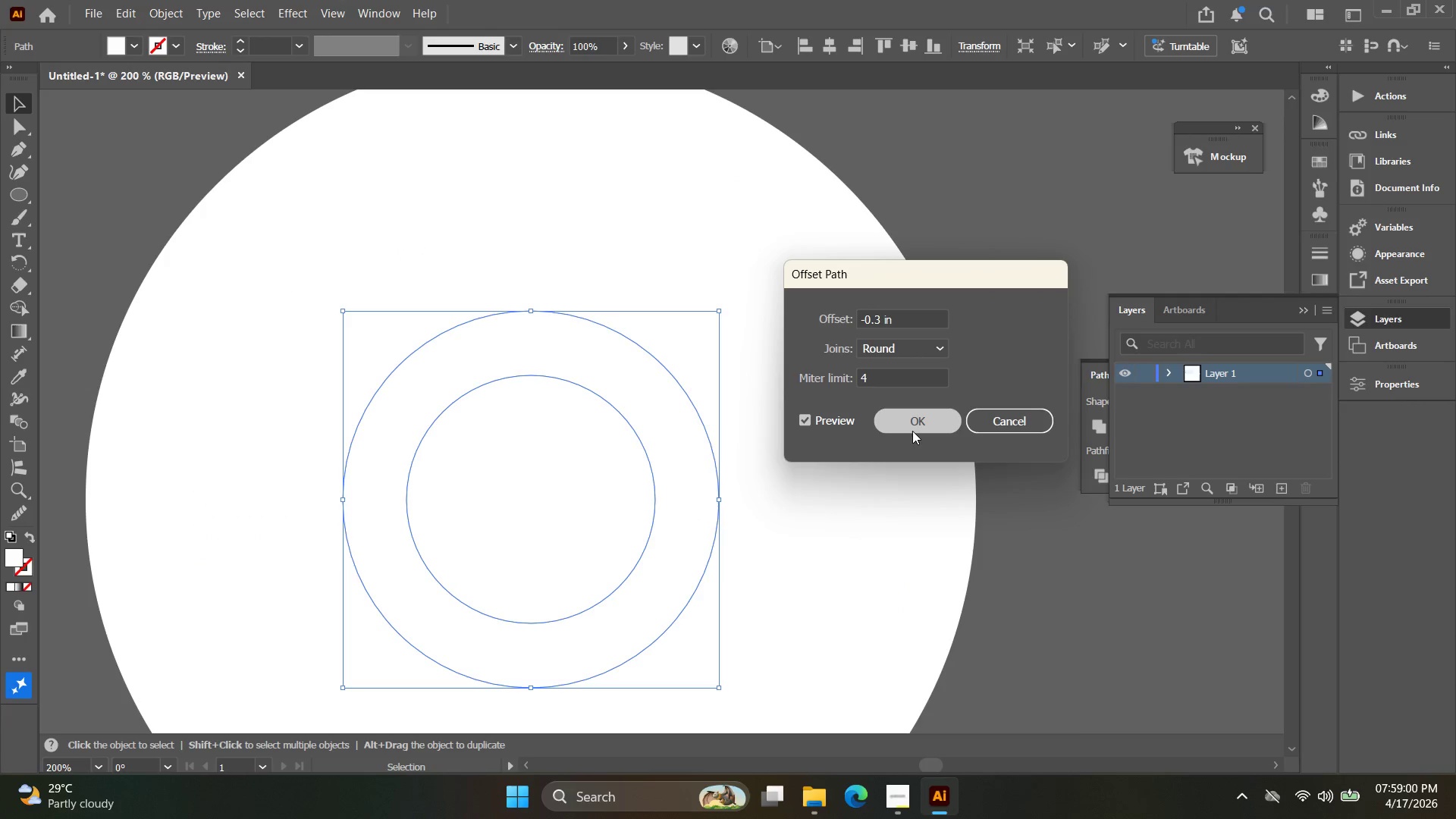 
left_click_drag(start_coordinate=[1168, 695], to_coordinate=[1163, 691])
 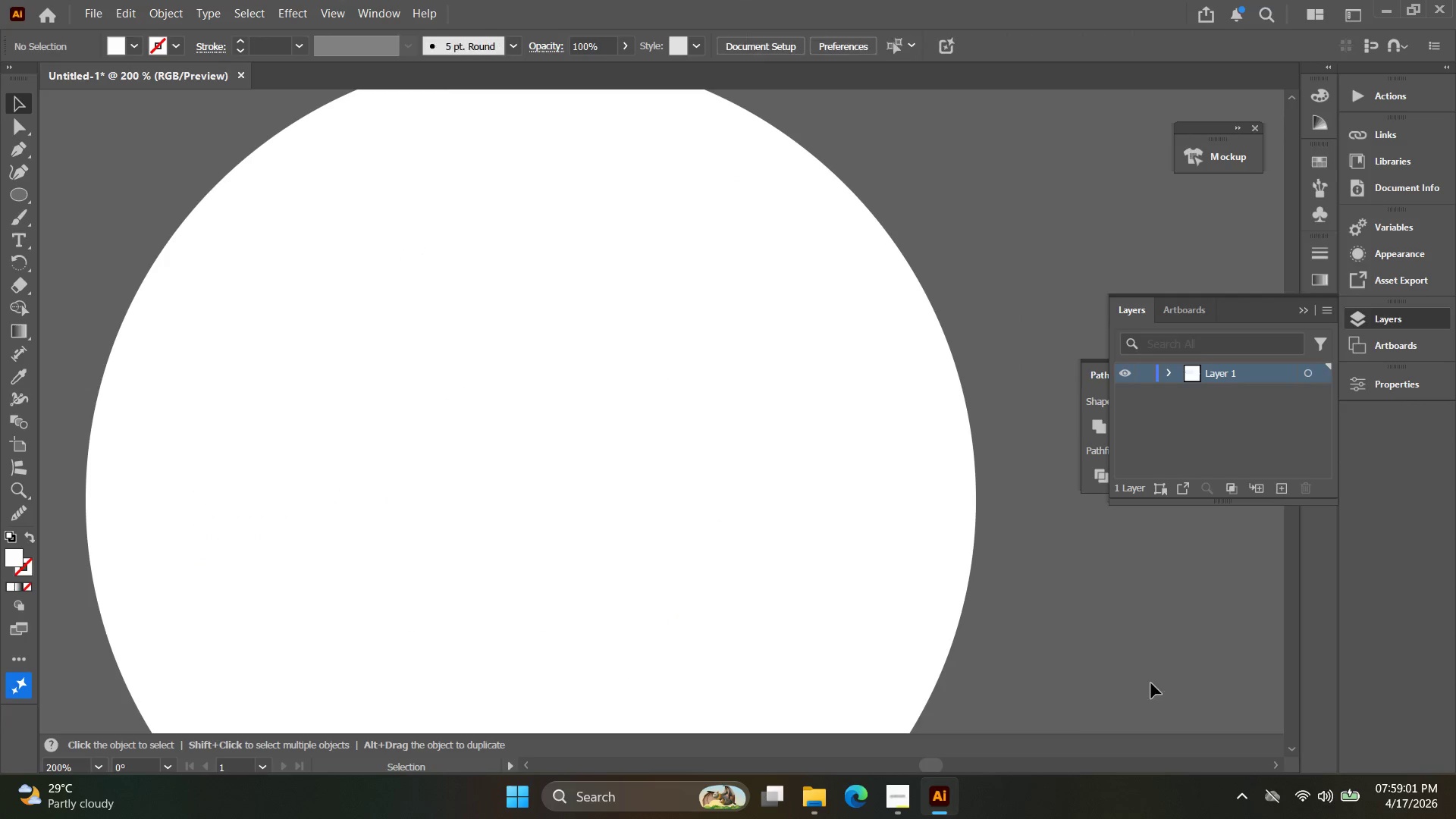 
left_click_drag(start_coordinate=[1141, 683], to_coordinate=[322, 356])
 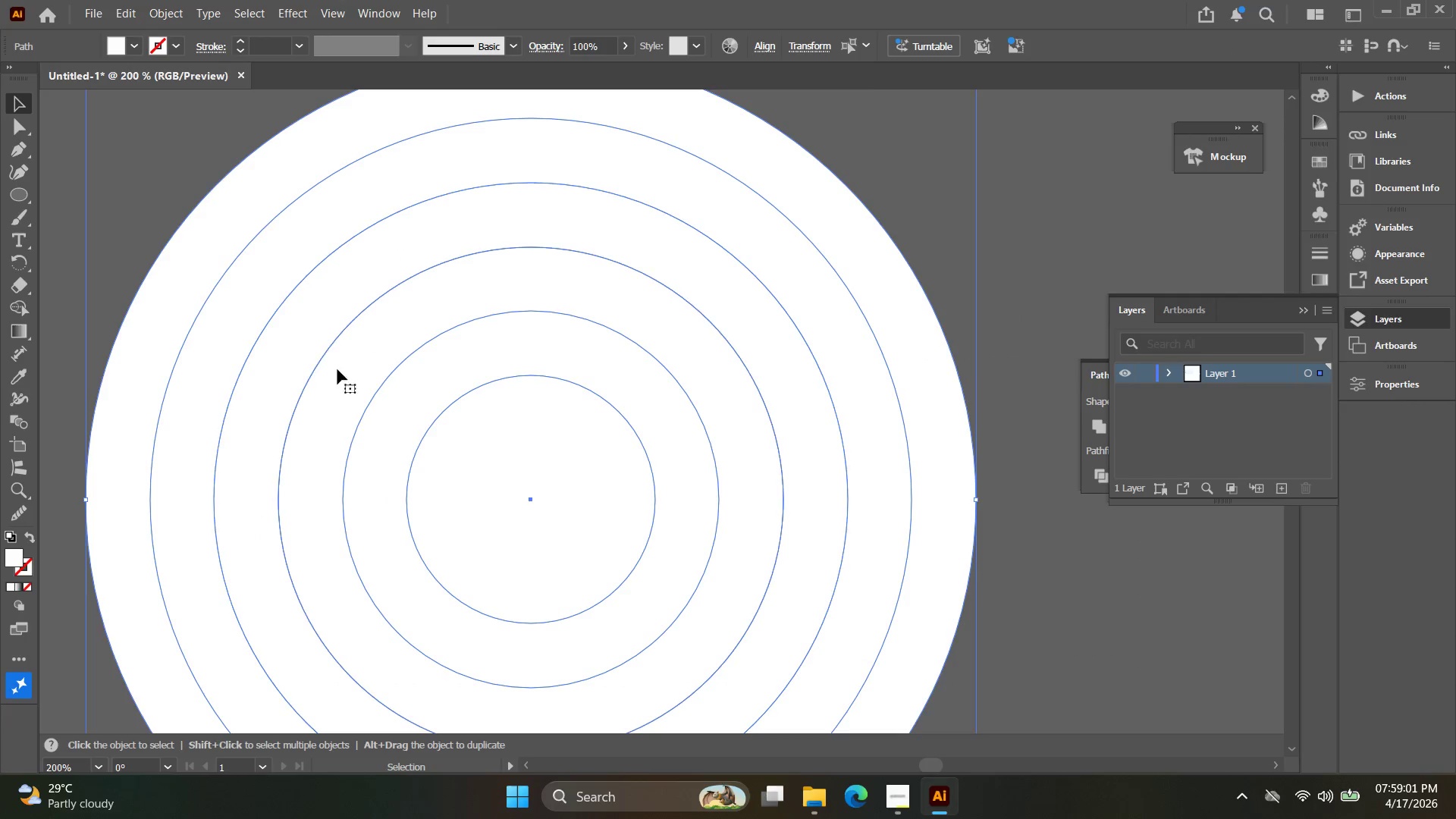 
key(Alt+AltLeft)
 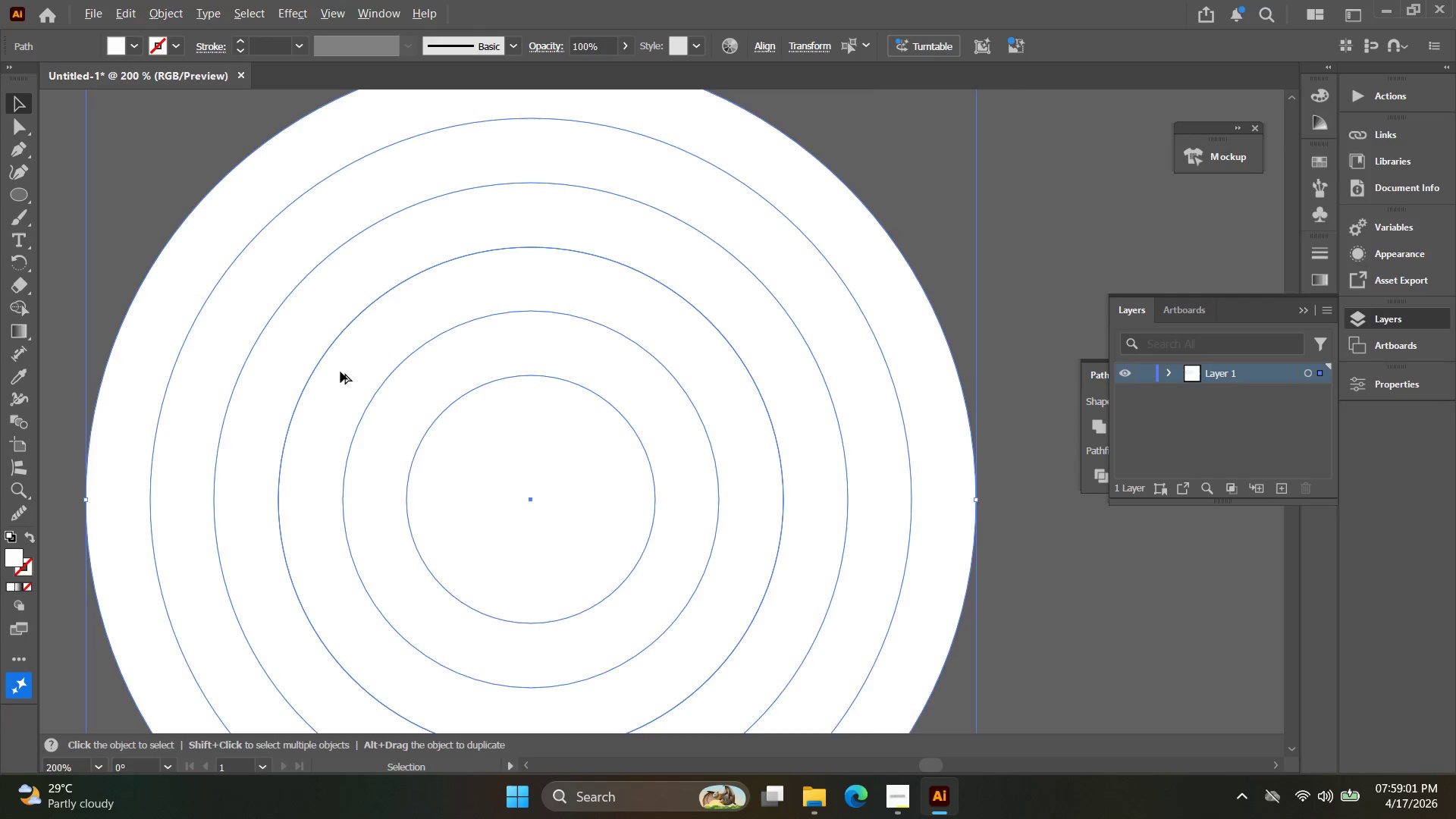 
hold_key(key=Space, duration=0.41)
 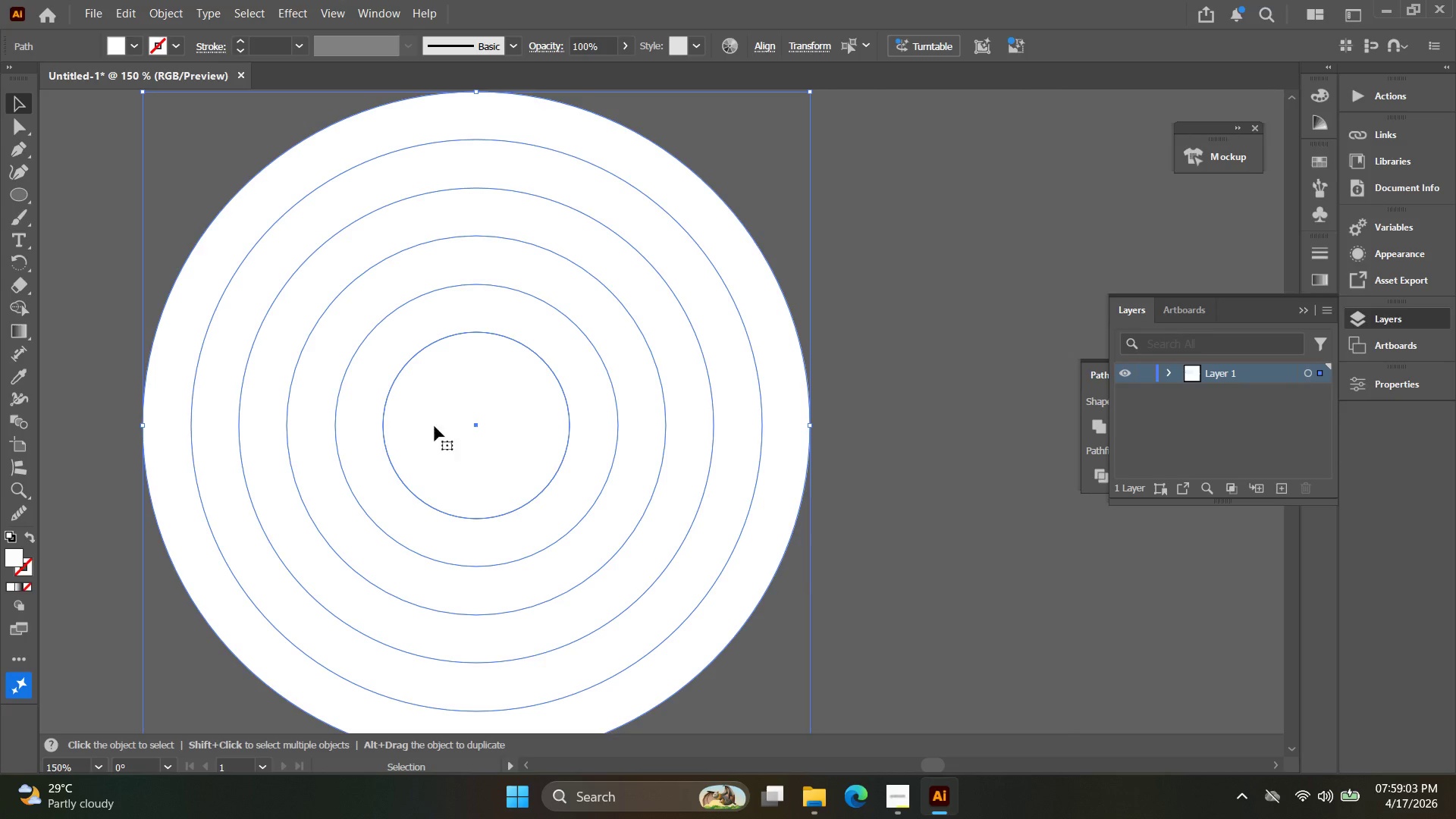 
left_click_drag(start_coordinate=[346, 367], to_coordinate=[339, 323])
 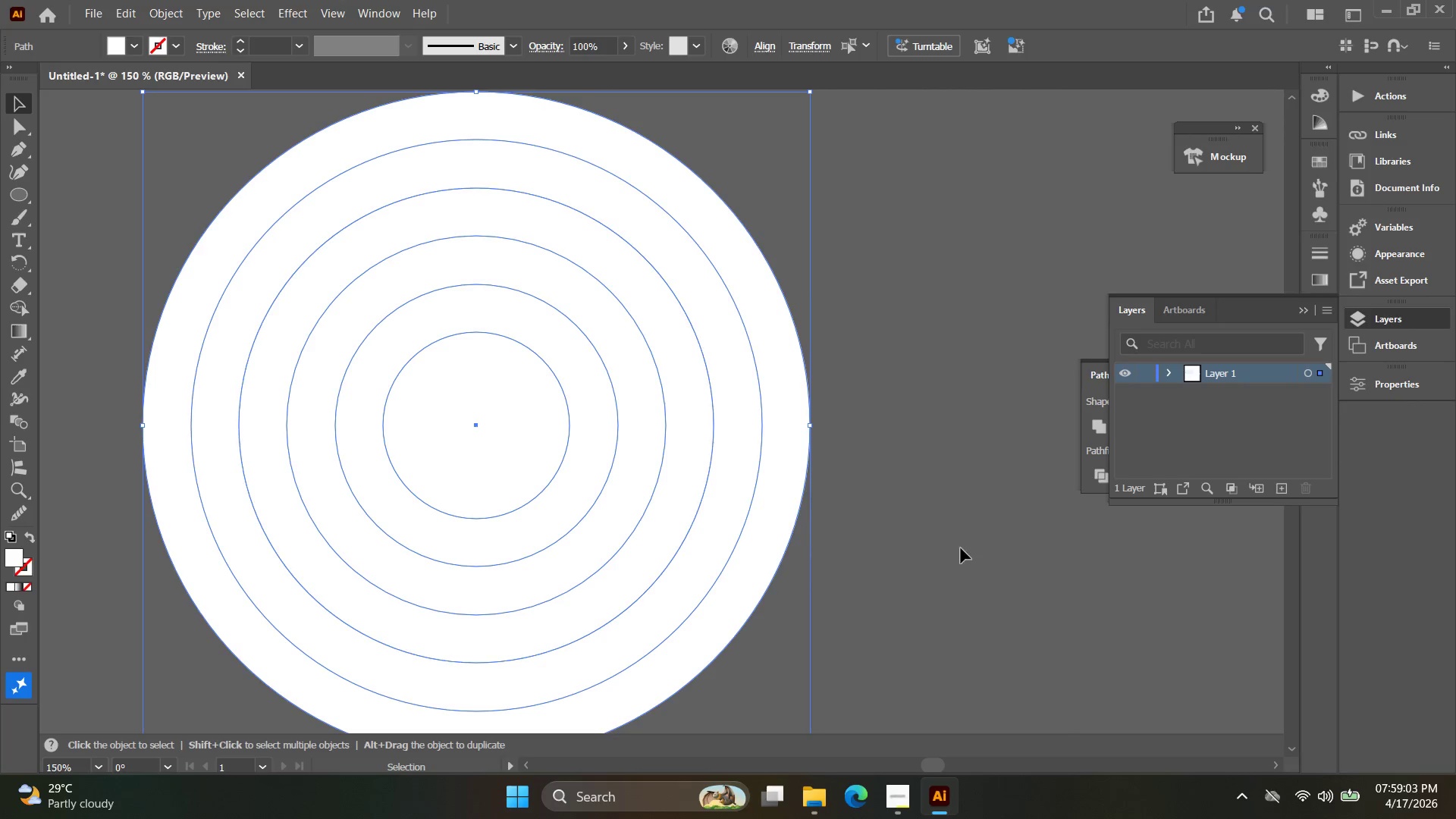 
scroll: coordinate [340, 379], scroll_direction: down, amount: 1.0
 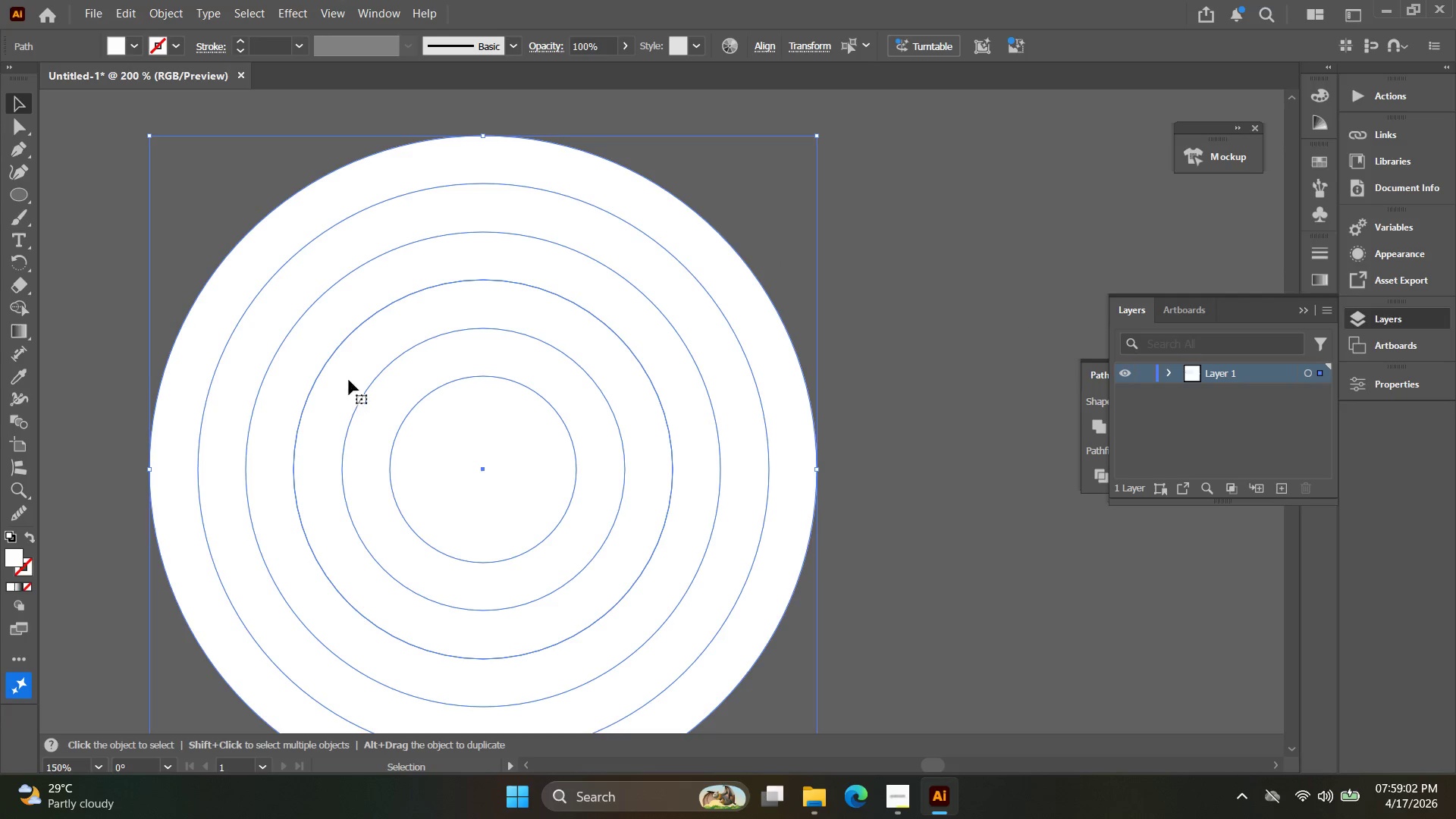 
double_click([443, 411])
 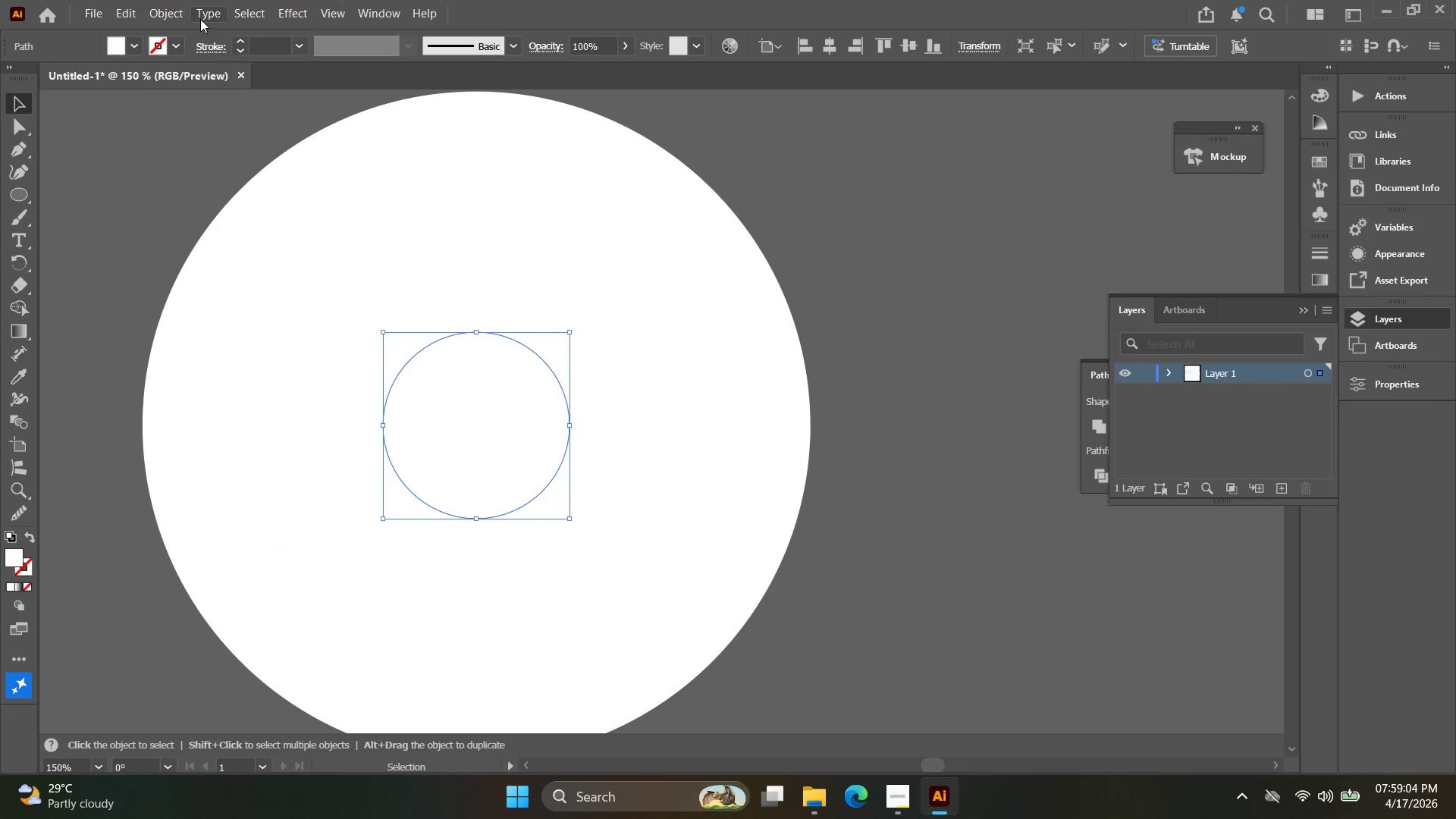 
left_click([163, 17])
 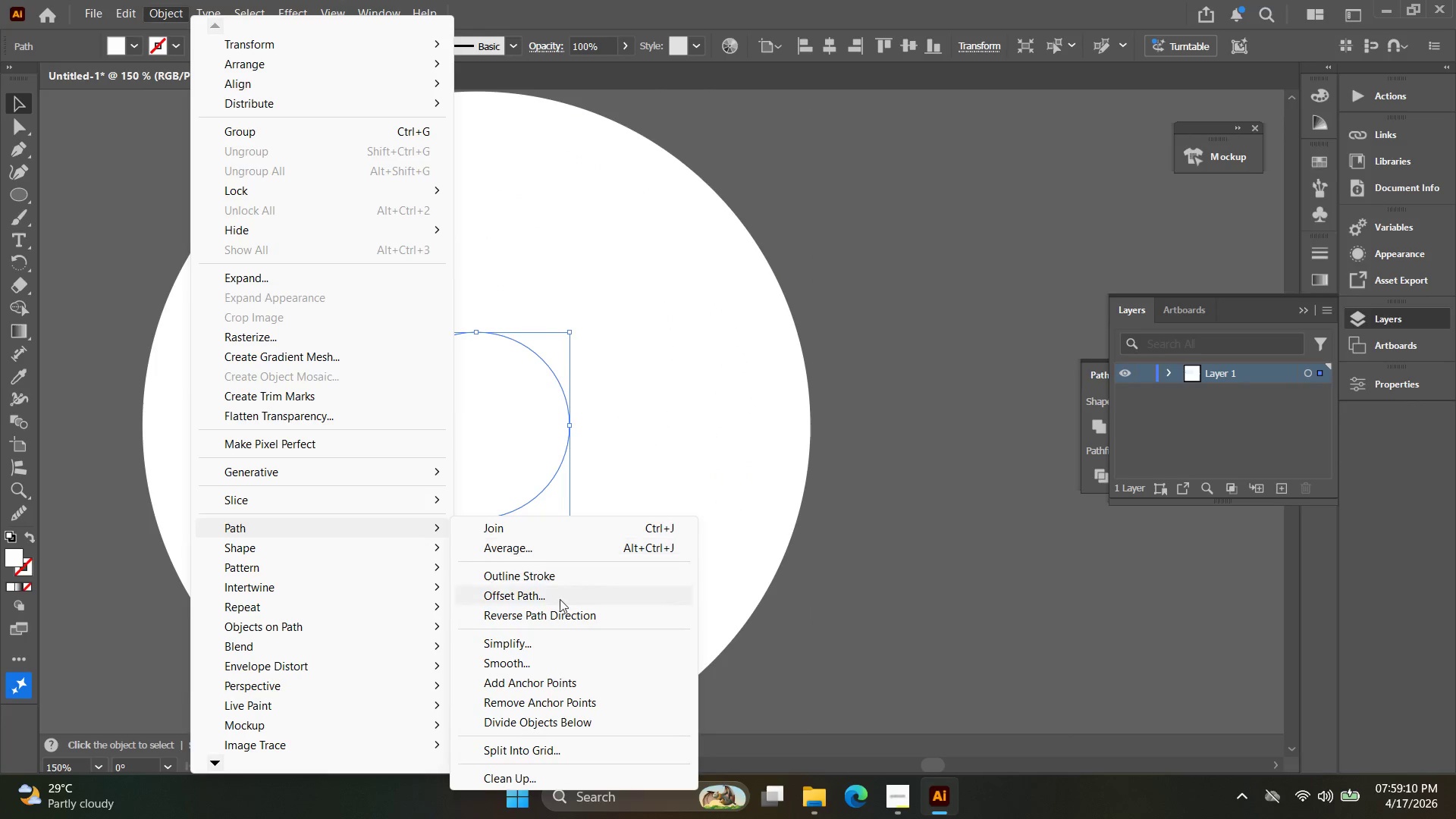 
wait(6.78)
 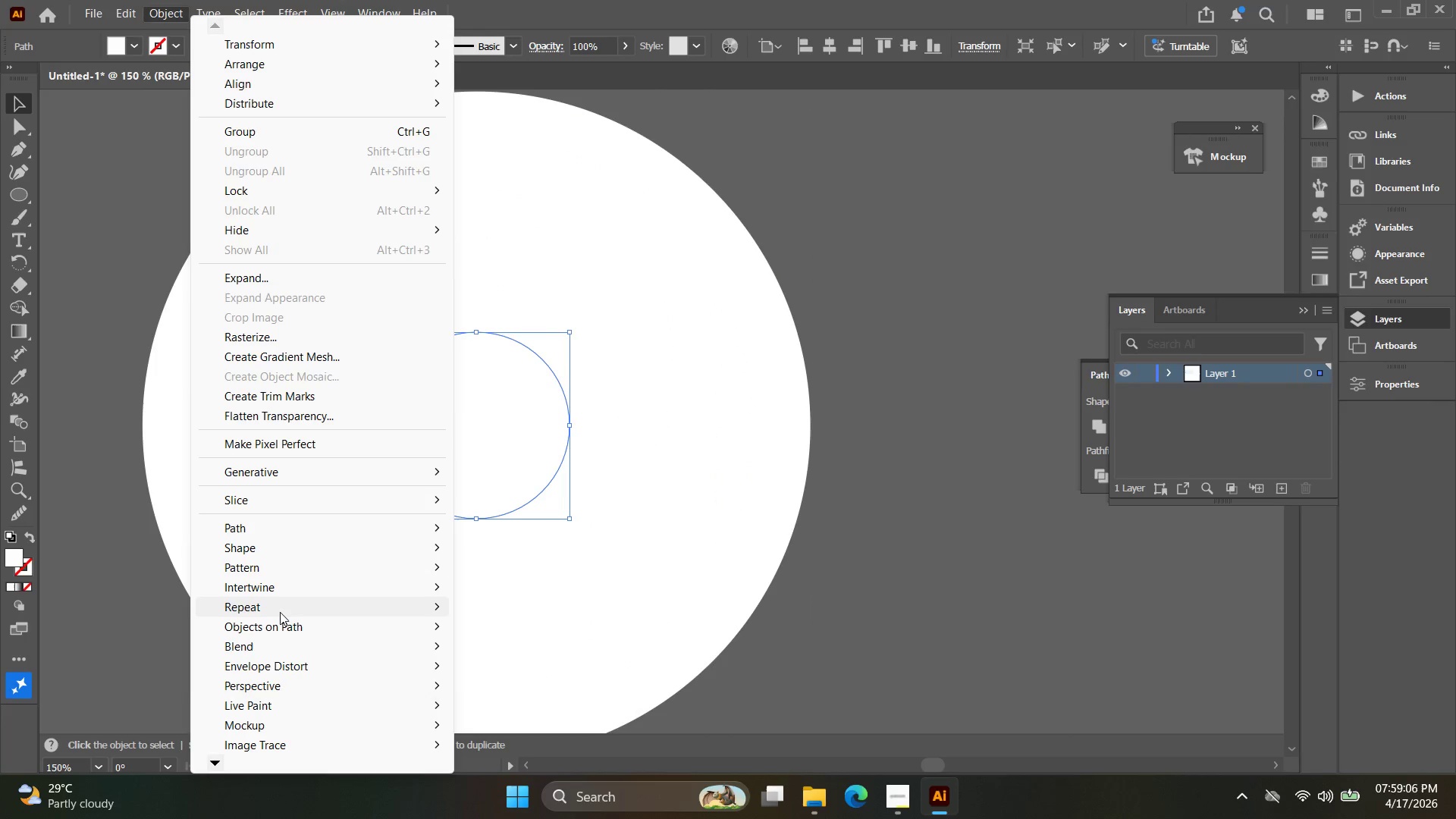 
left_click([561, 593])
 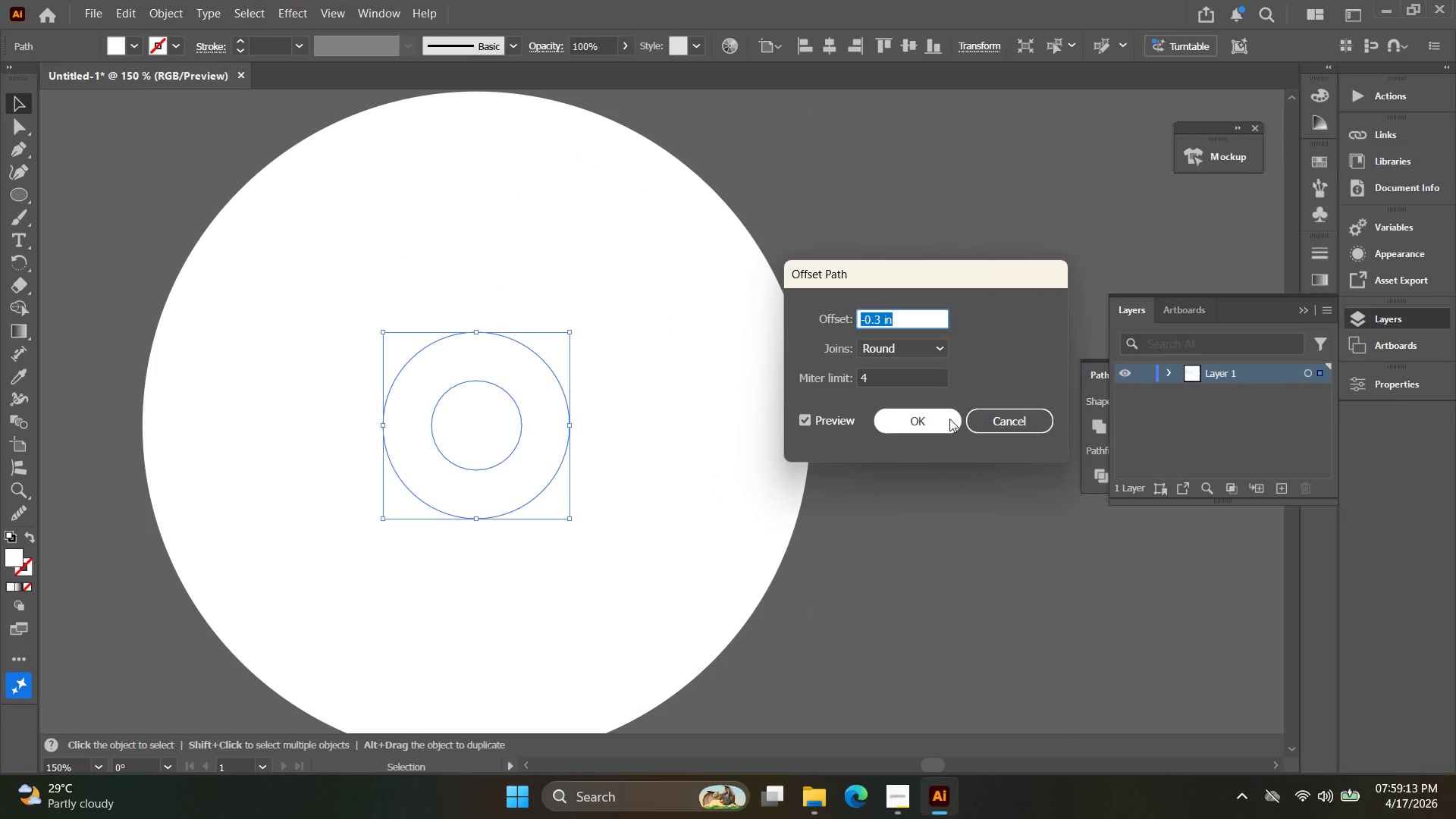 
double_click([915, 588])
 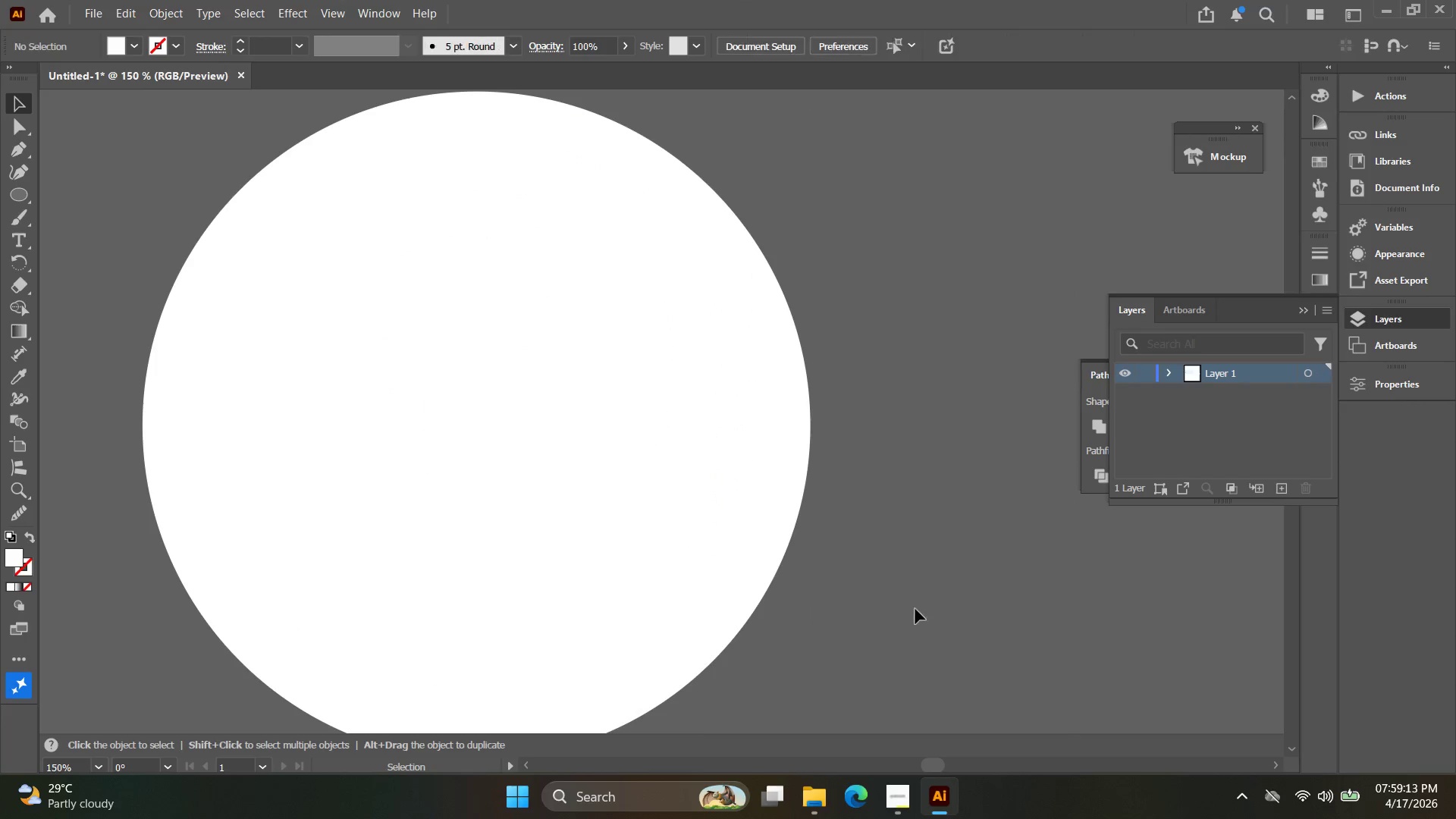 
left_click_drag(start_coordinate=[915, 610], to_coordinate=[234, 203])
 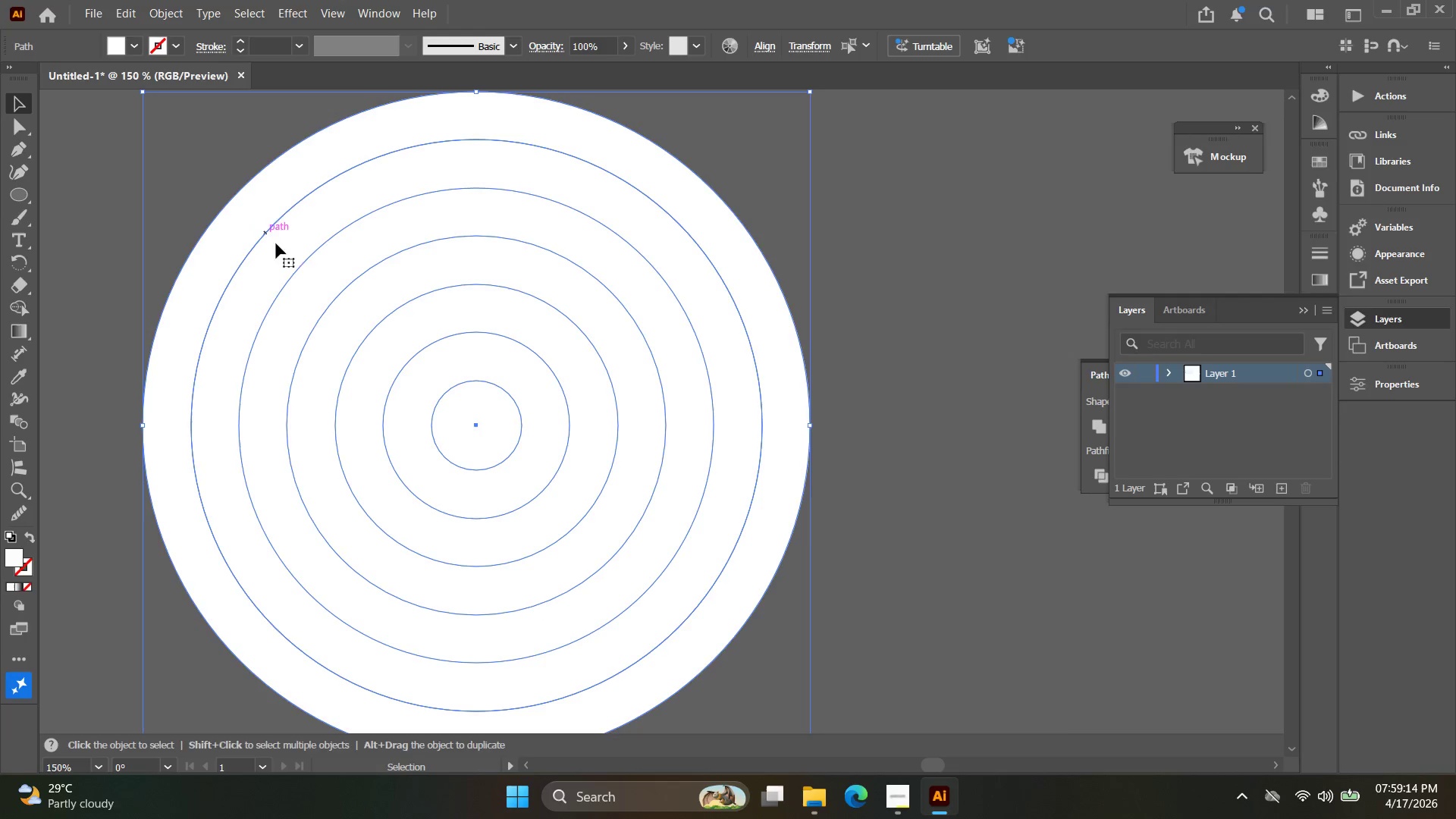 
hold_key(key=Space, duration=0.38)
 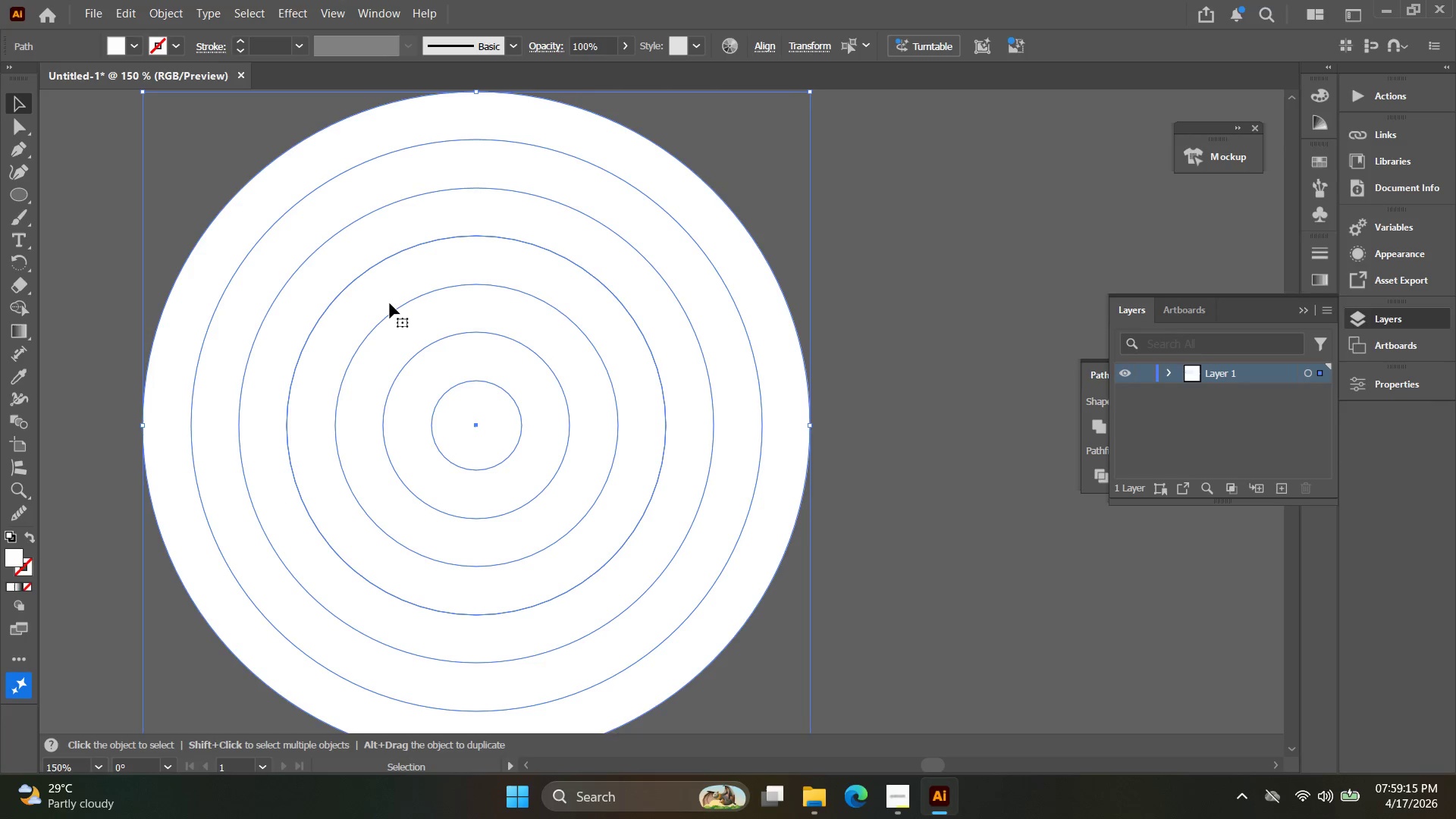 
key(Control+ControlLeft)
 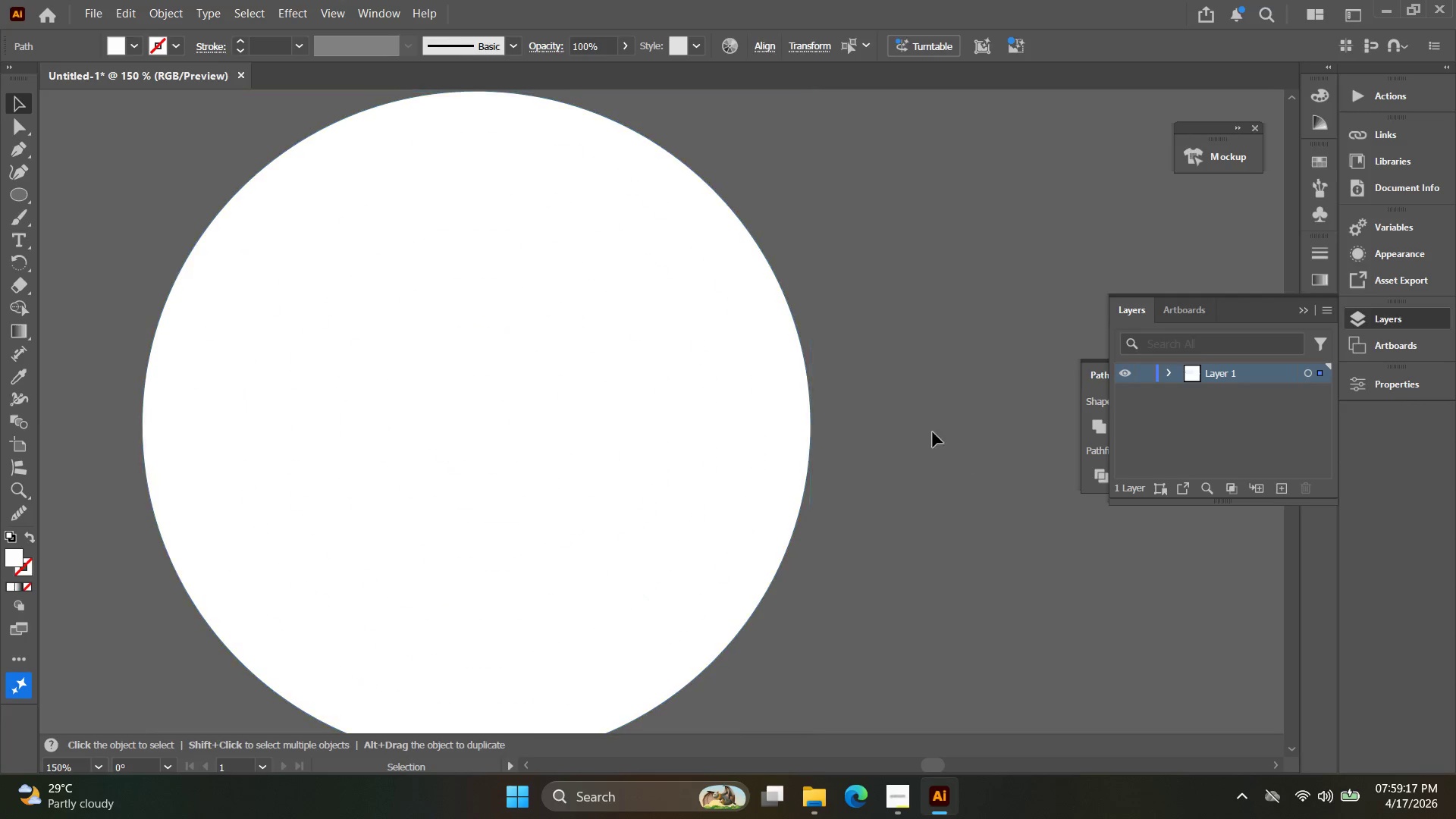 
left_click([698, 265])
 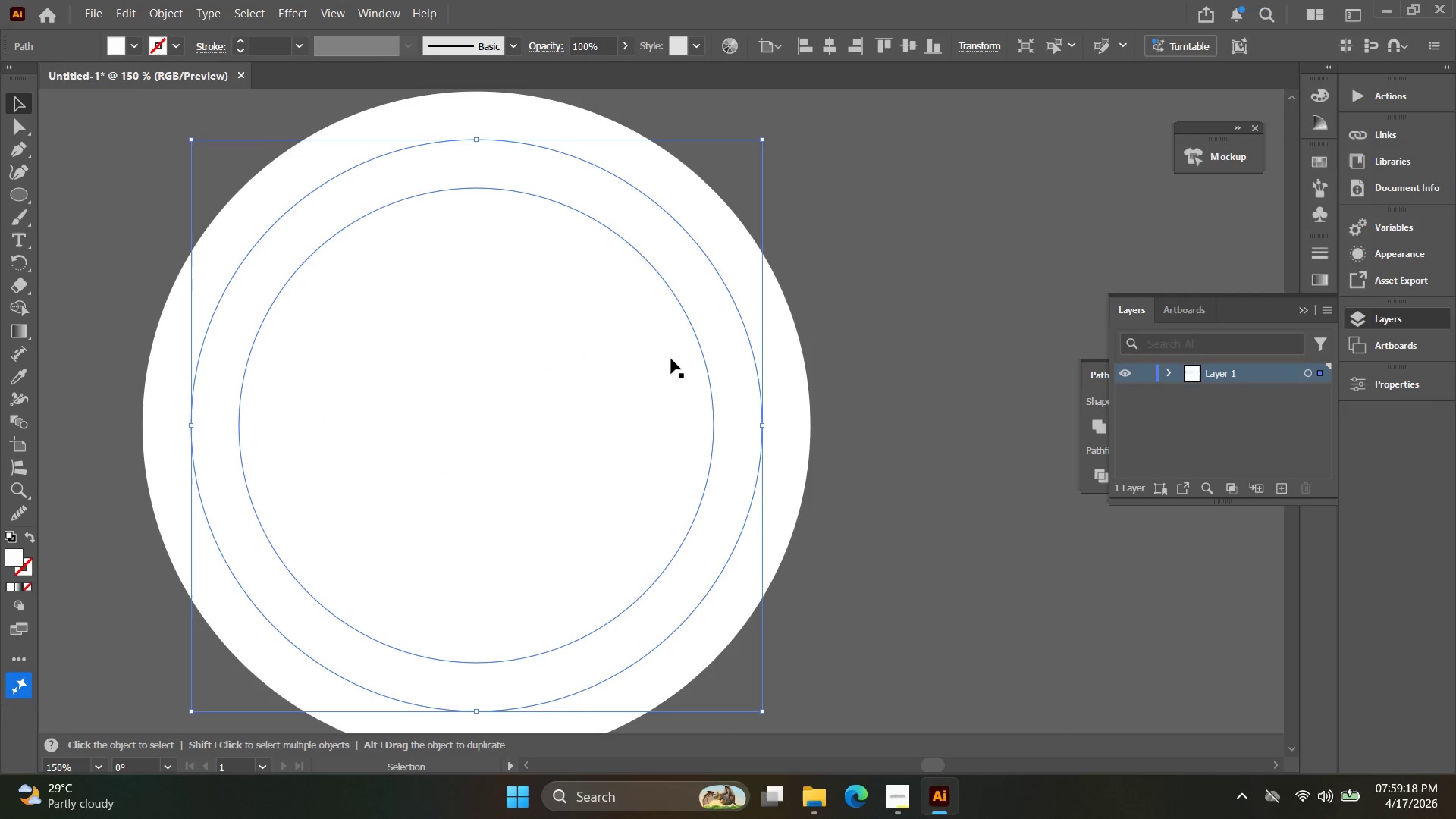 
hold_key(key=ShiftLeft, duration=1.3)
 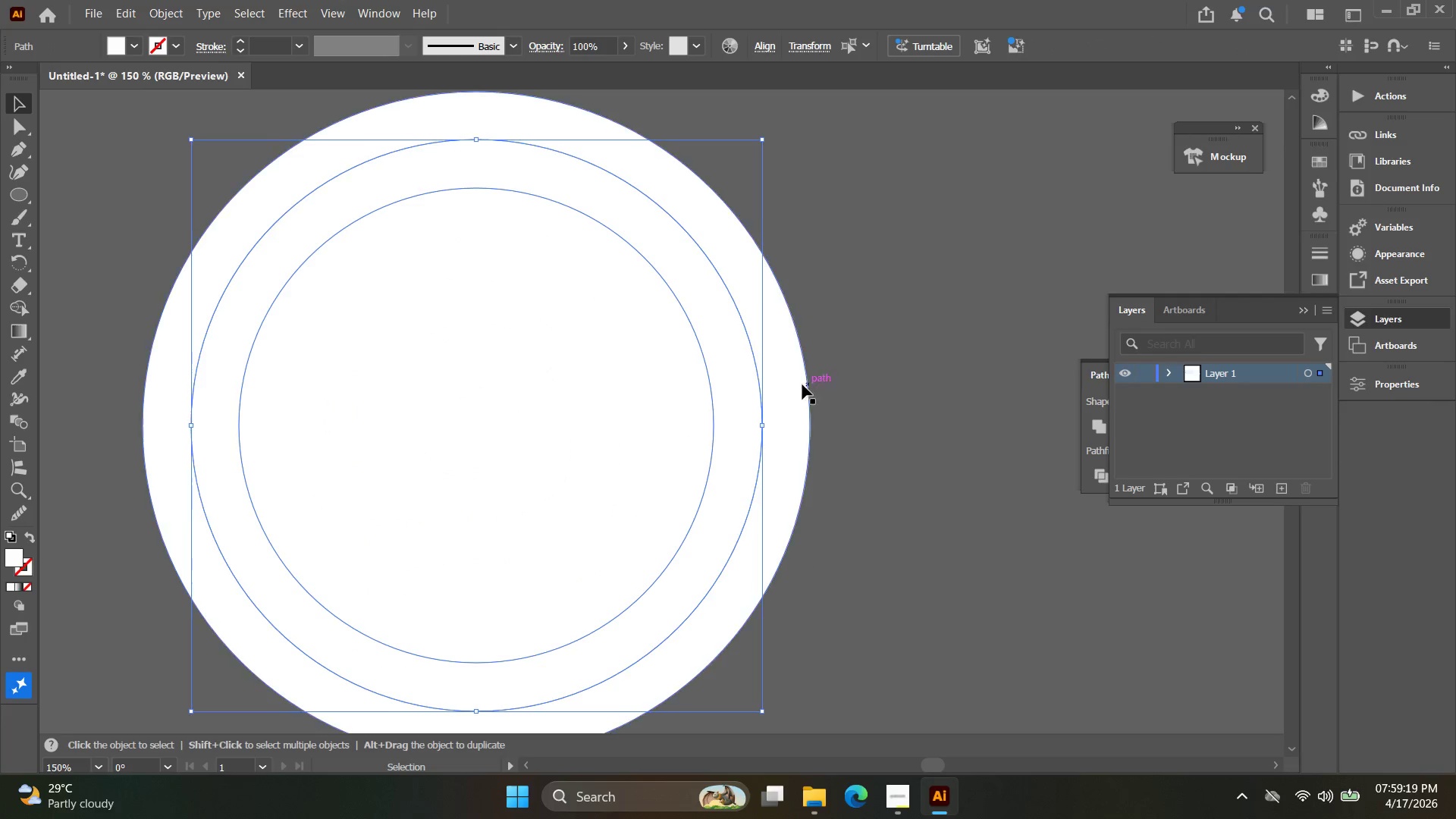 
hold_key(key=ShiftLeft, duration=5.8)
left_click([673, 354])
 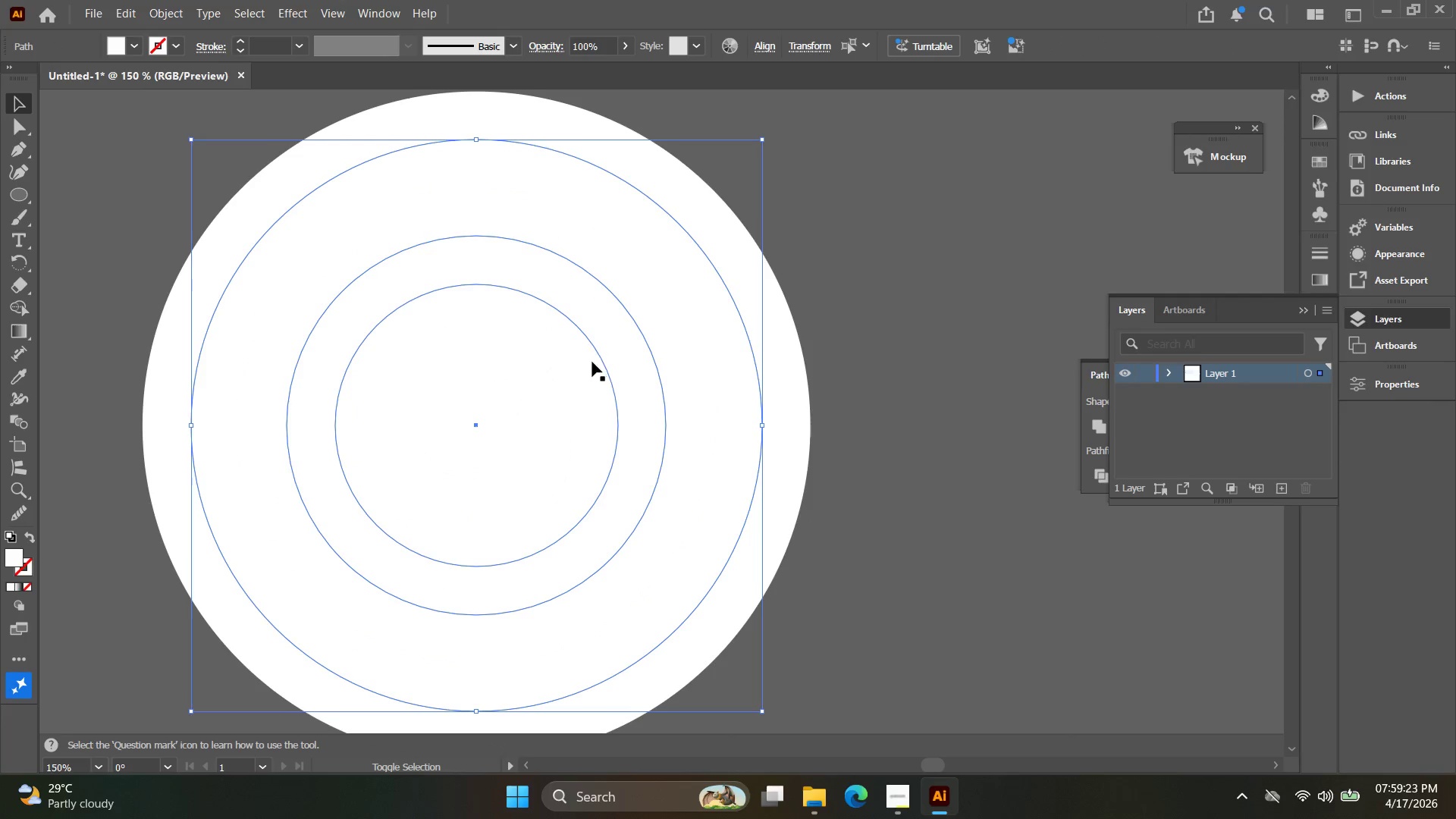 
left_click([554, 387])
 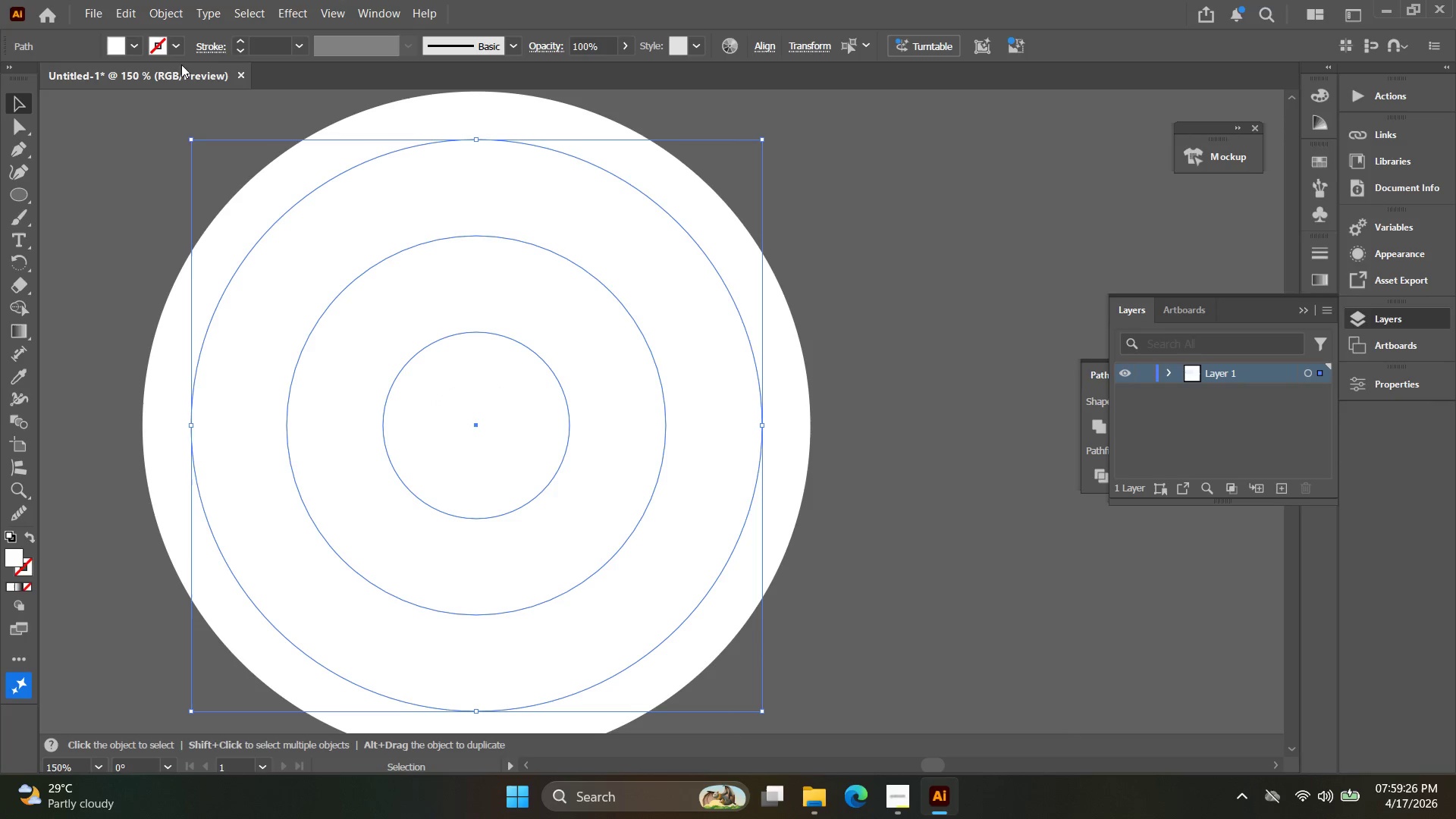 
left_click([143, 13])
 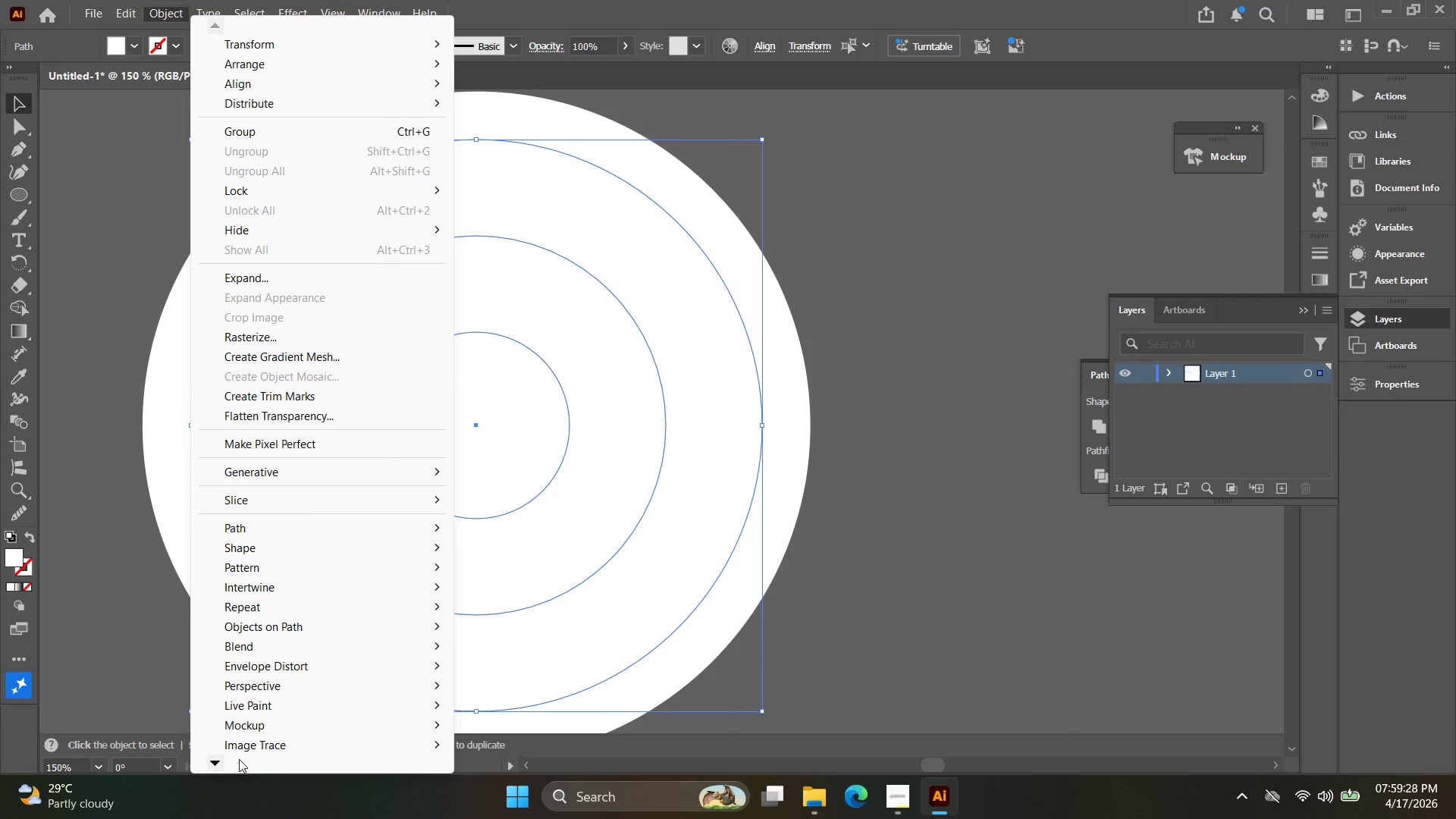 
double_click([217, 763])
 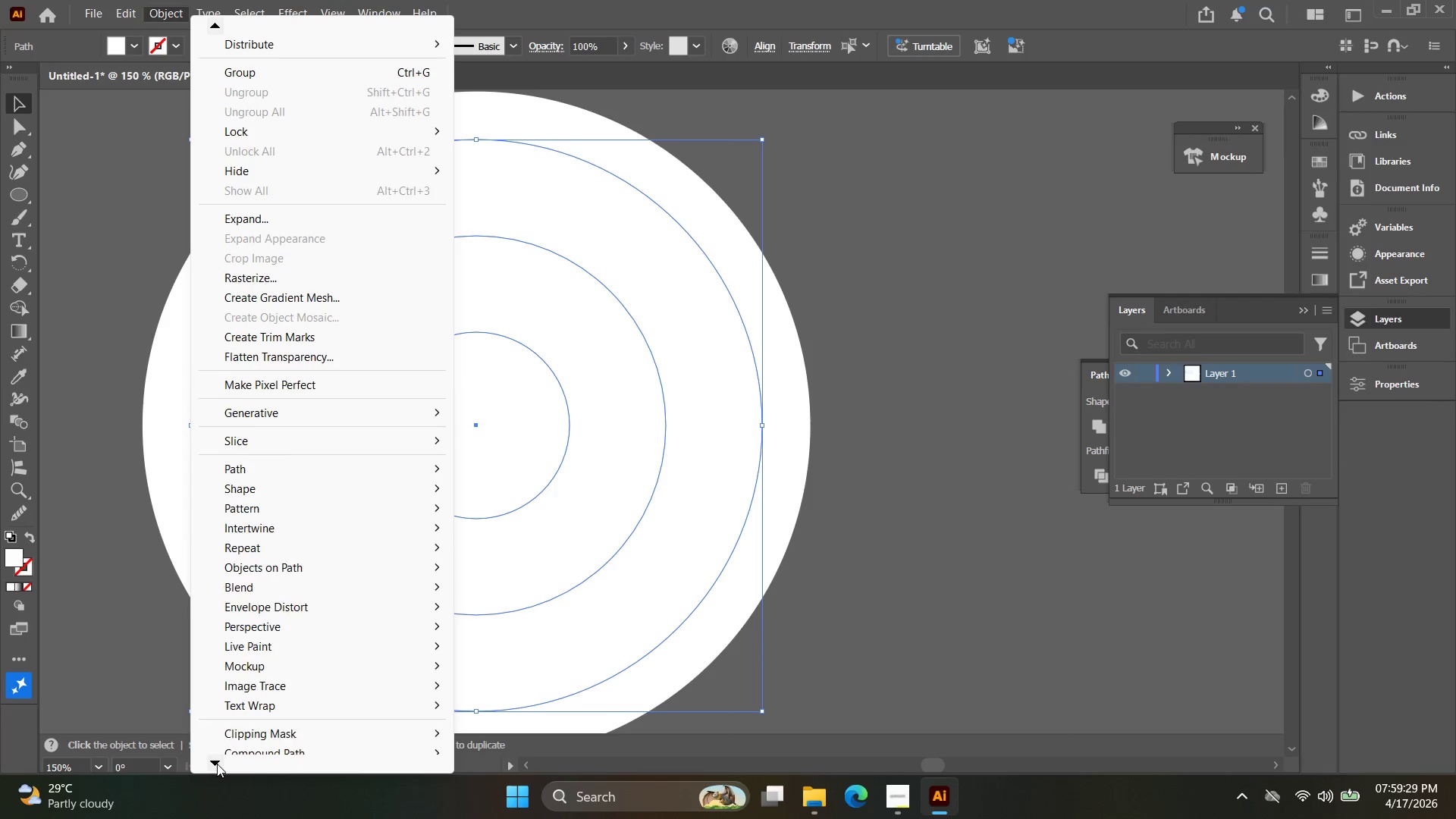 
triple_click([217, 764])
 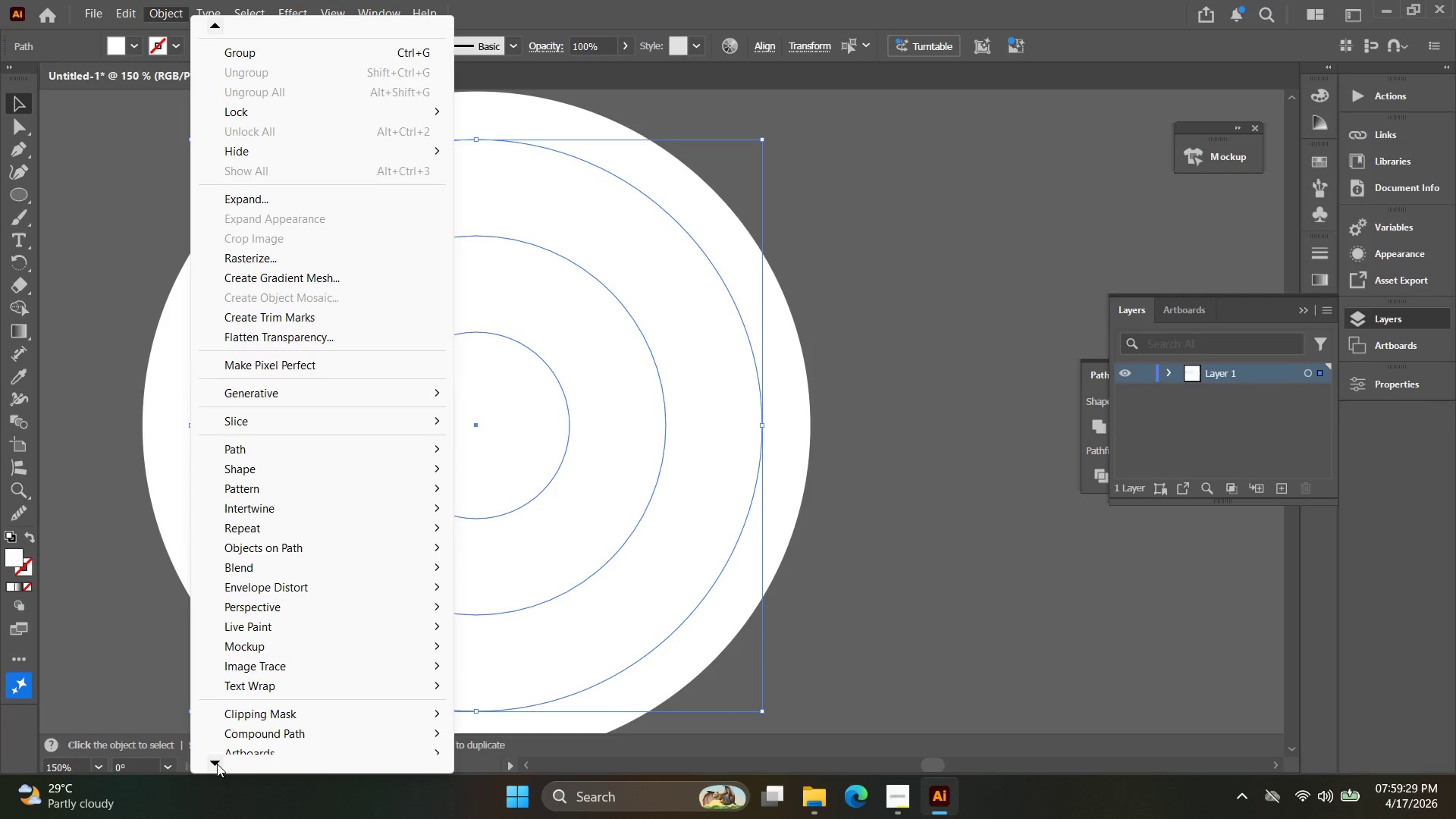 
triple_click([217, 764])
 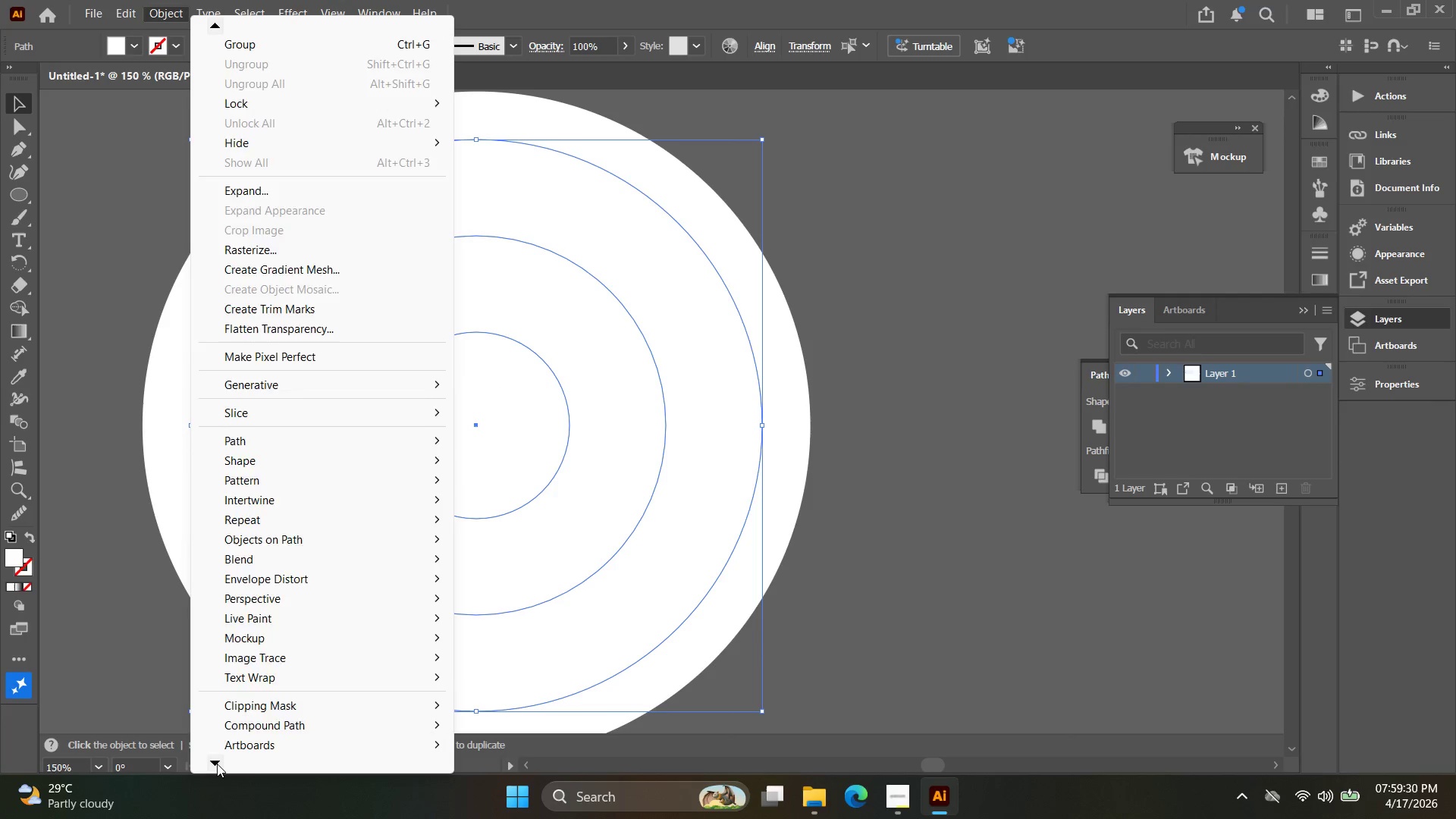 
triple_click([217, 764])
 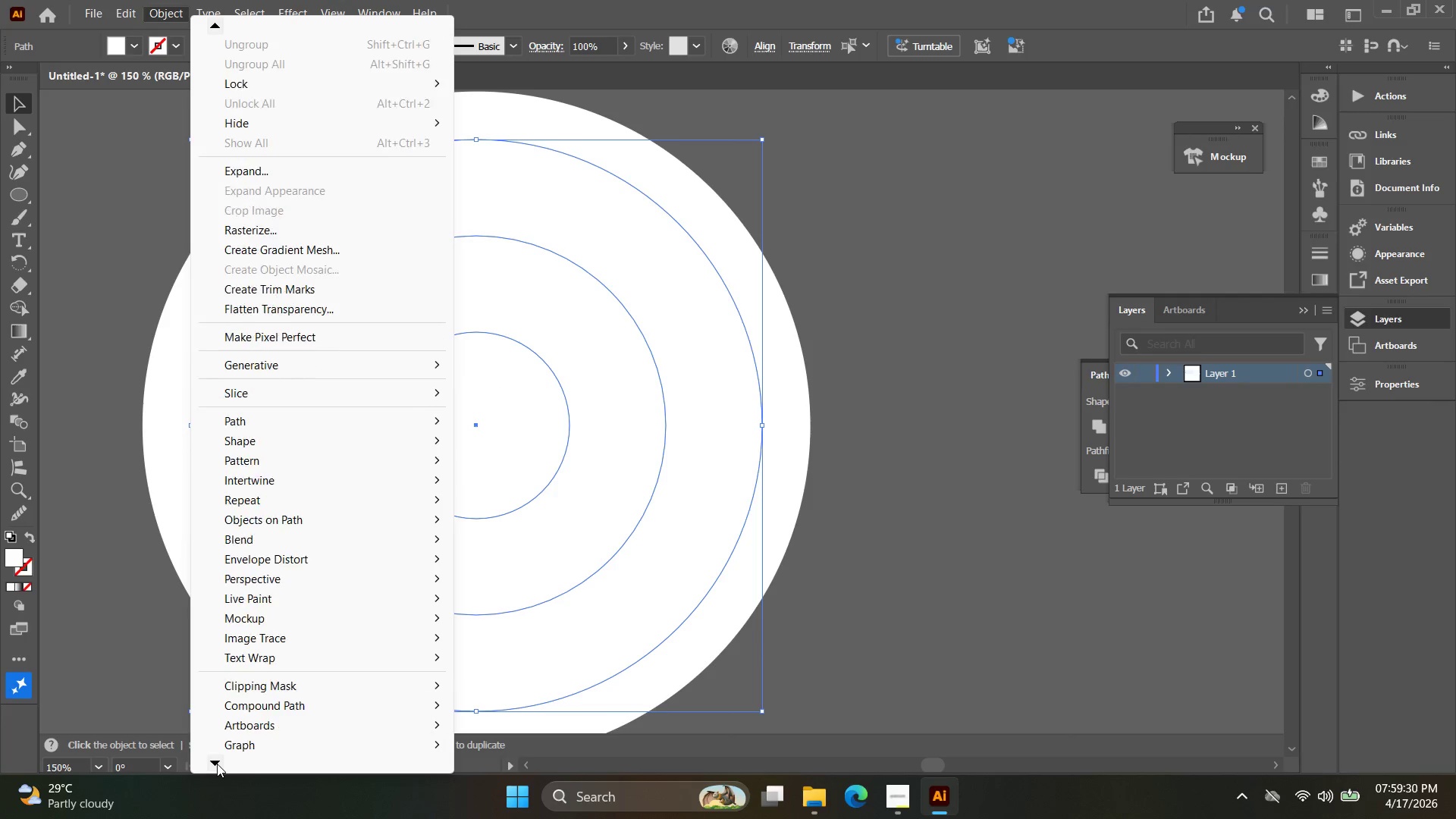 
triple_click([218, 764])
 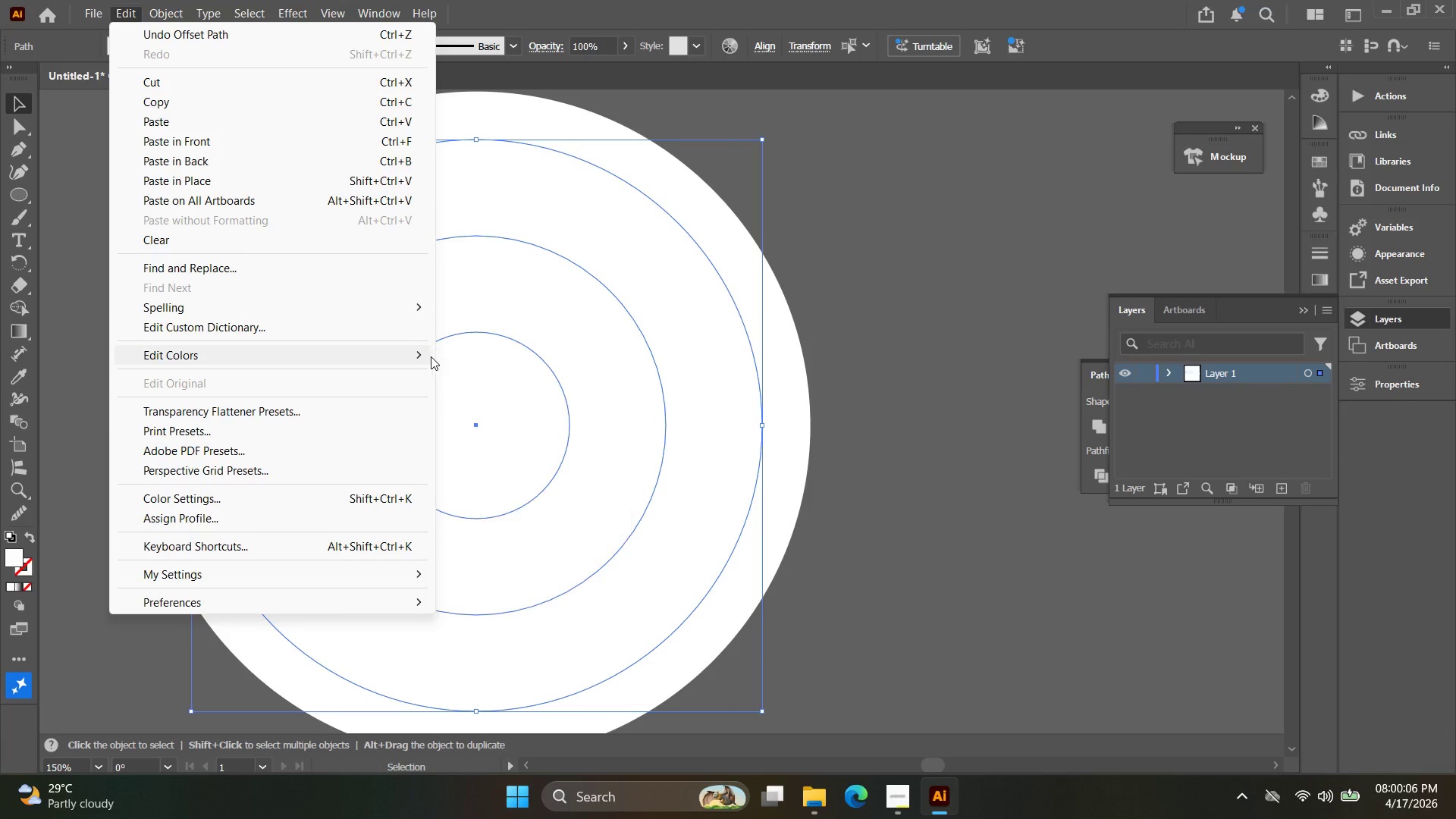 
wait(40.92)
 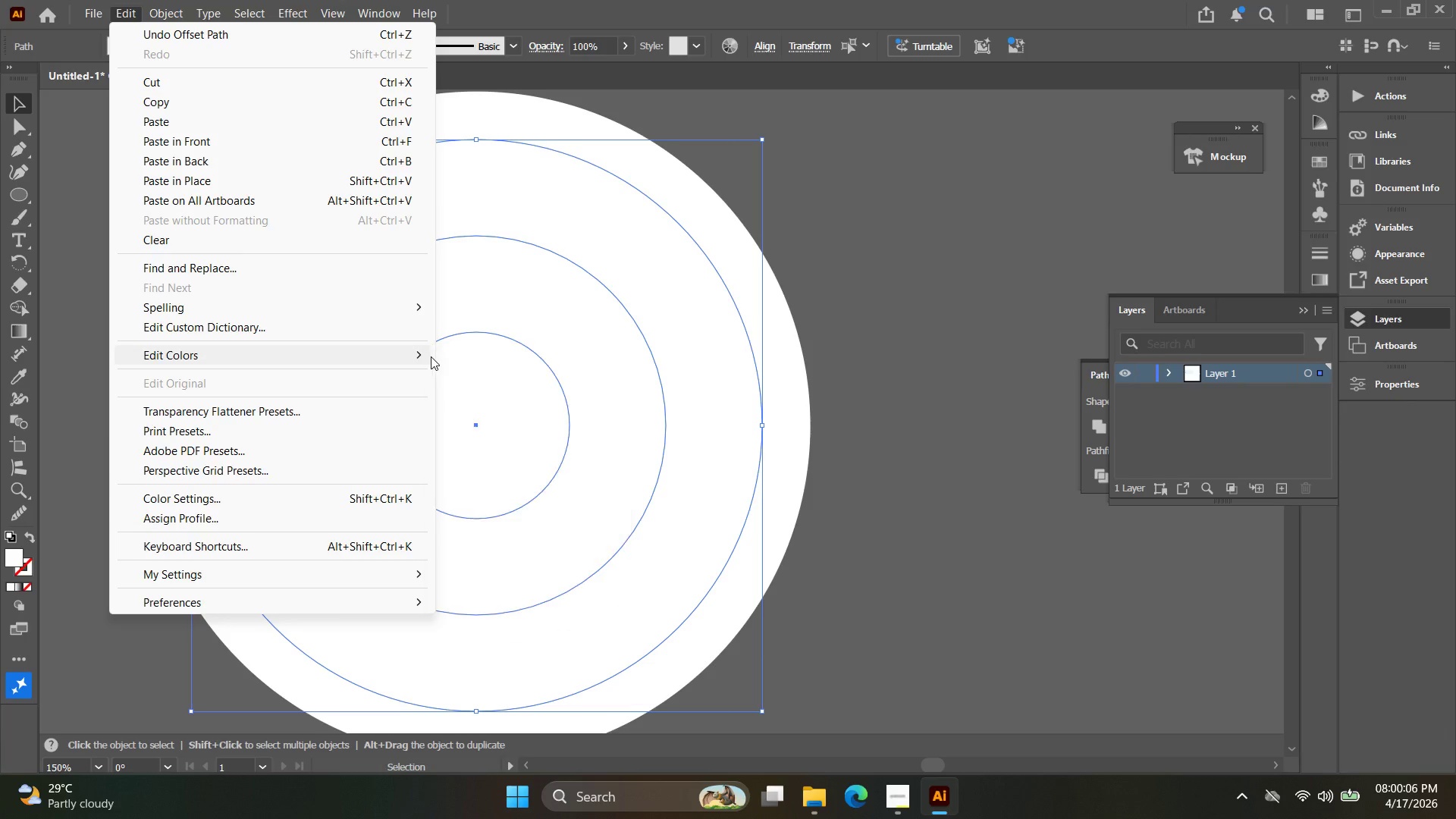 
double_click([945, 519])
 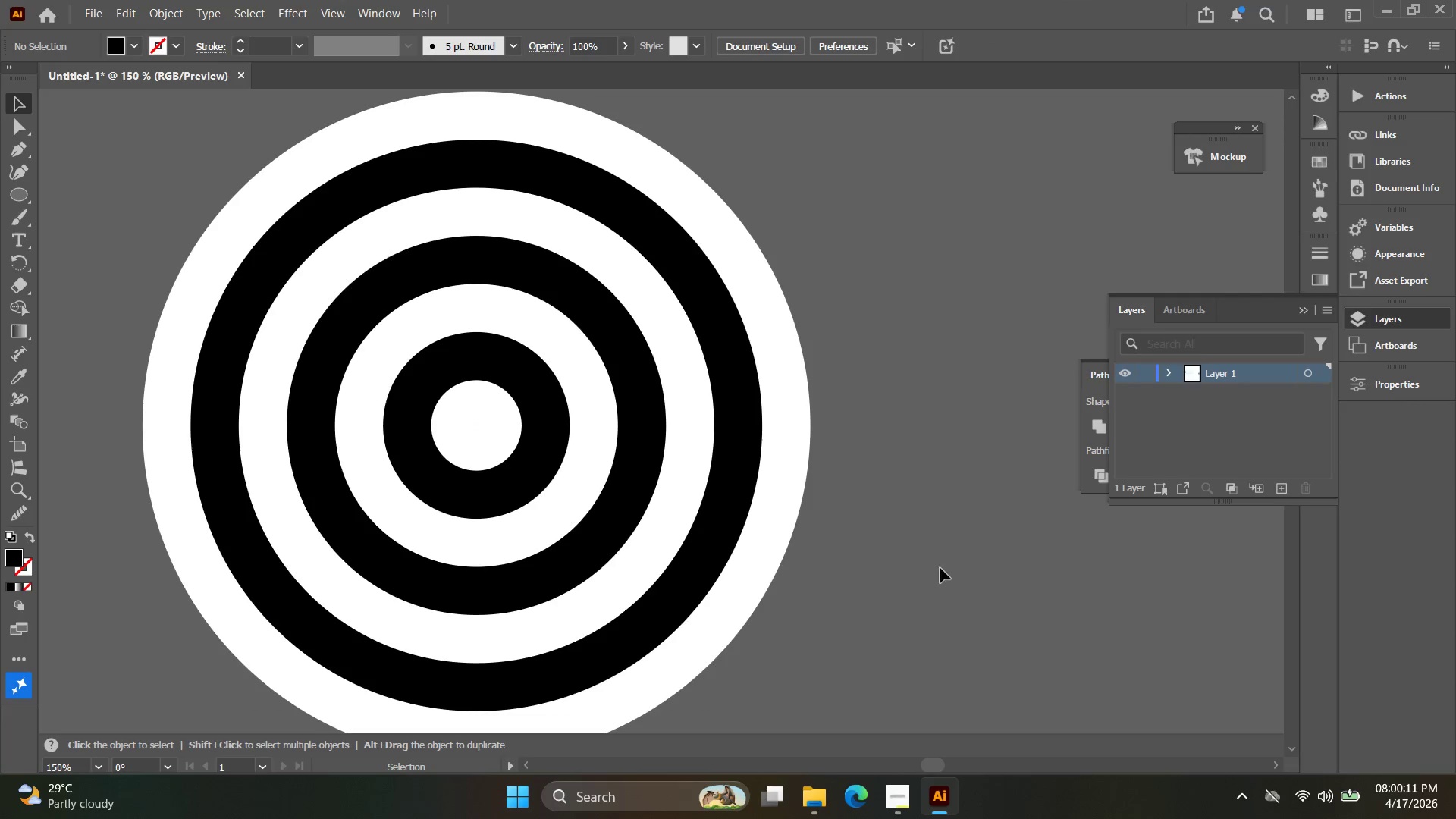 
left_click_drag(start_coordinate=[908, 573], to_coordinate=[268, 237])
 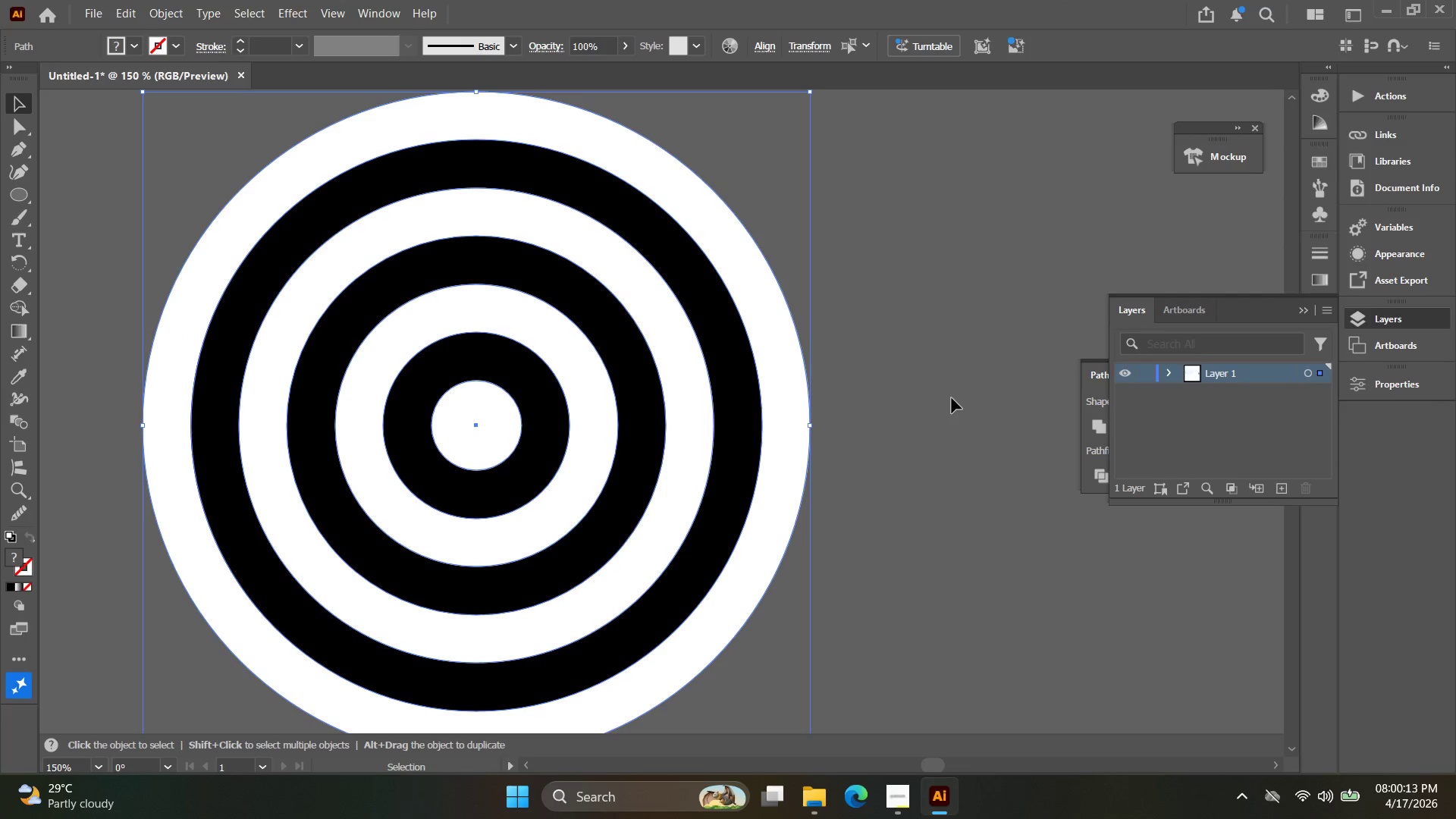 
left_click([952, 397])
 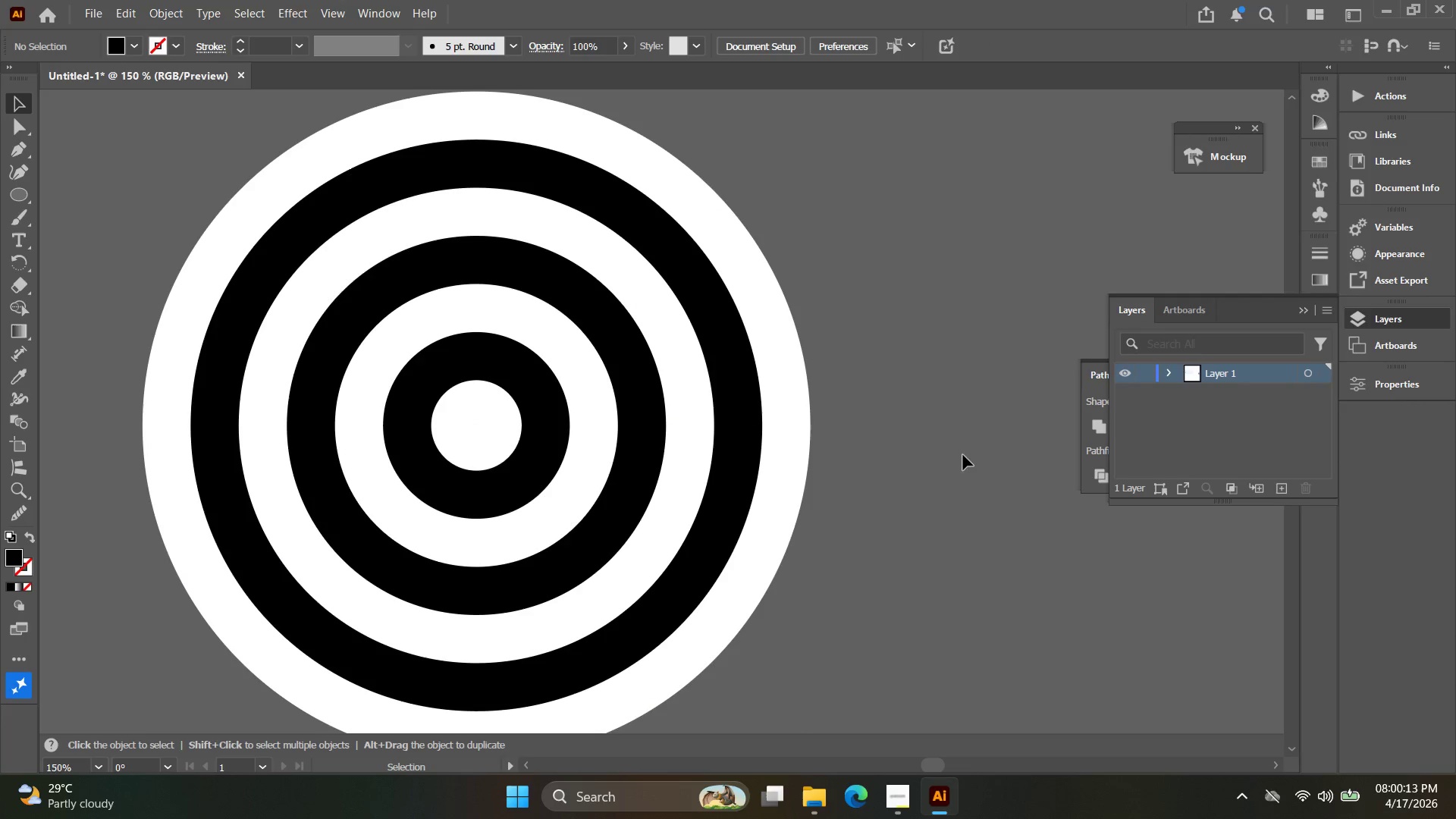 
left_click_drag(start_coordinate=[948, 501], to_coordinate=[193, 333])
 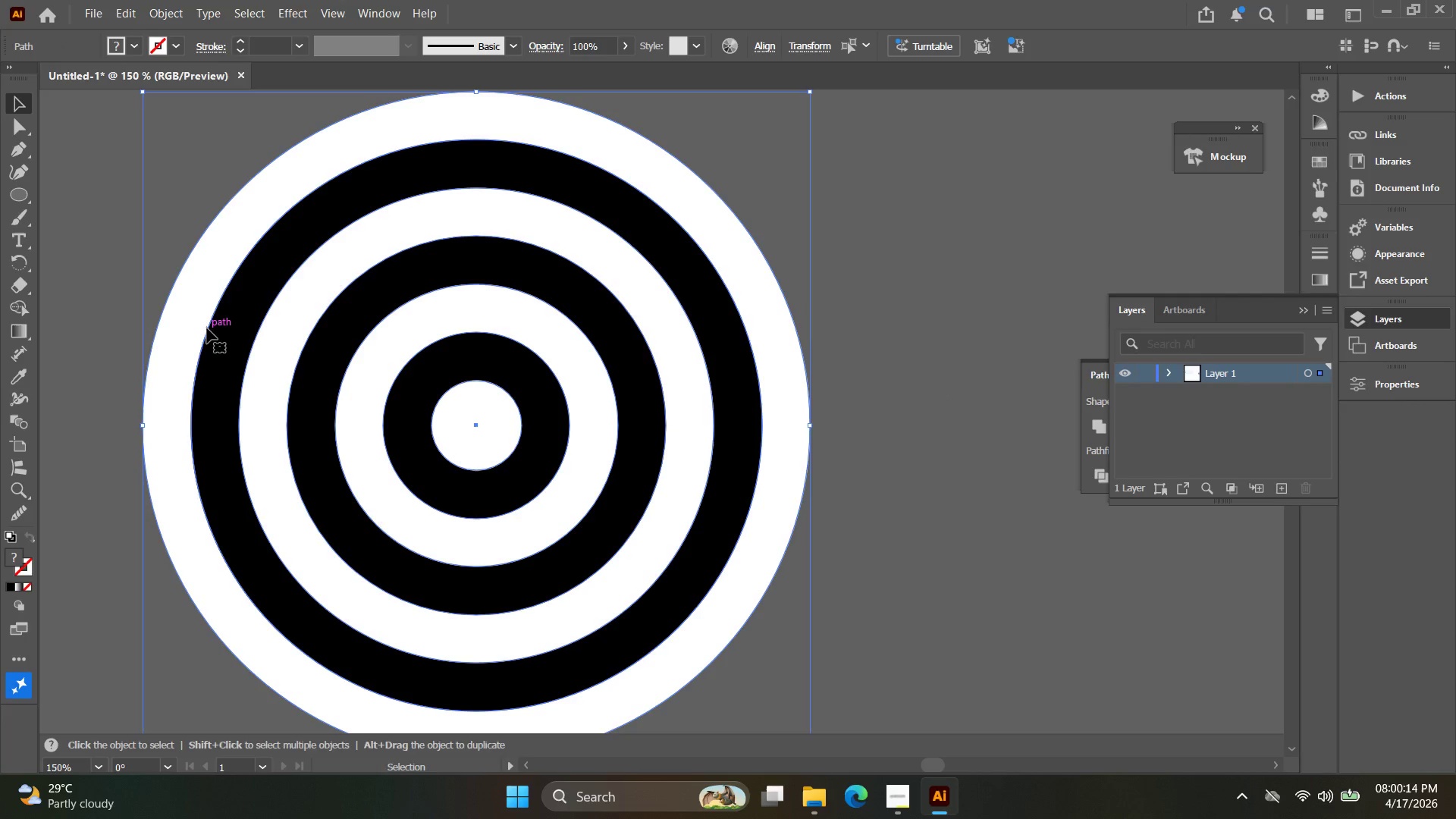 
key(Control+G)
 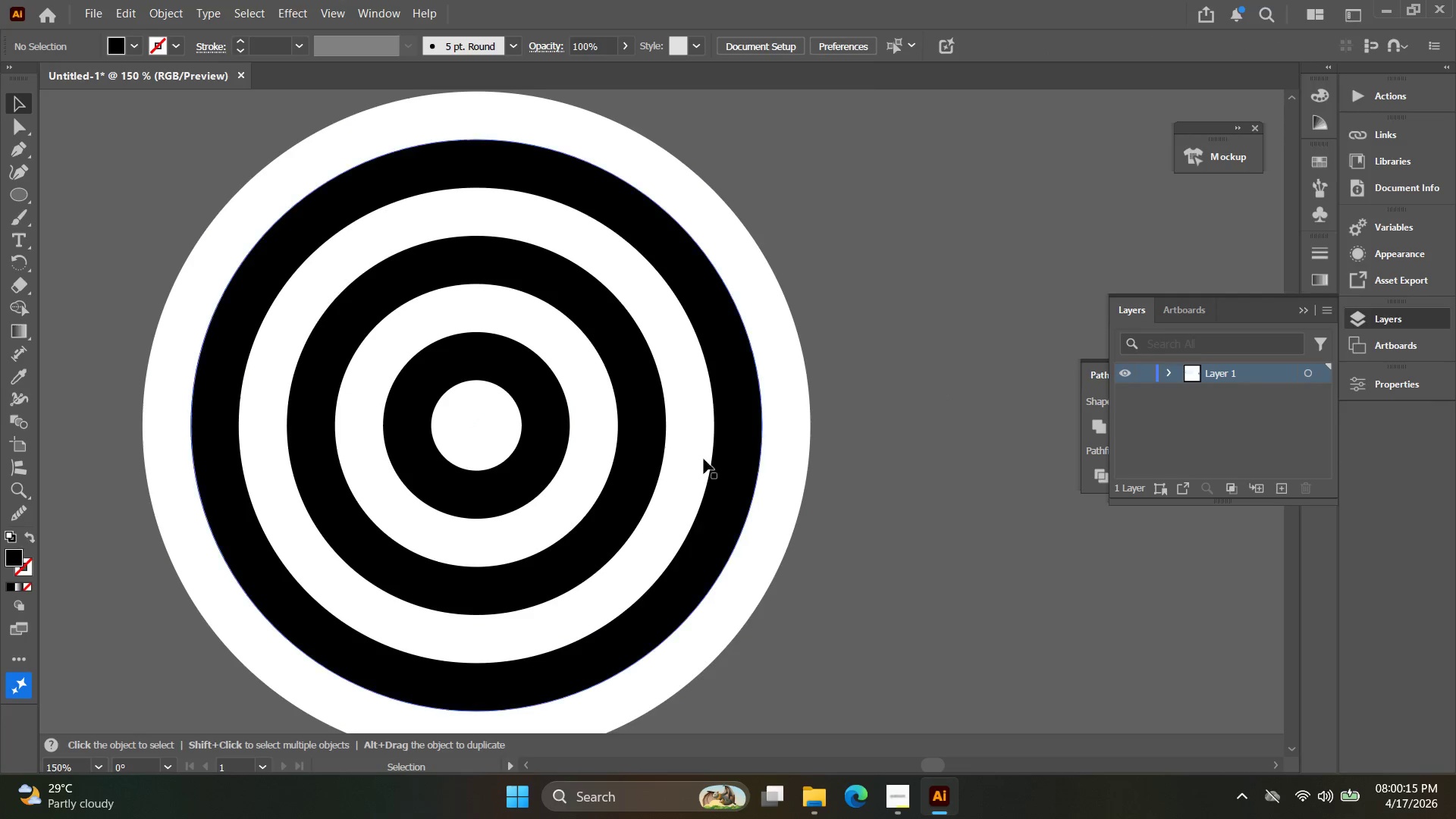 
left_click_drag(start_coordinate=[673, 453], to_coordinate=[761, 475])
 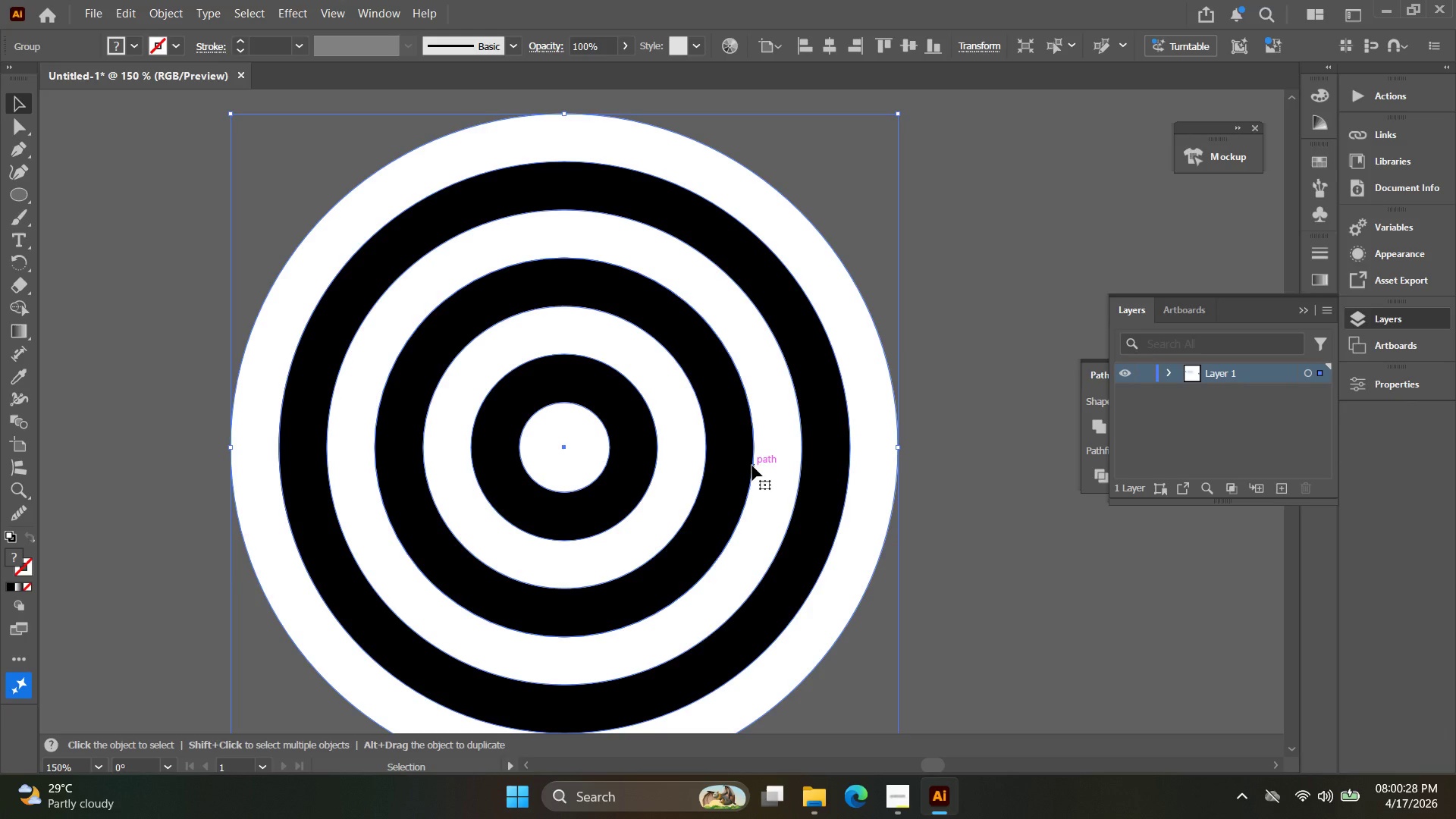 
wait(17.53)
 